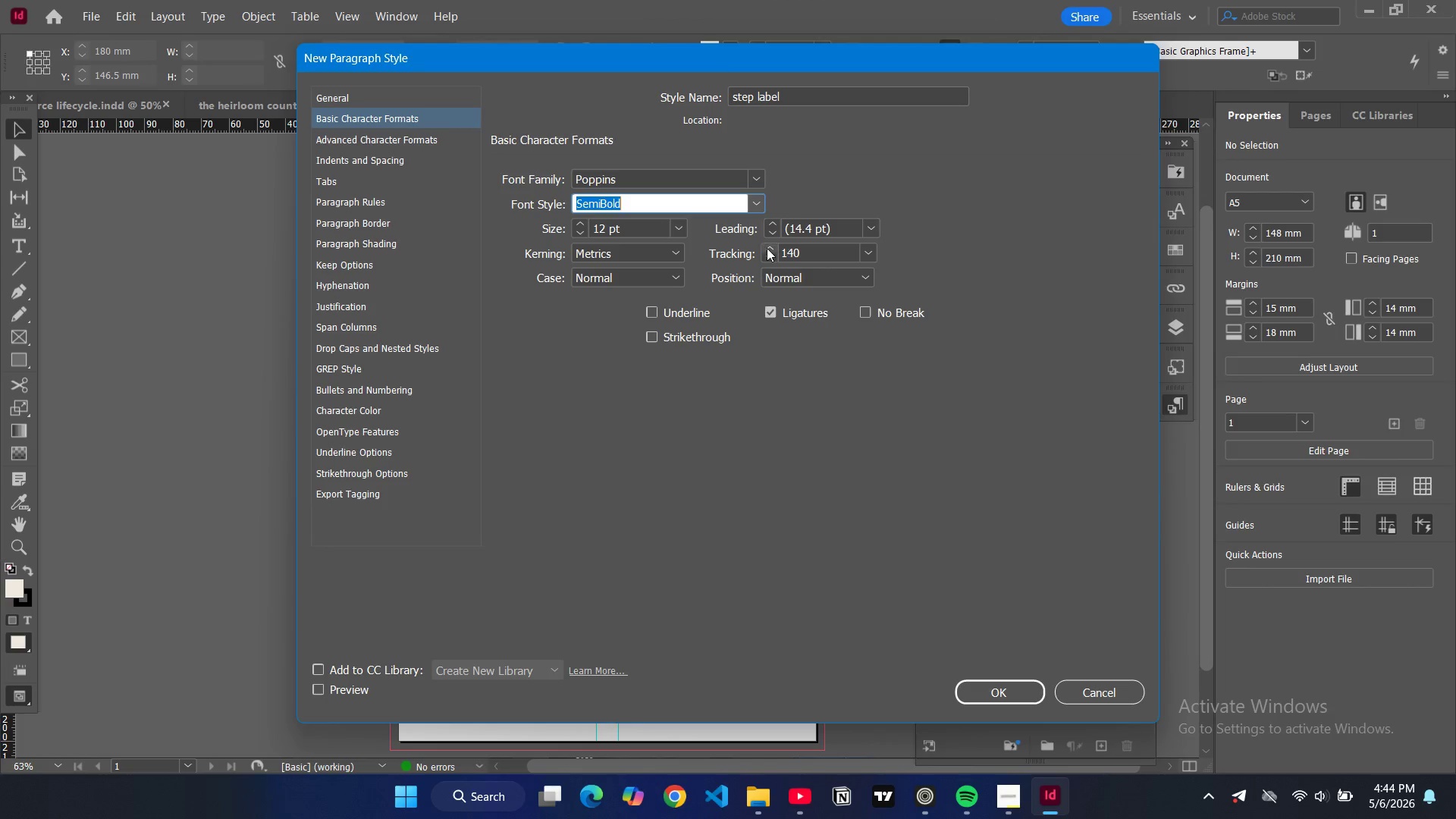 
triple_click([767, 248])
 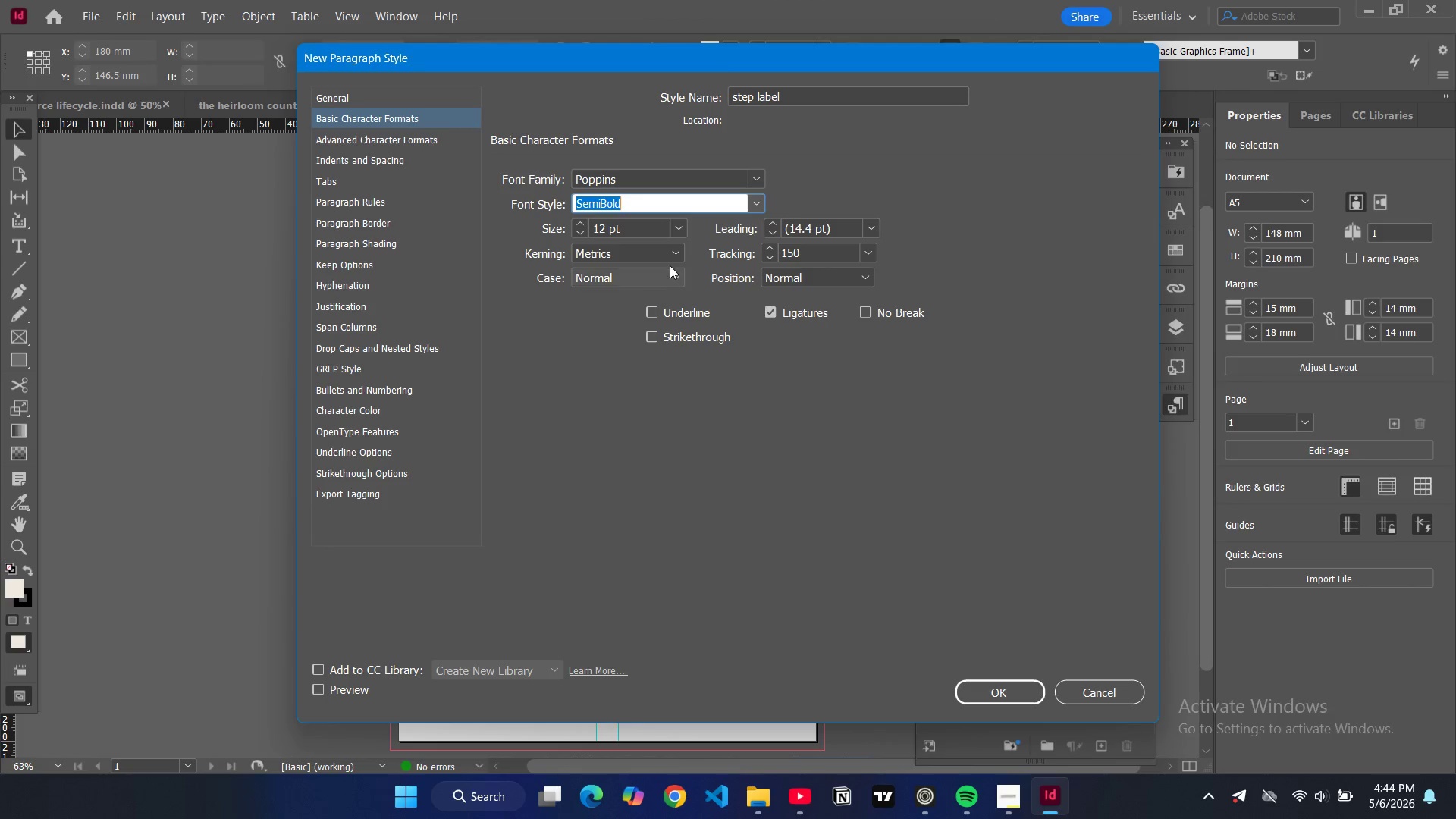 
left_click([638, 339])
 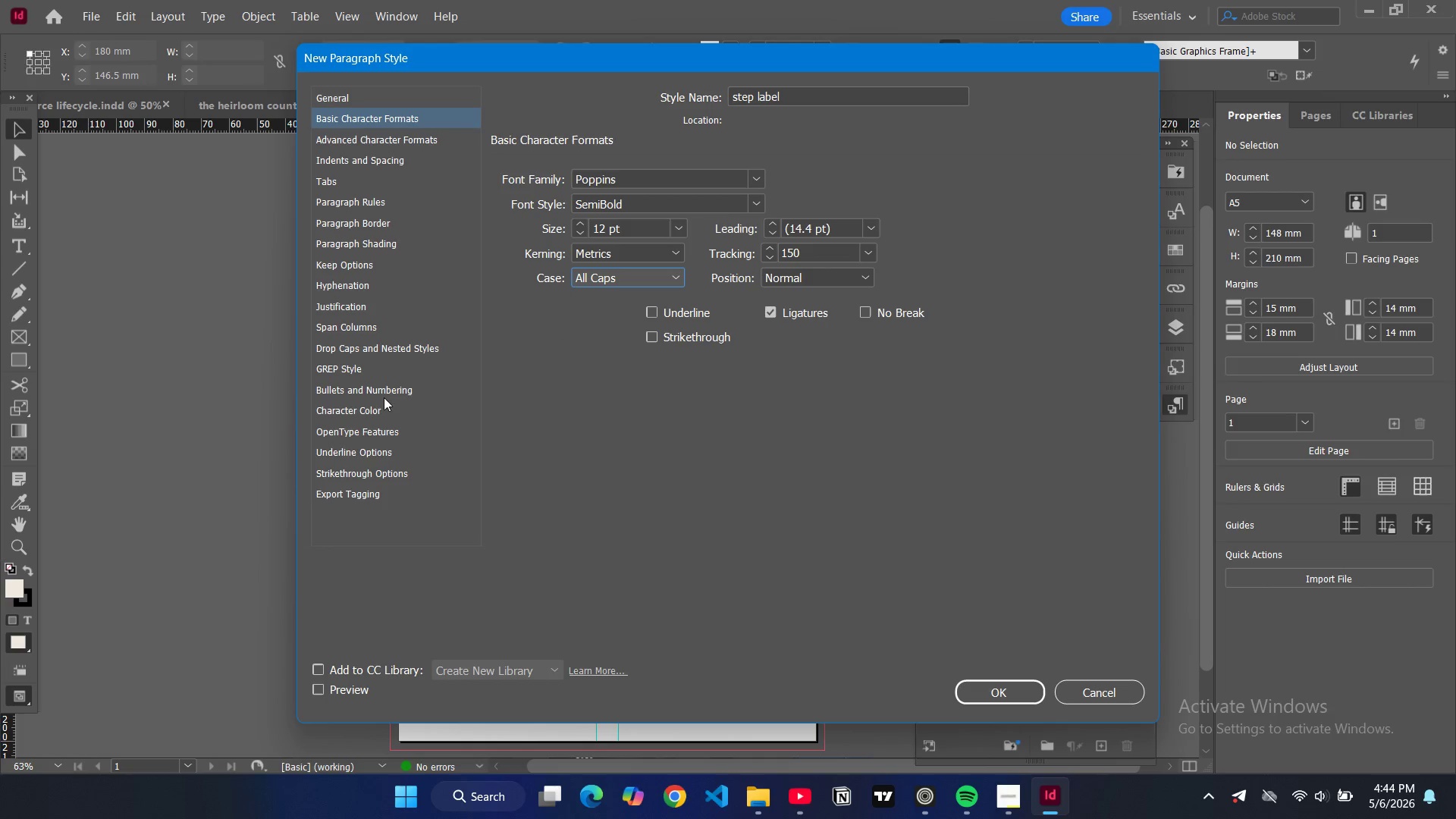 
left_click([376, 411])
 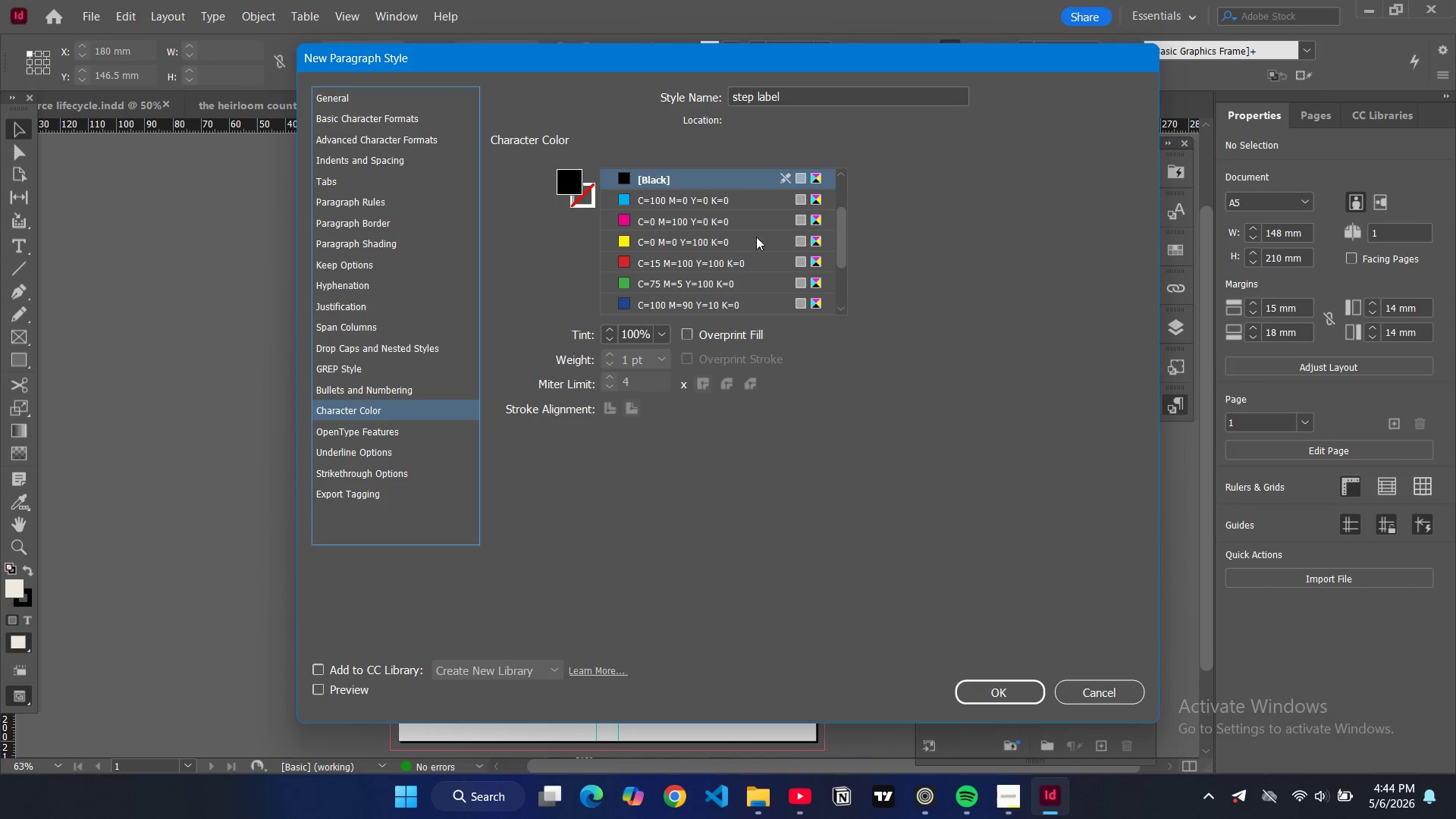 
scroll: coordinate [648, 282], scroll_direction: down, amount: 10.0
 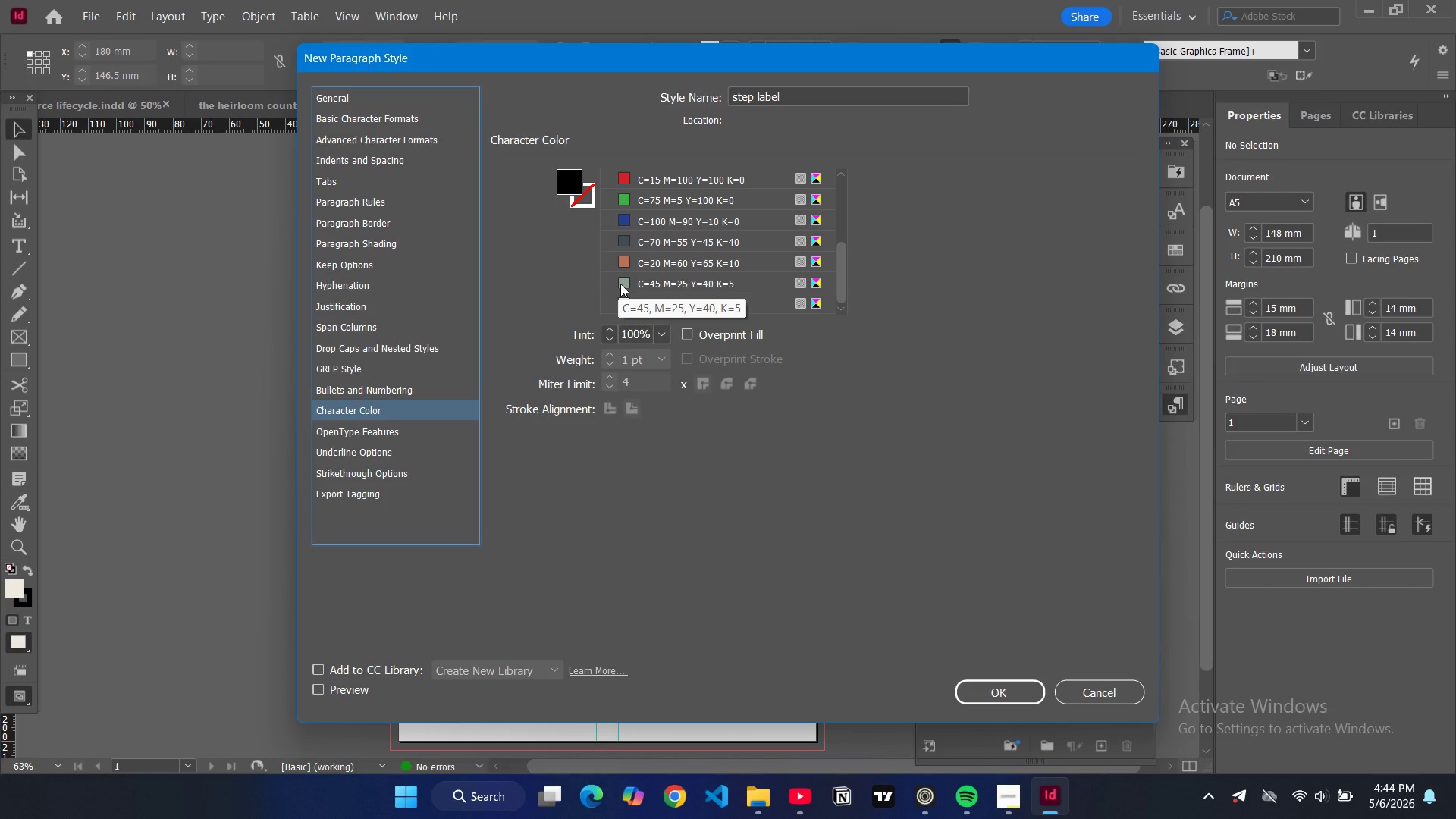 
left_click([620, 284])
 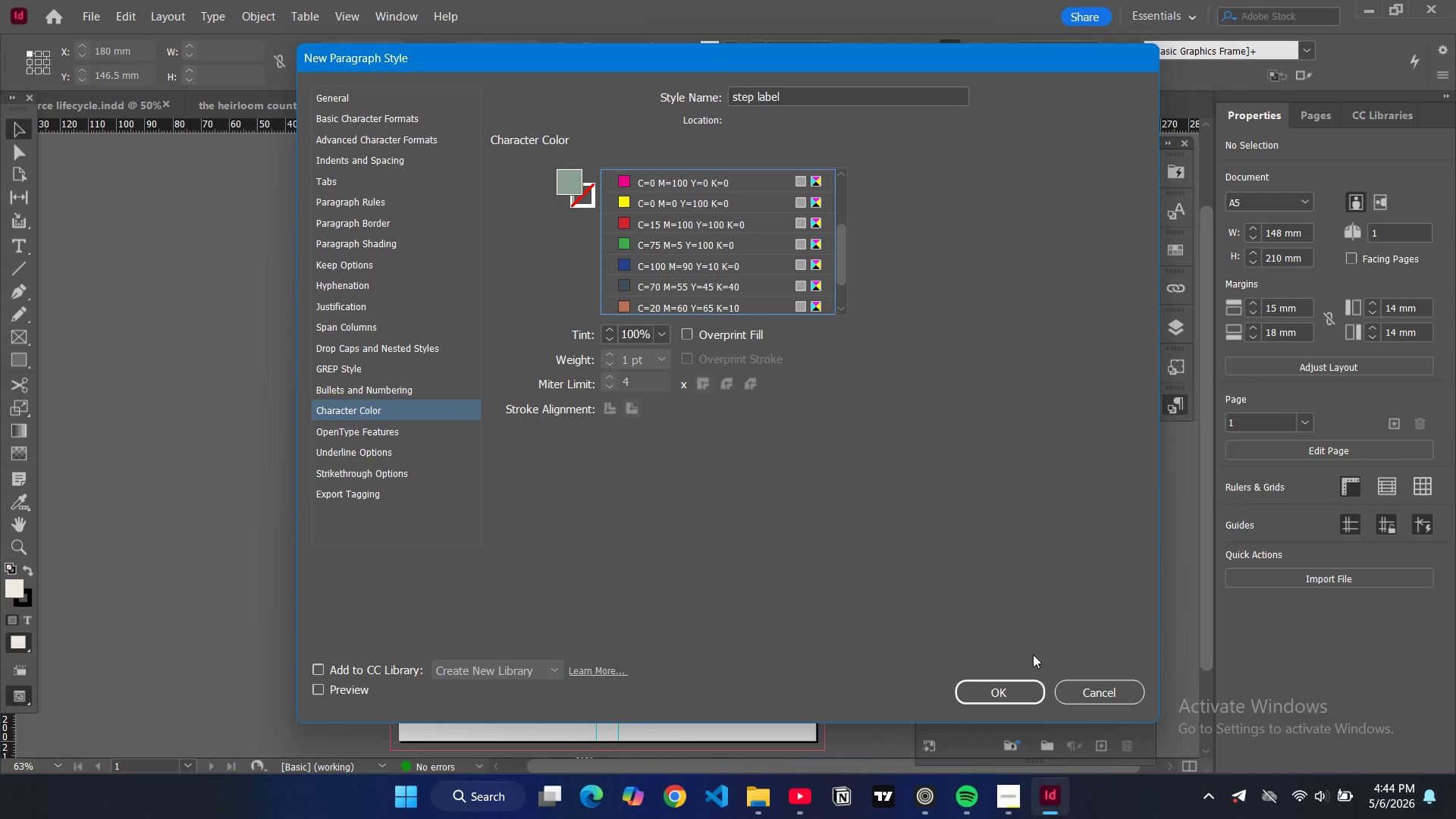 
left_click([1012, 686])
 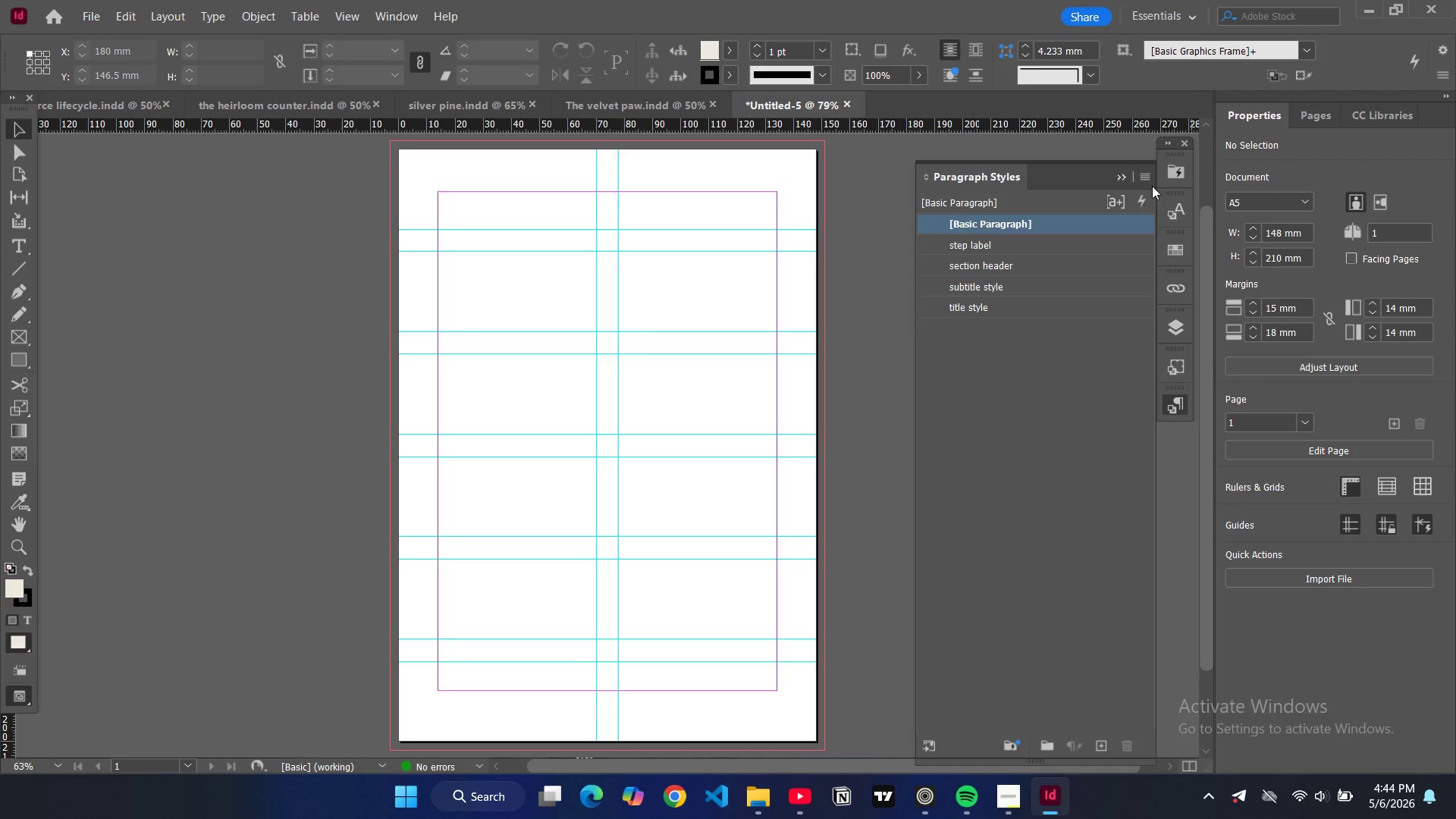 
left_click([1149, 180])
 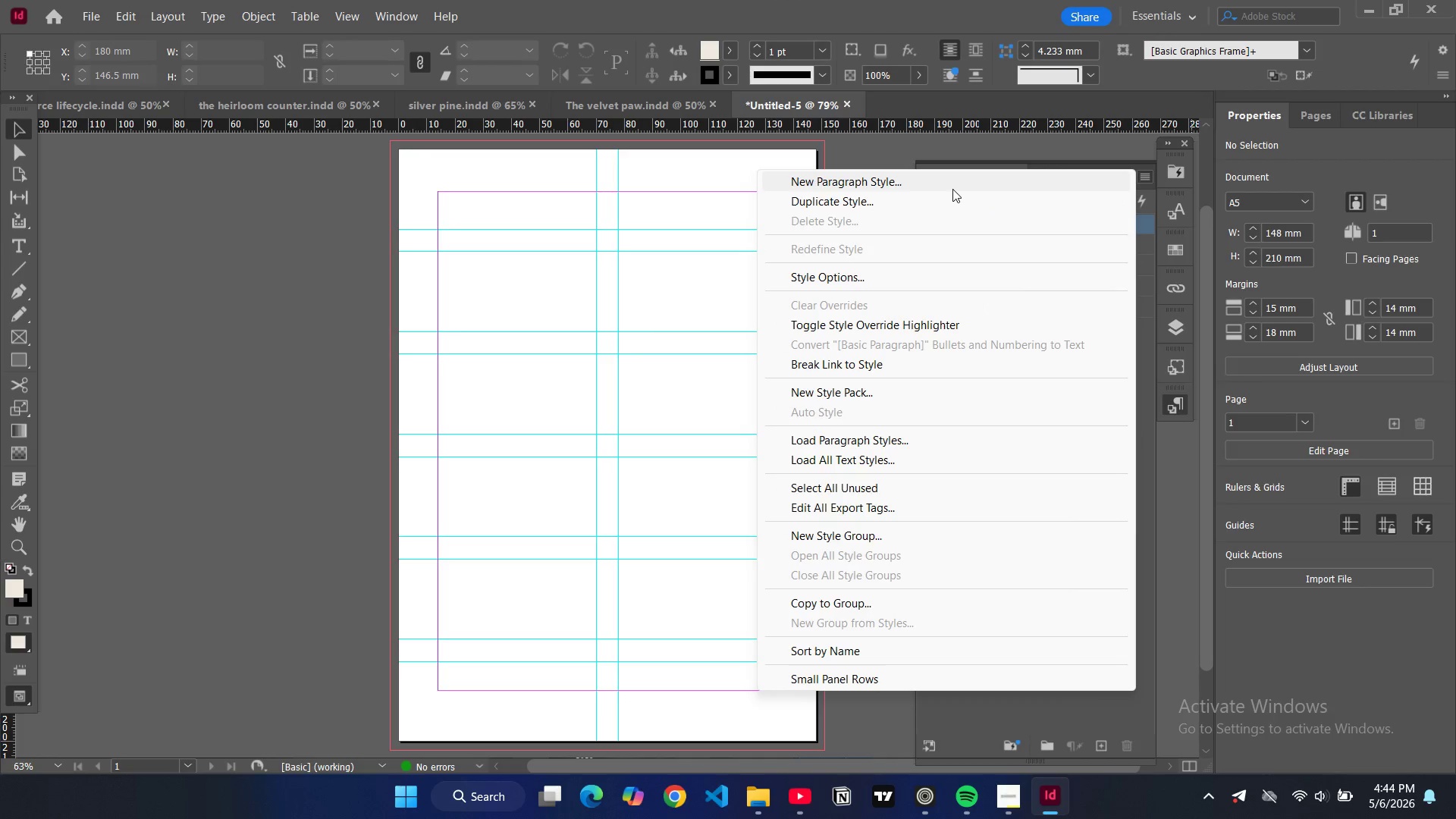 
left_click([952, 188])
 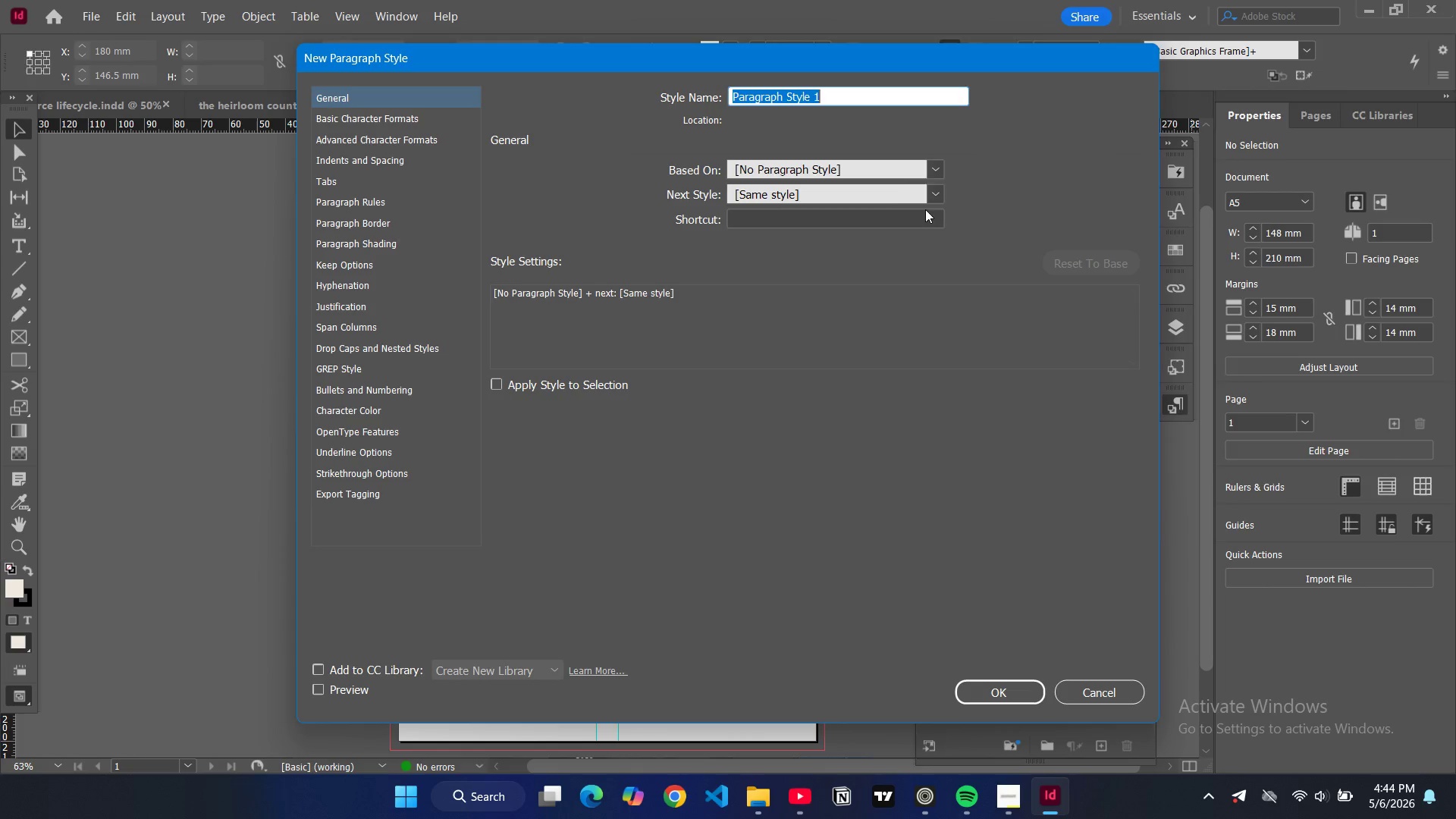 
type(body text)
 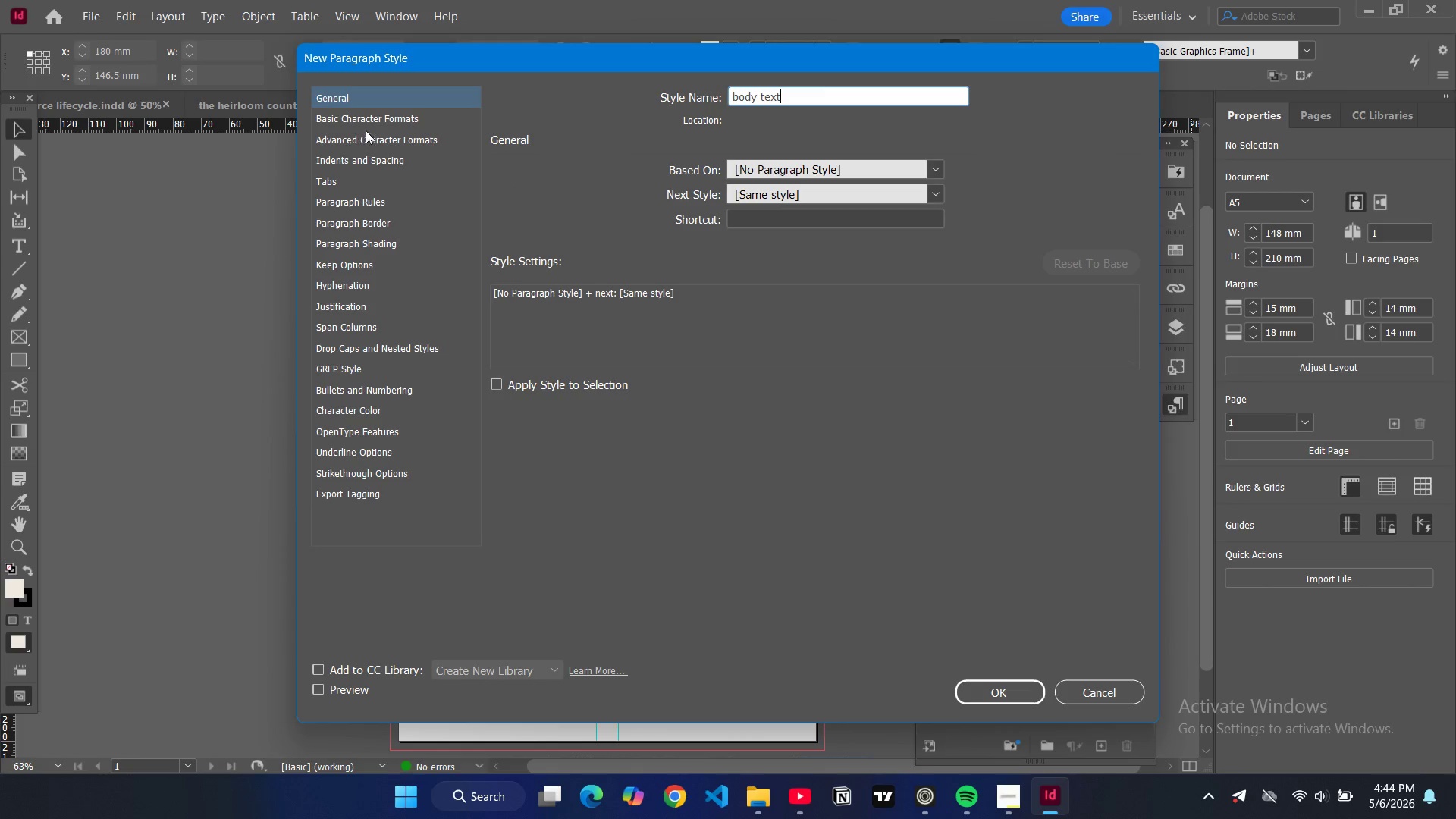 
left_click([378, 117])
 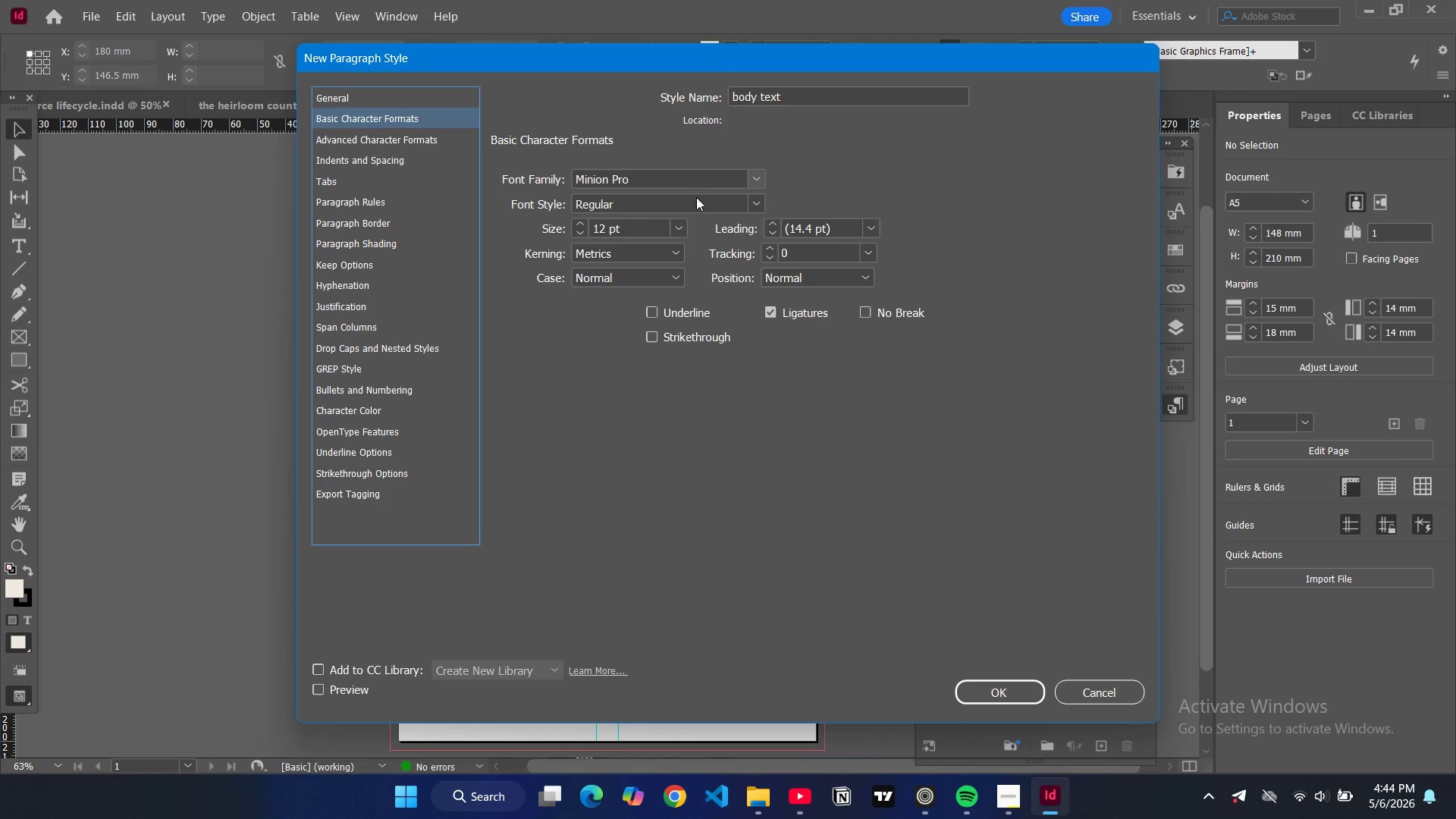 
left_click([683, 225])
 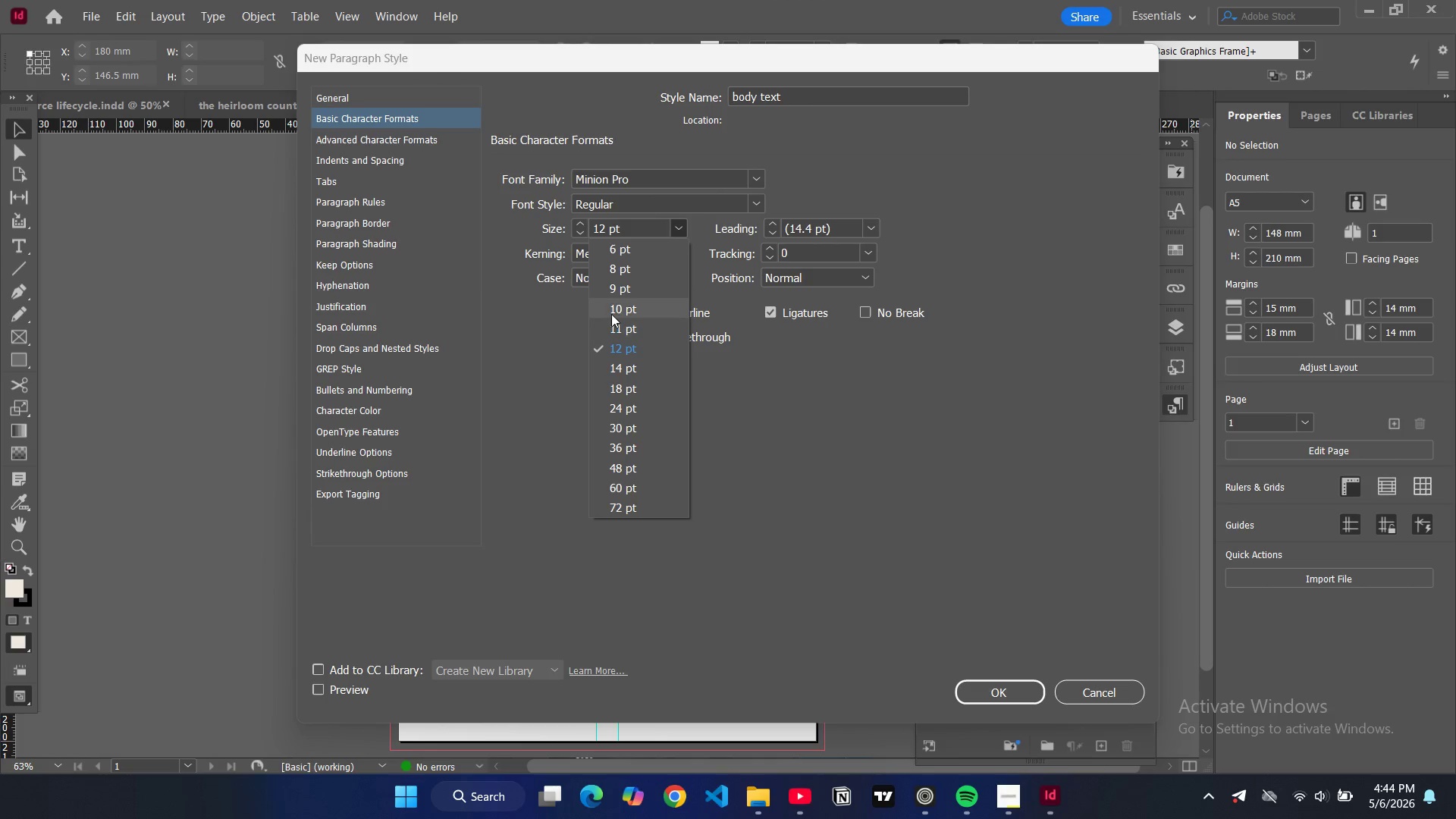 
left_click([612, 312])
 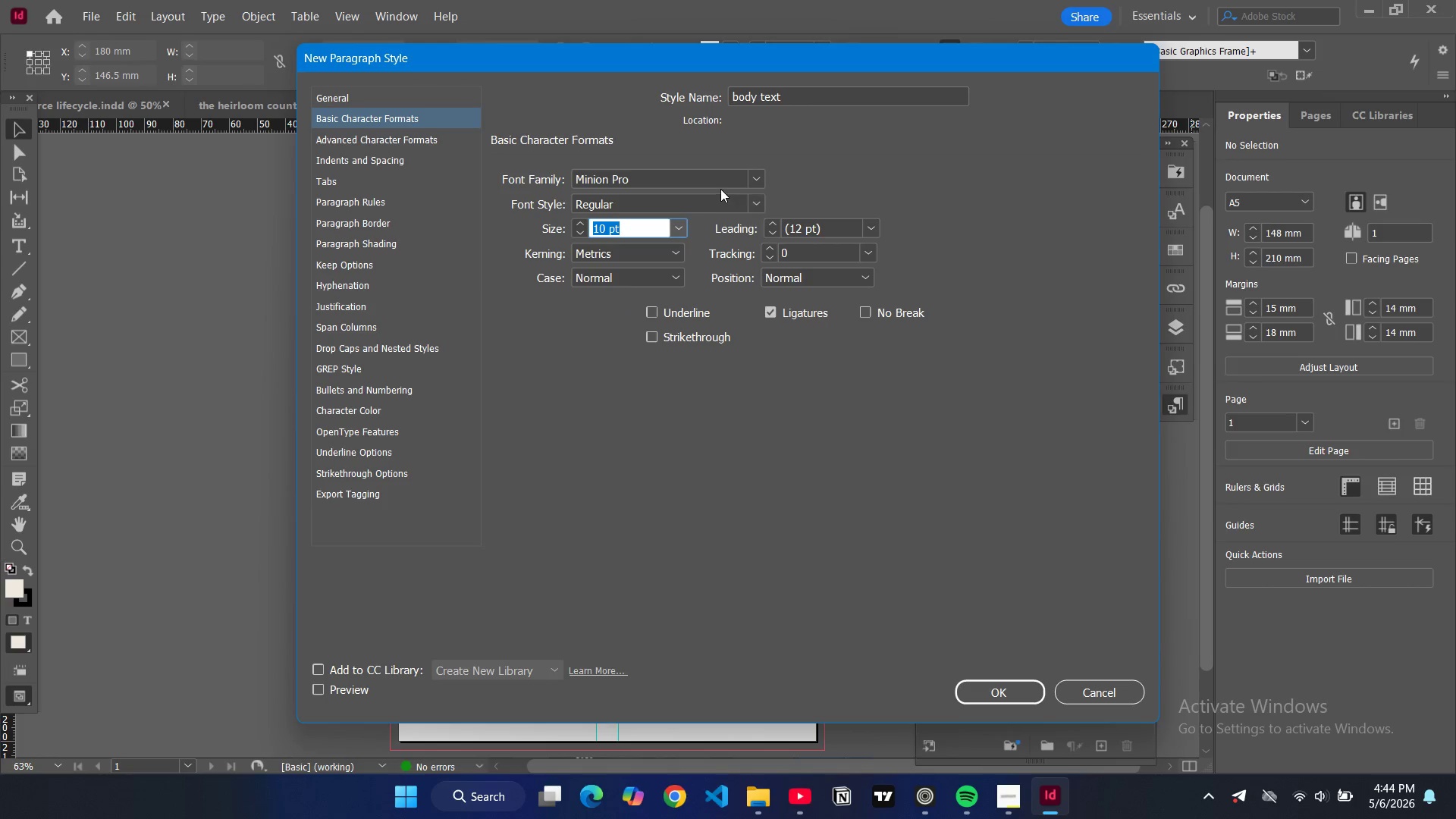 
double_click([719, 181])
 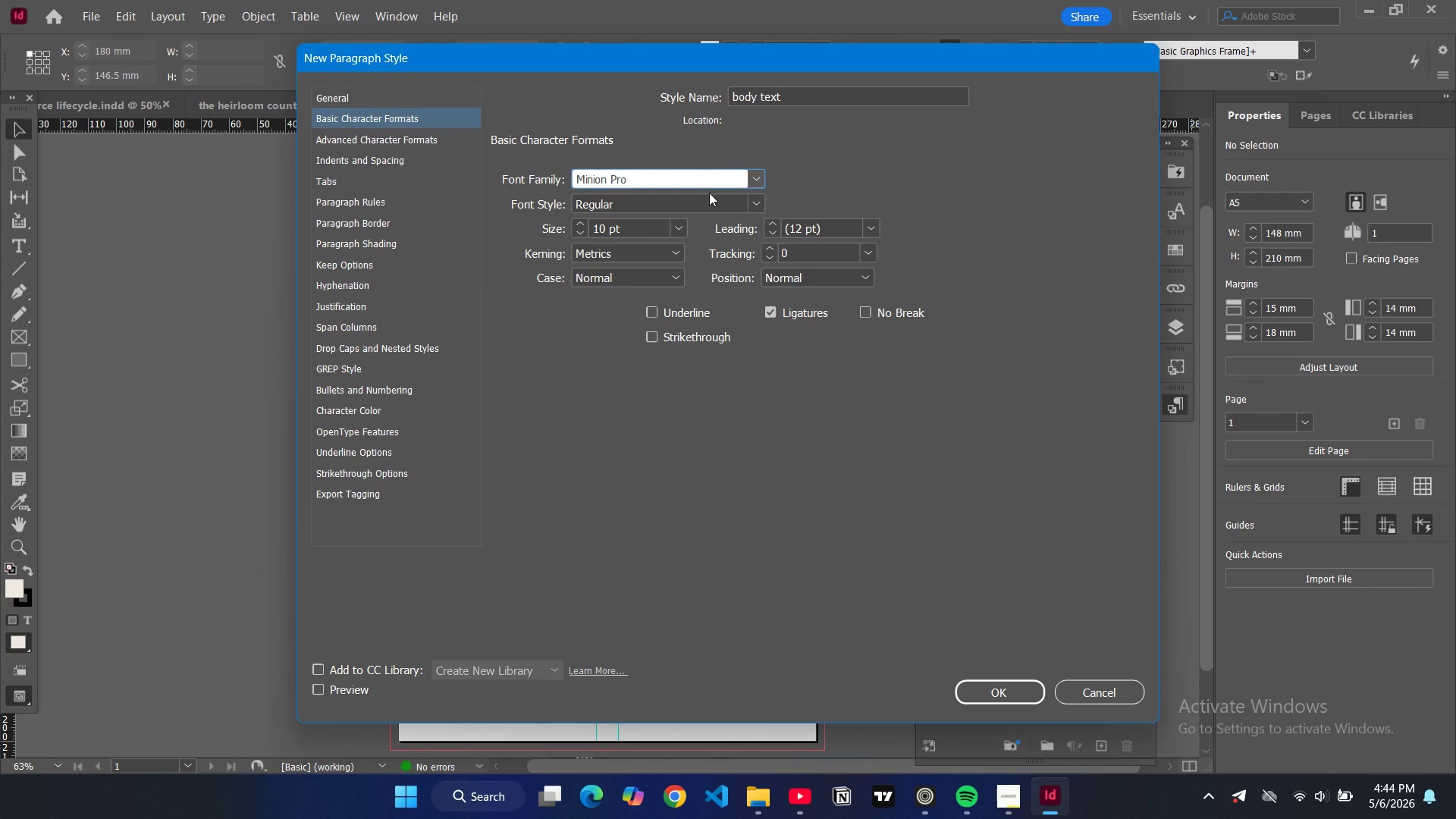 
key(Control+ControlLeft)
 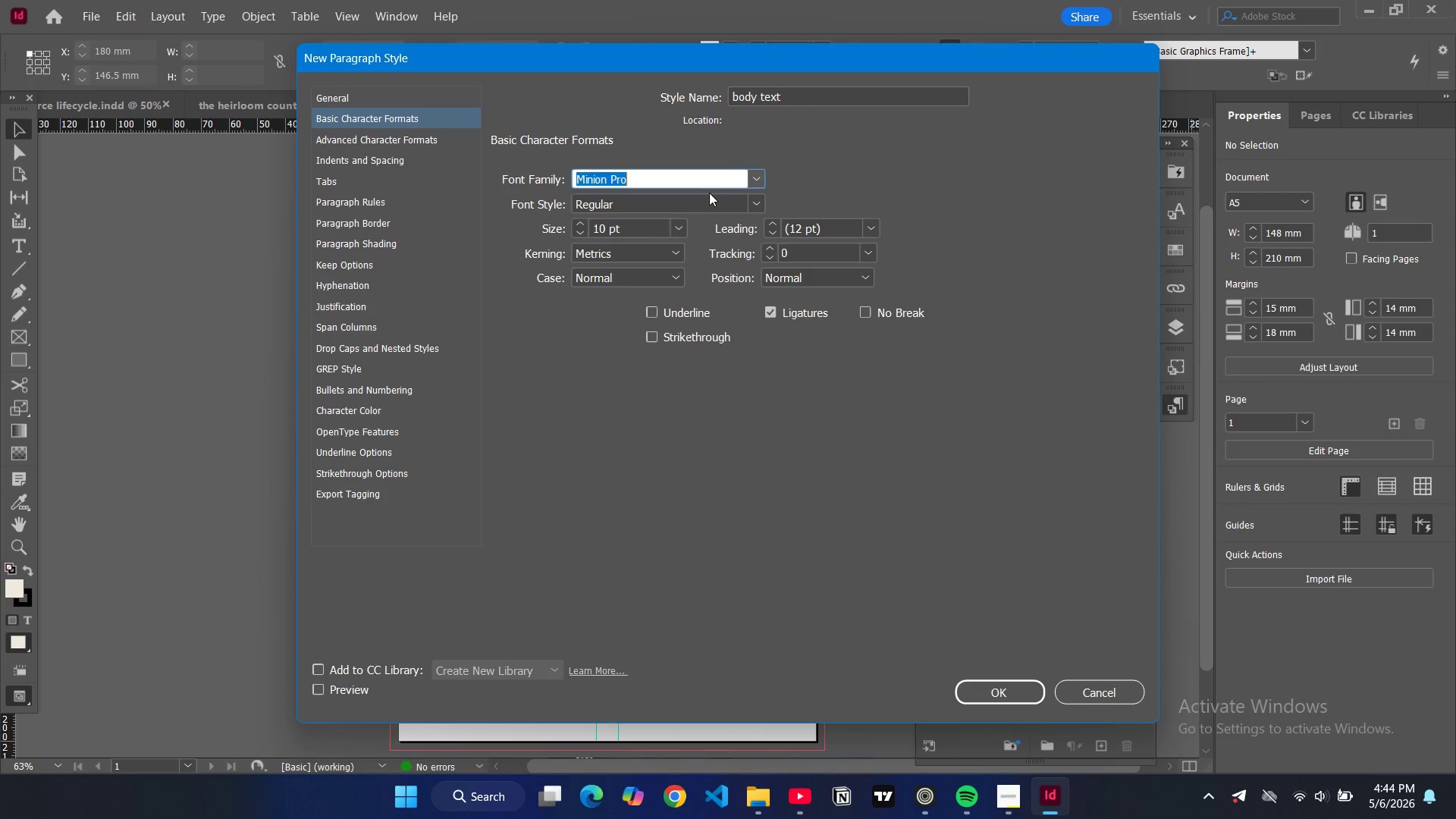 
key(Control+A)
 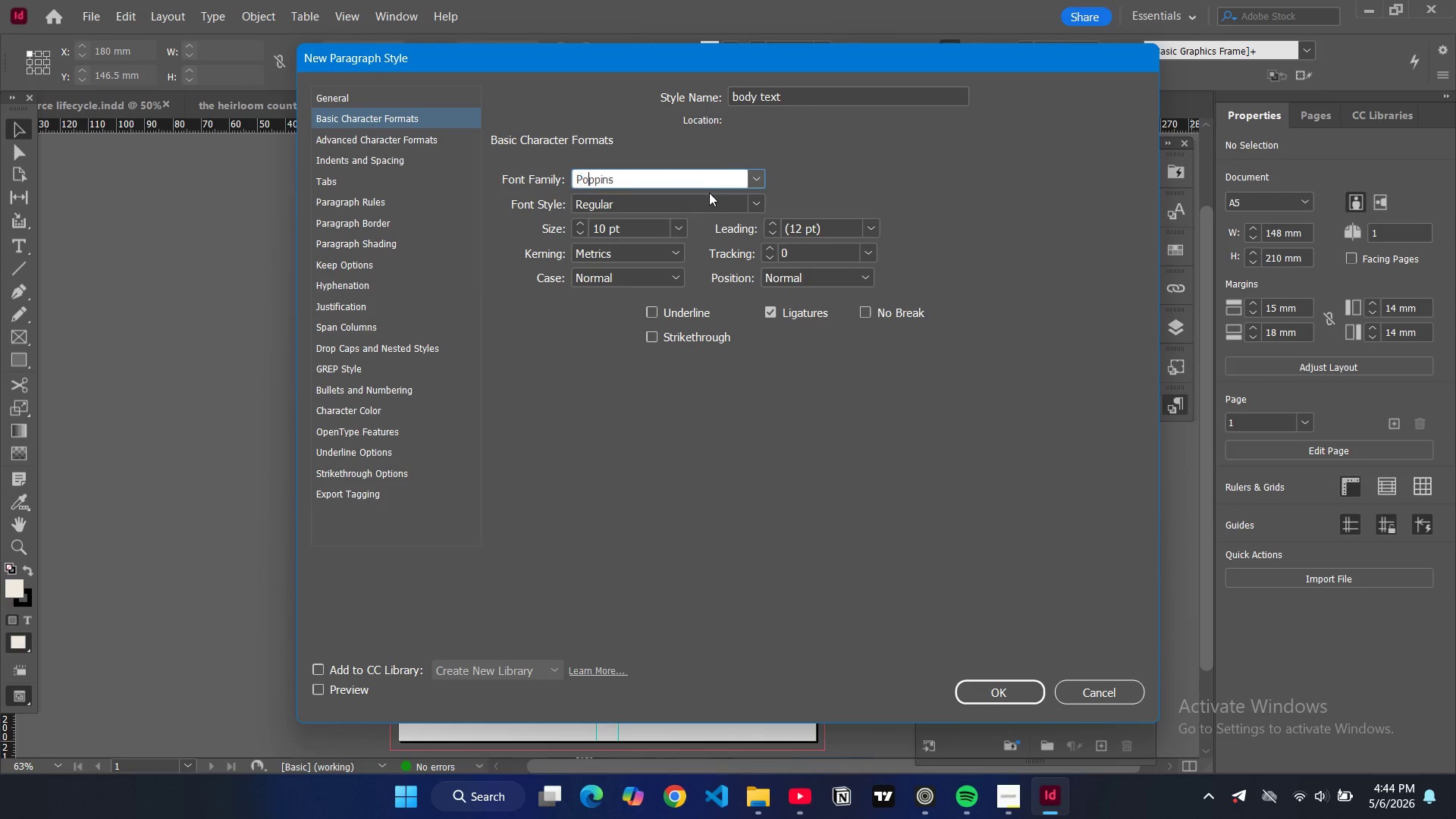 
type(pop)
 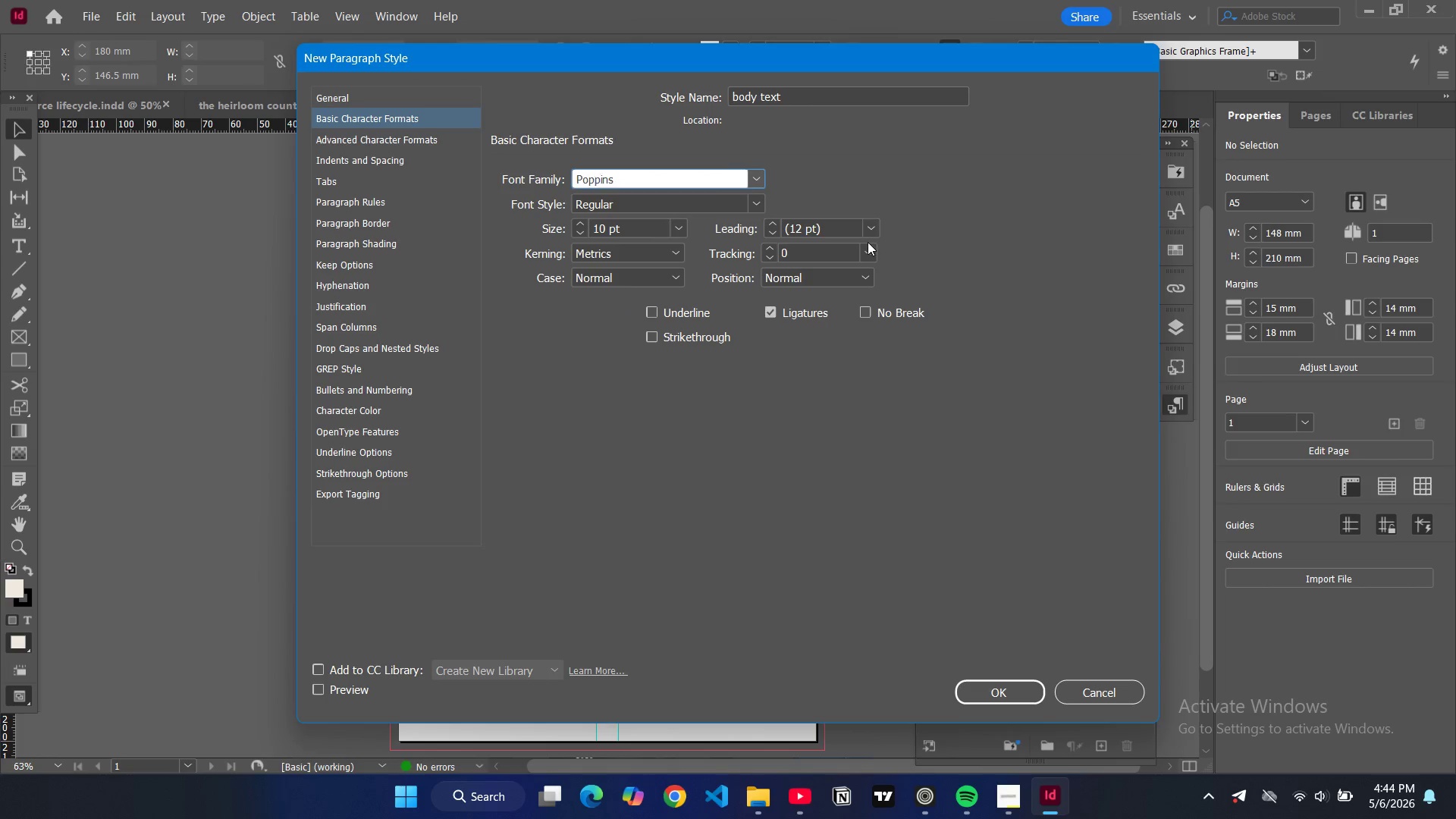 
double_click([774, 223])
 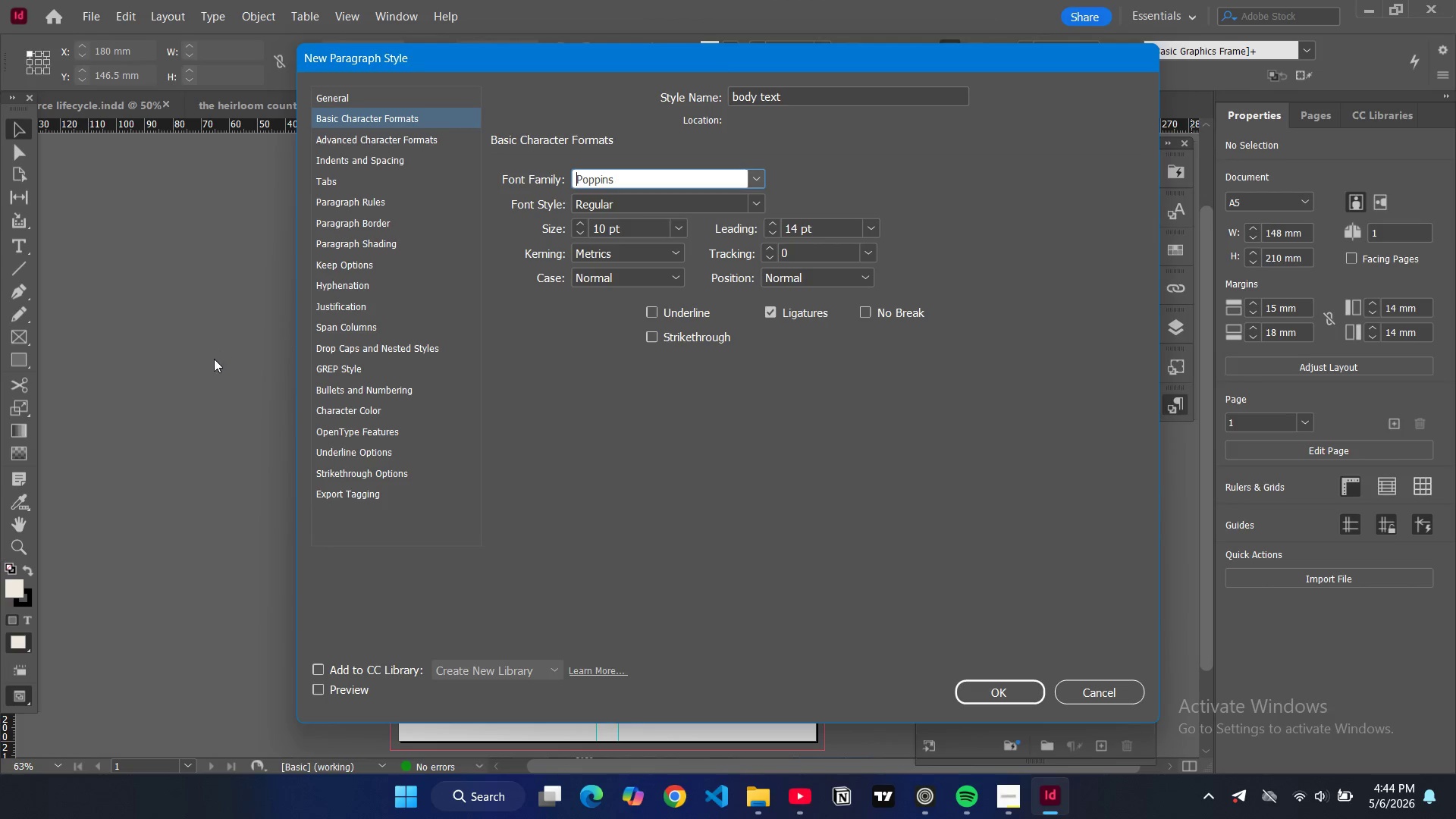 
left_click([370, 404])
 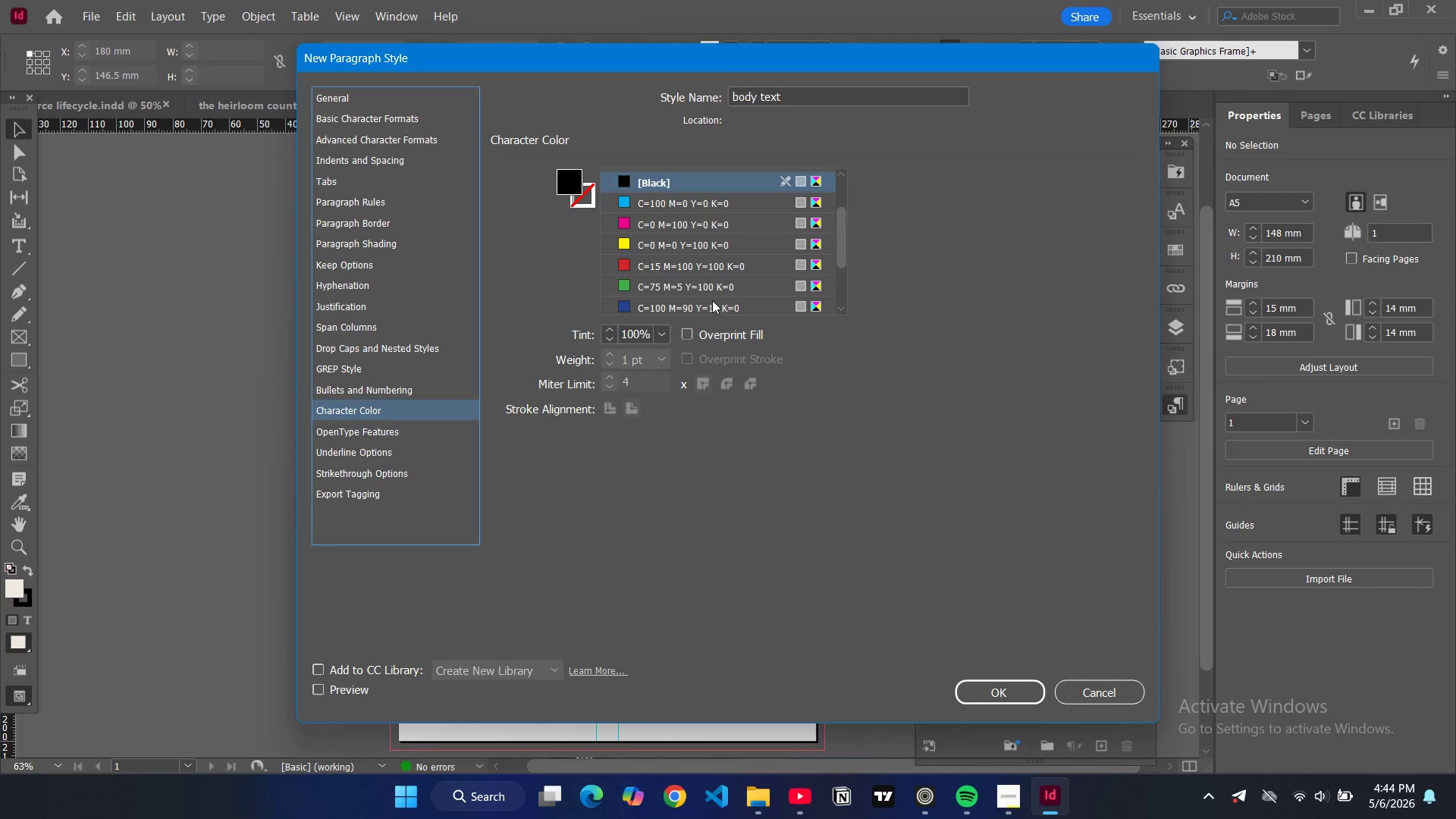 
scroll: coordinate [712, 291], scroll_direction: down, amount: 6.0
 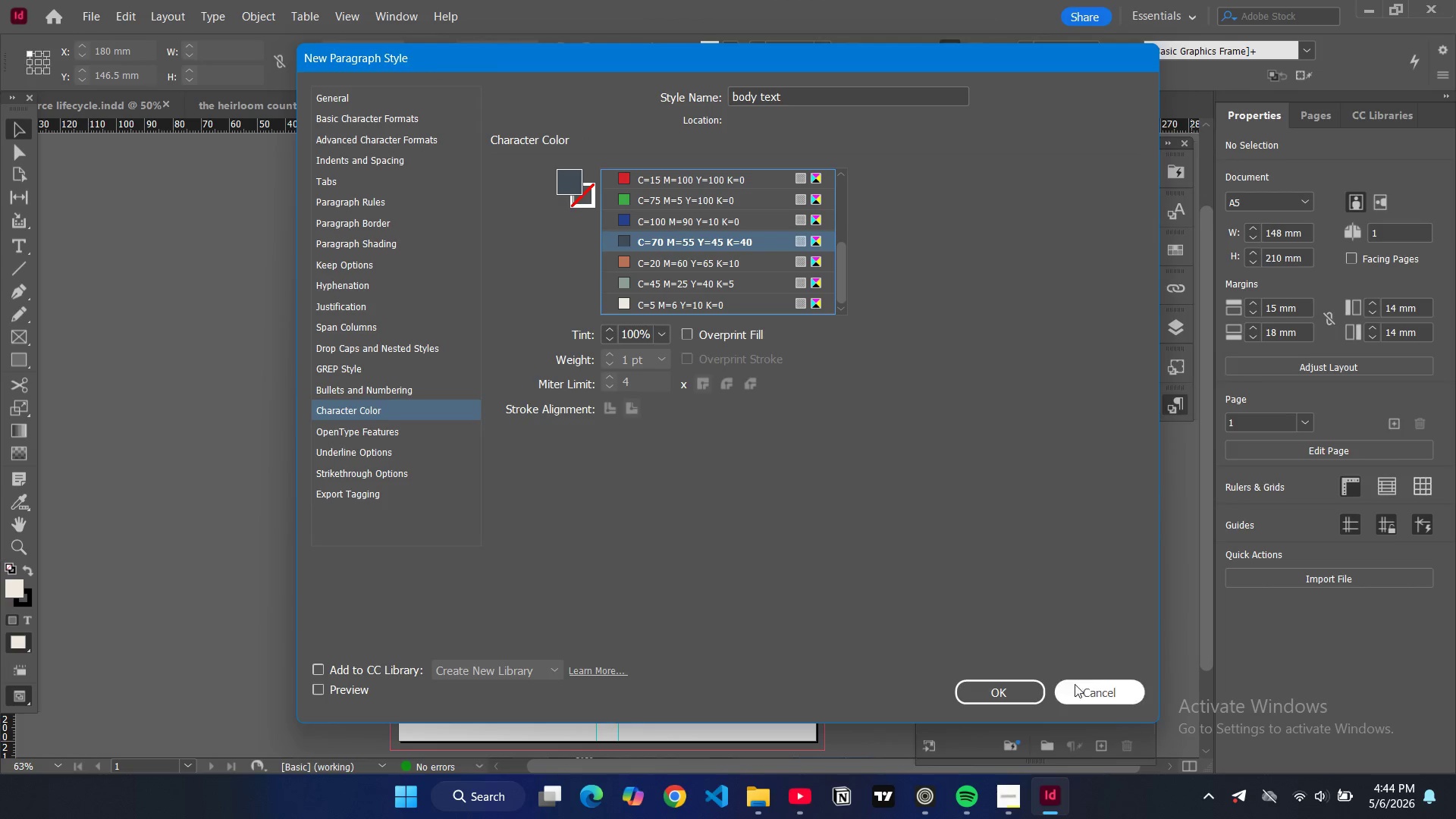 
left_click([1025, 686])
 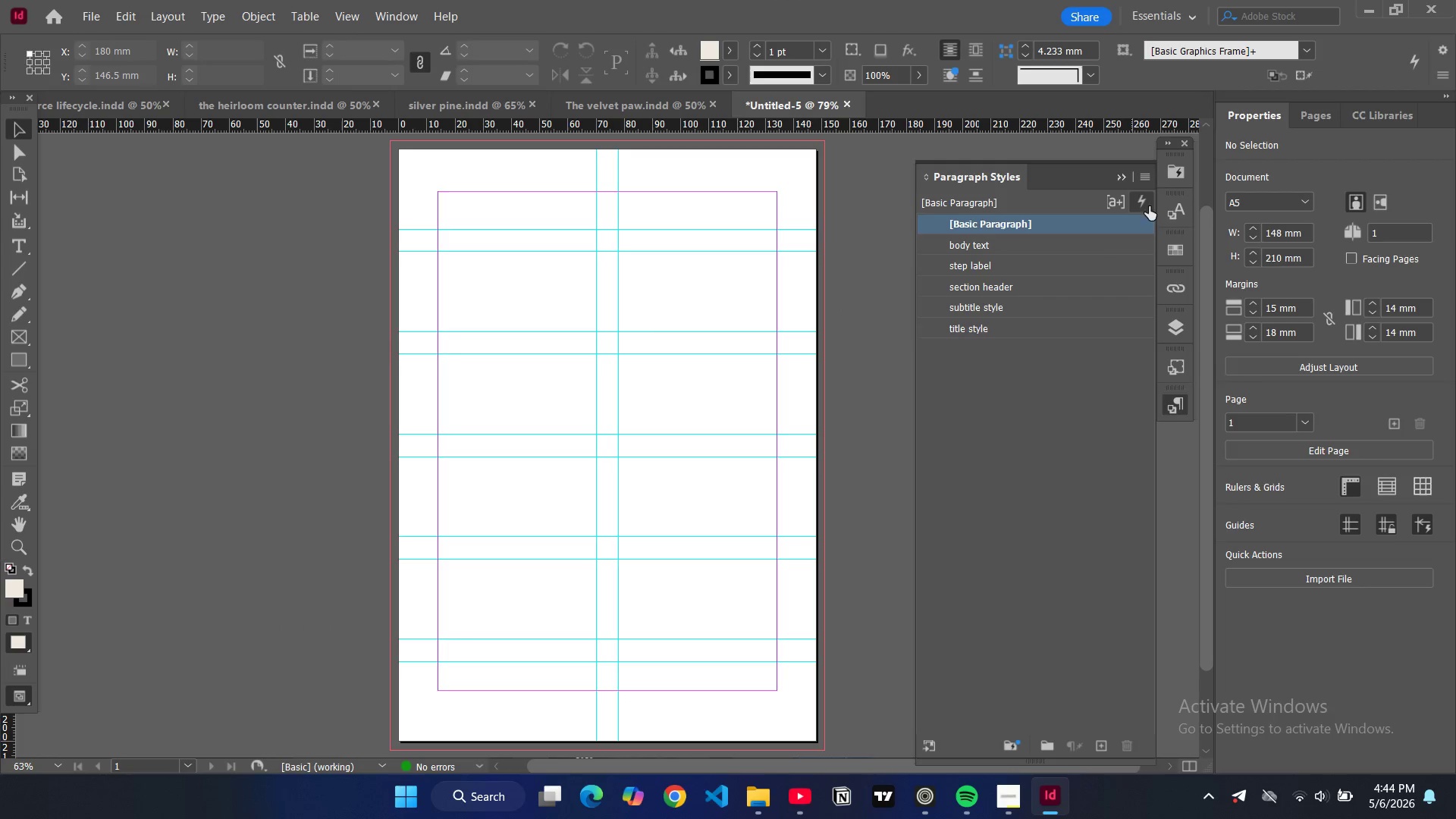 
left_click([1146, 175])
 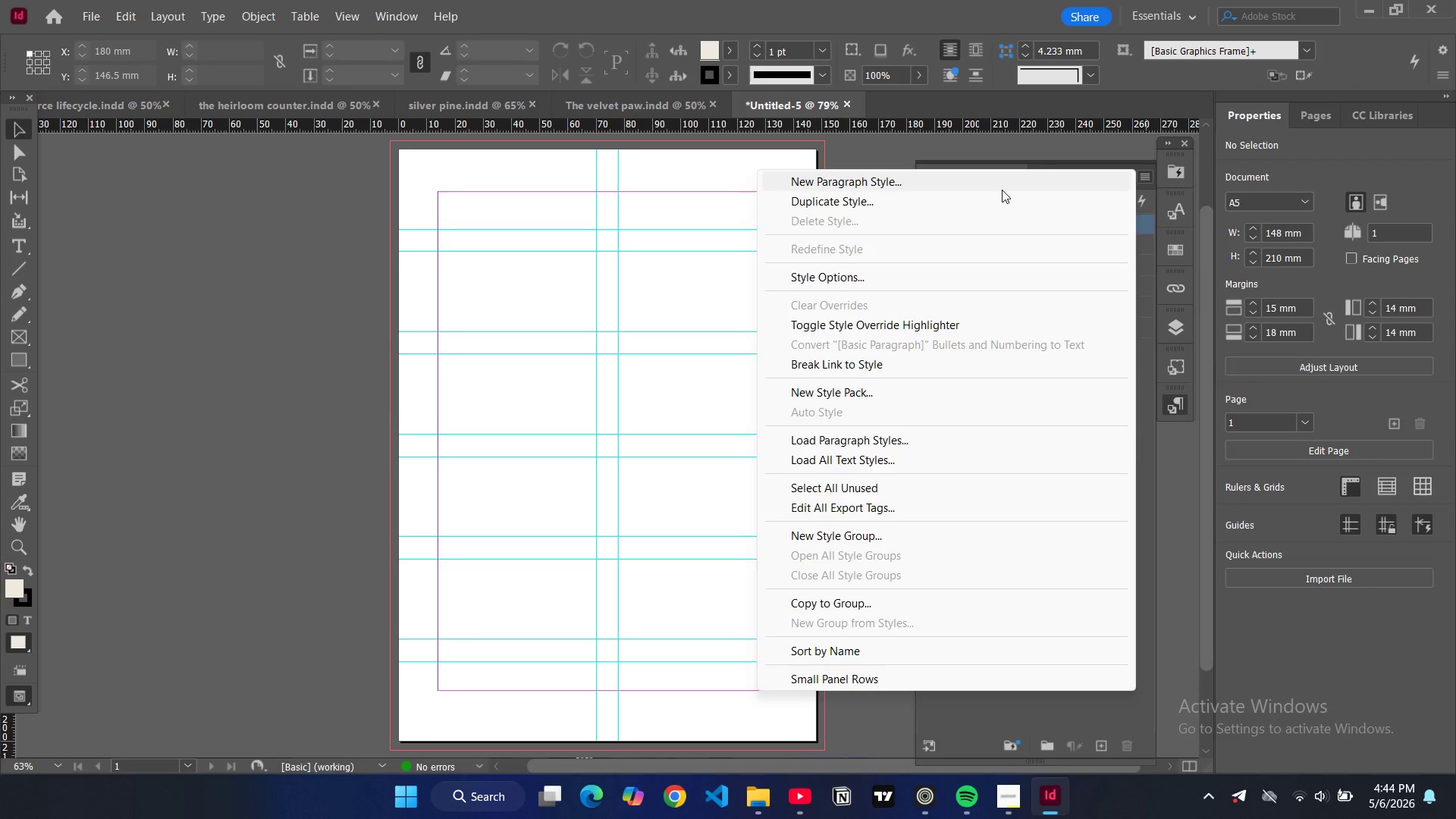 
left_click([1002, 190])
 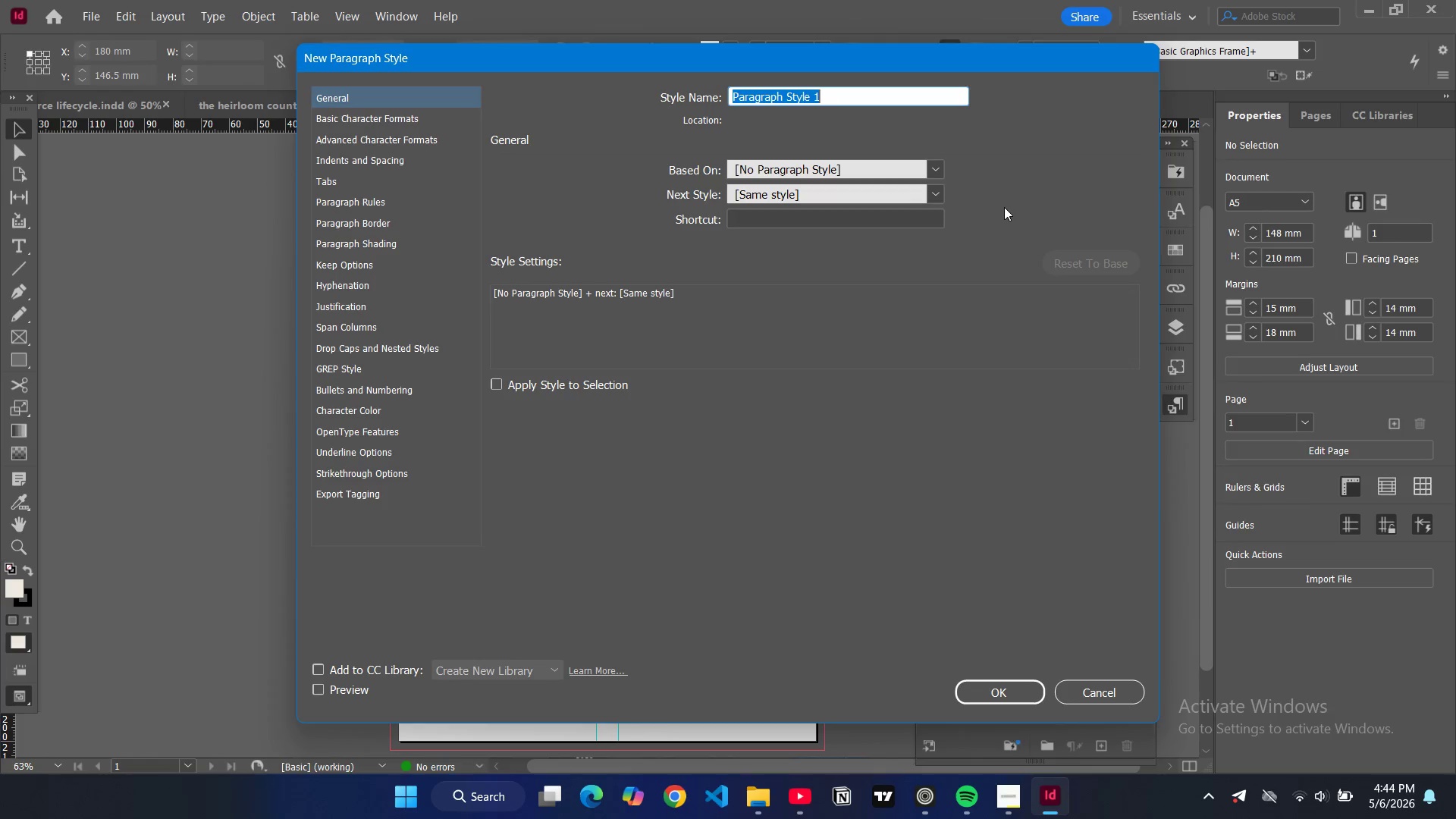 
type(step numbers)
 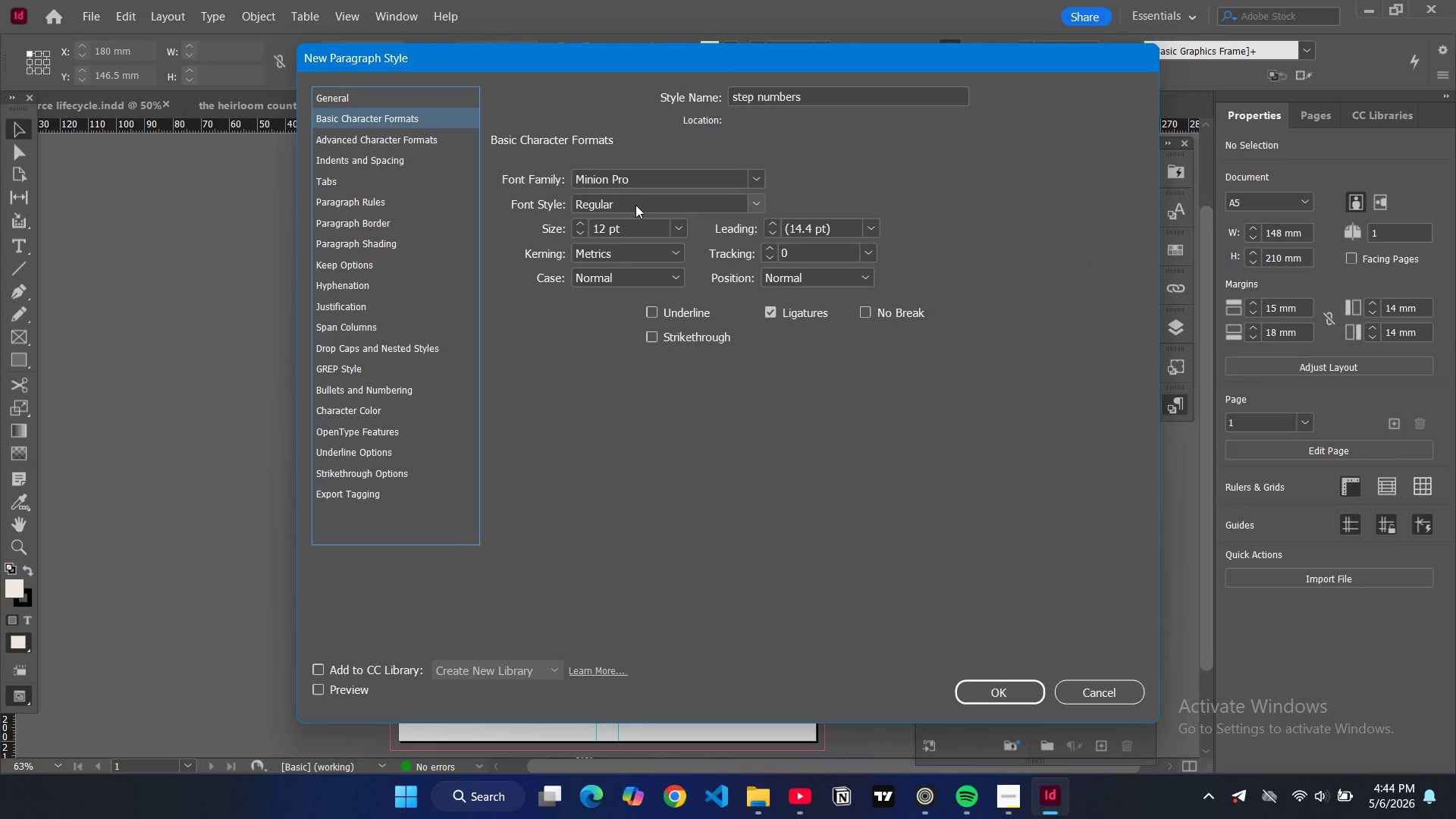 
left_click([673, 227])
 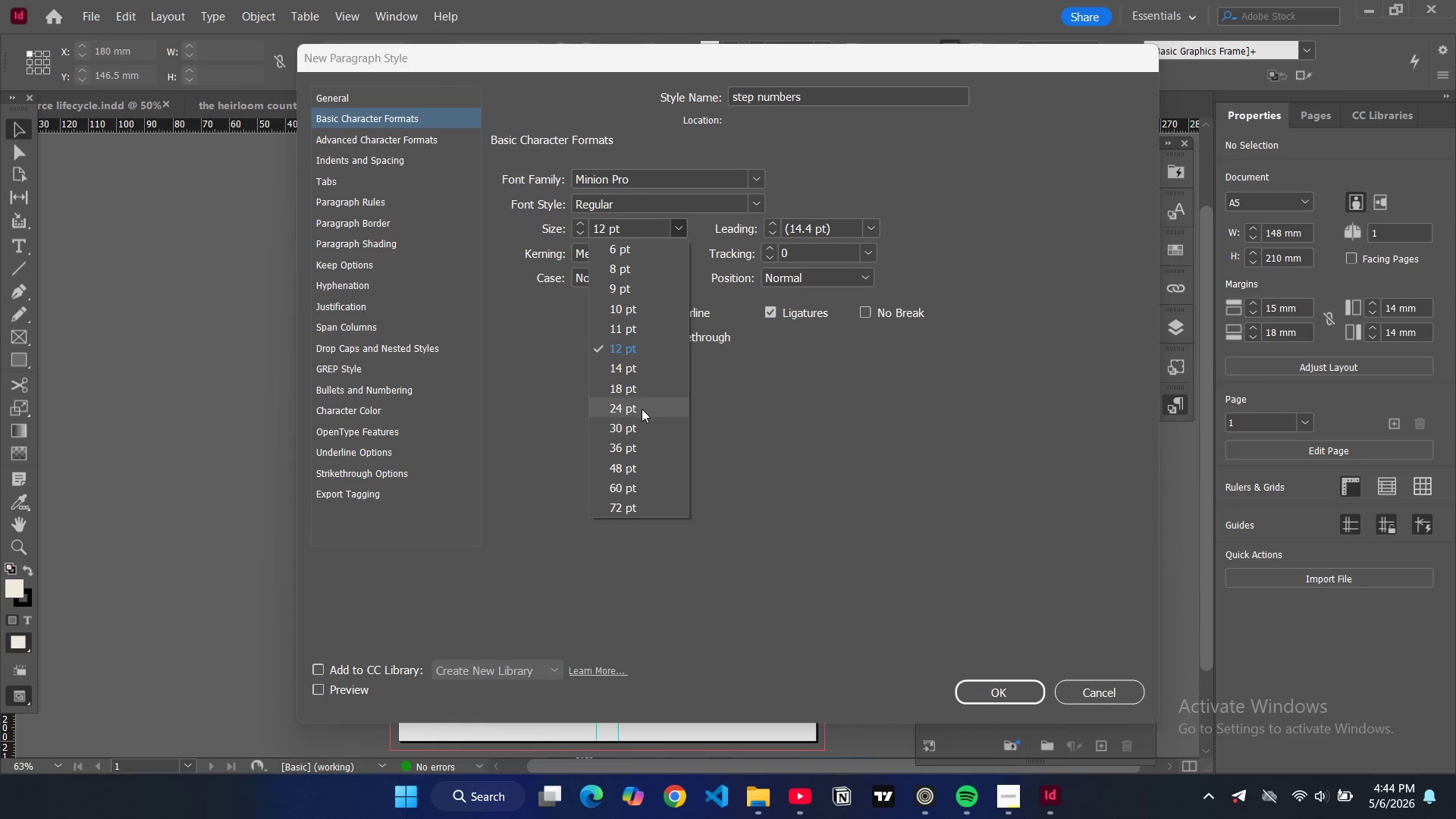 
left_click([629, 435])
 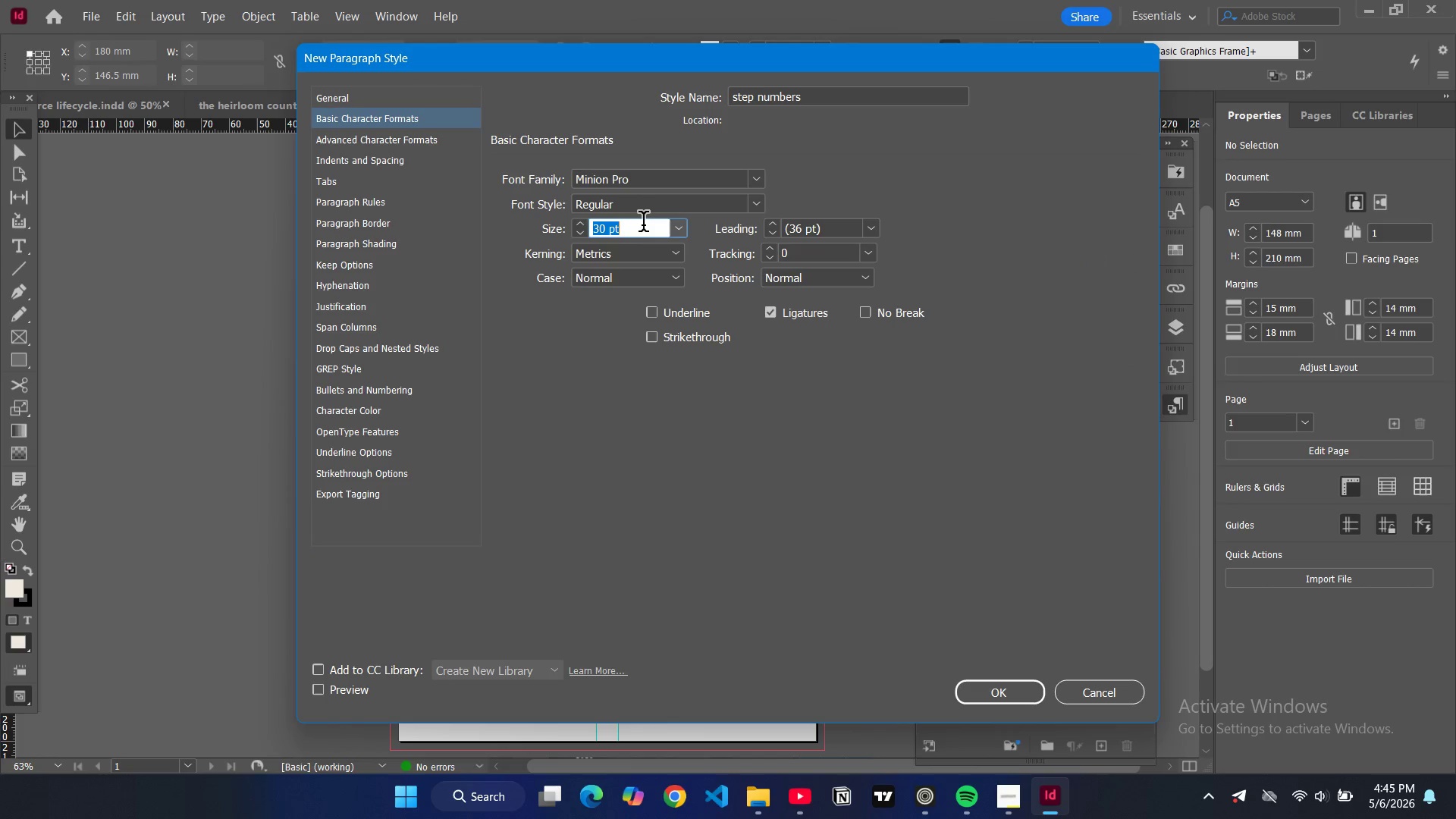 
triple_click([642, 181])
 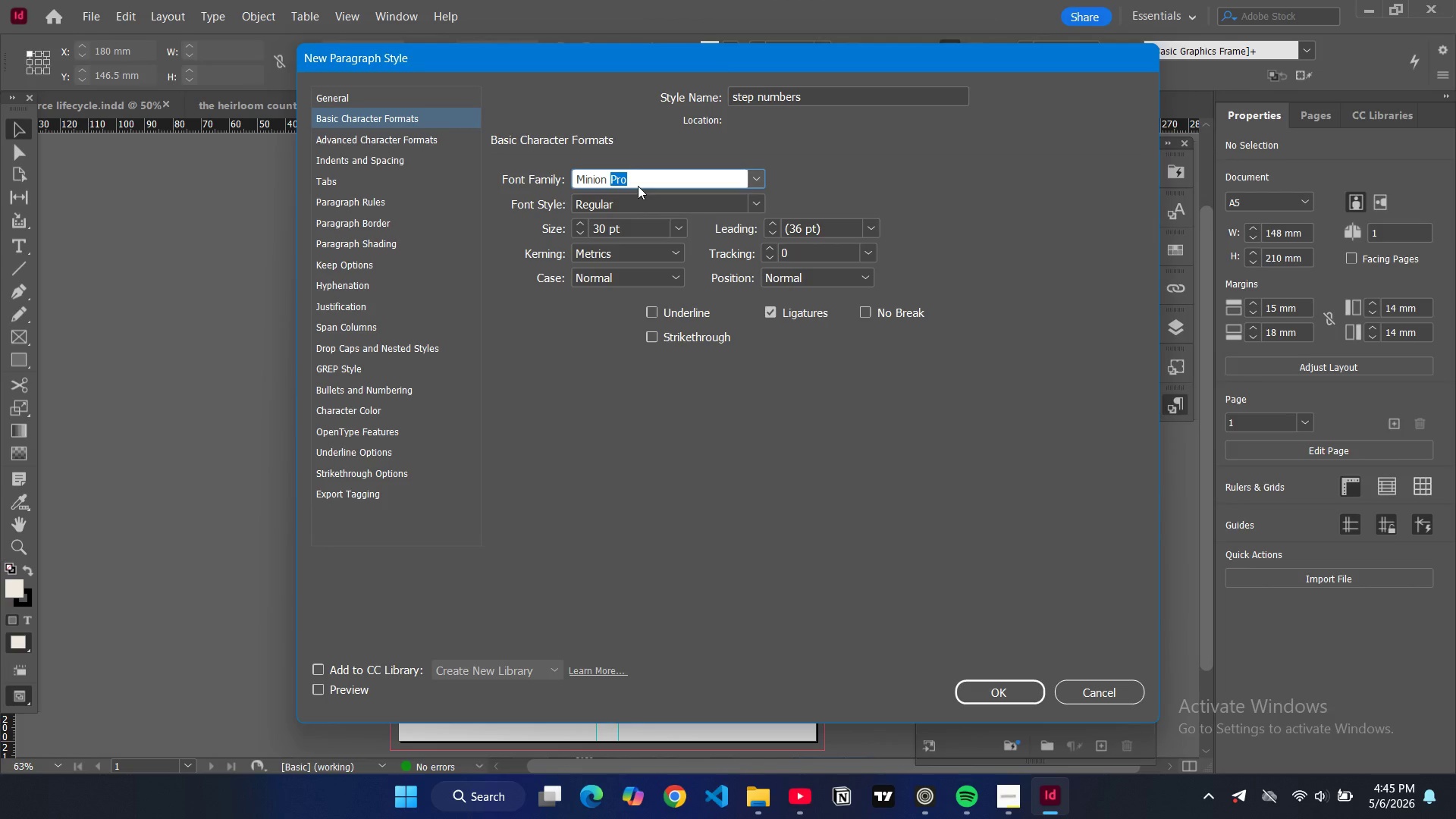 
key(Control+ControlLeft)
 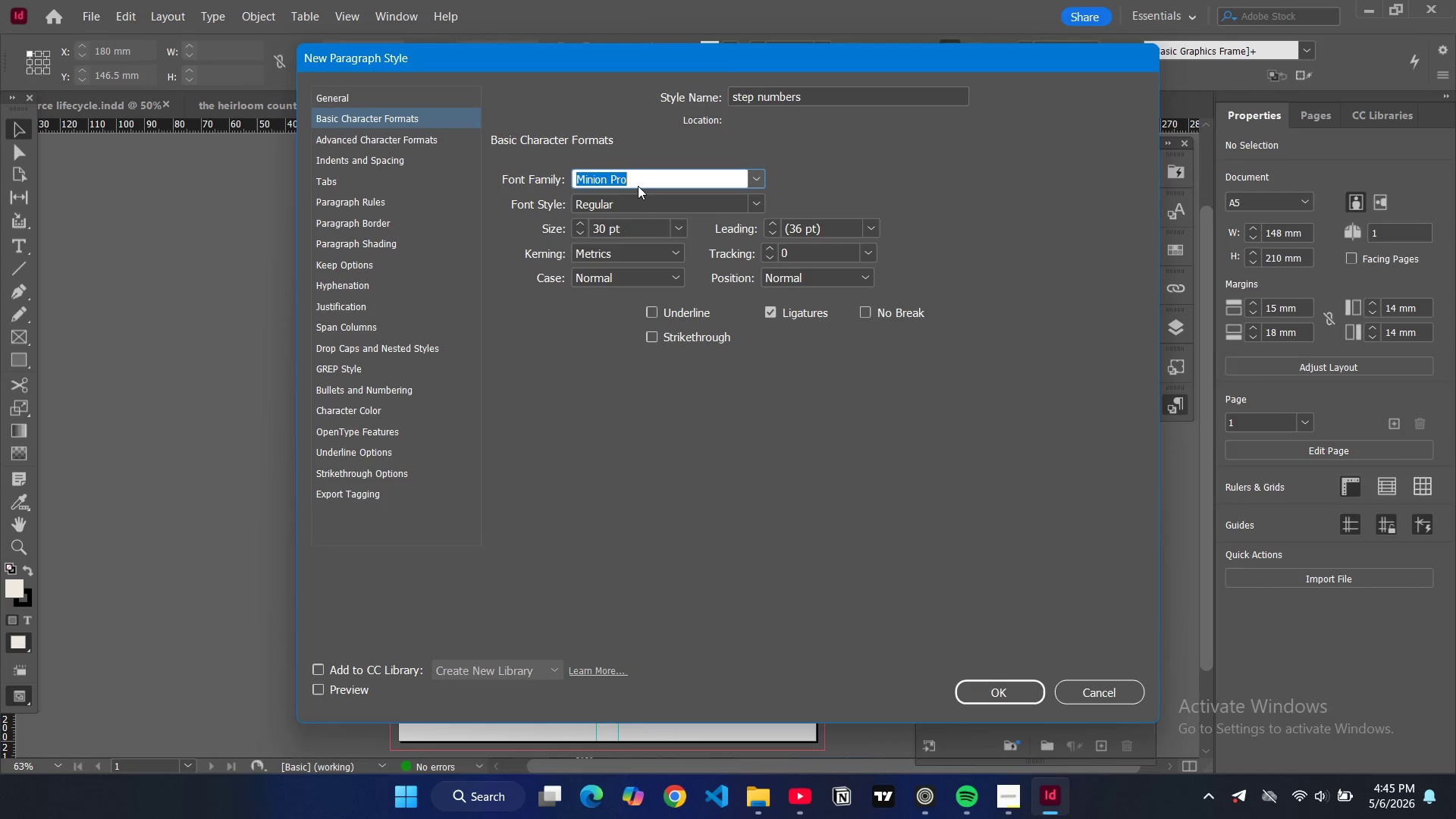 
key(Control+A)
 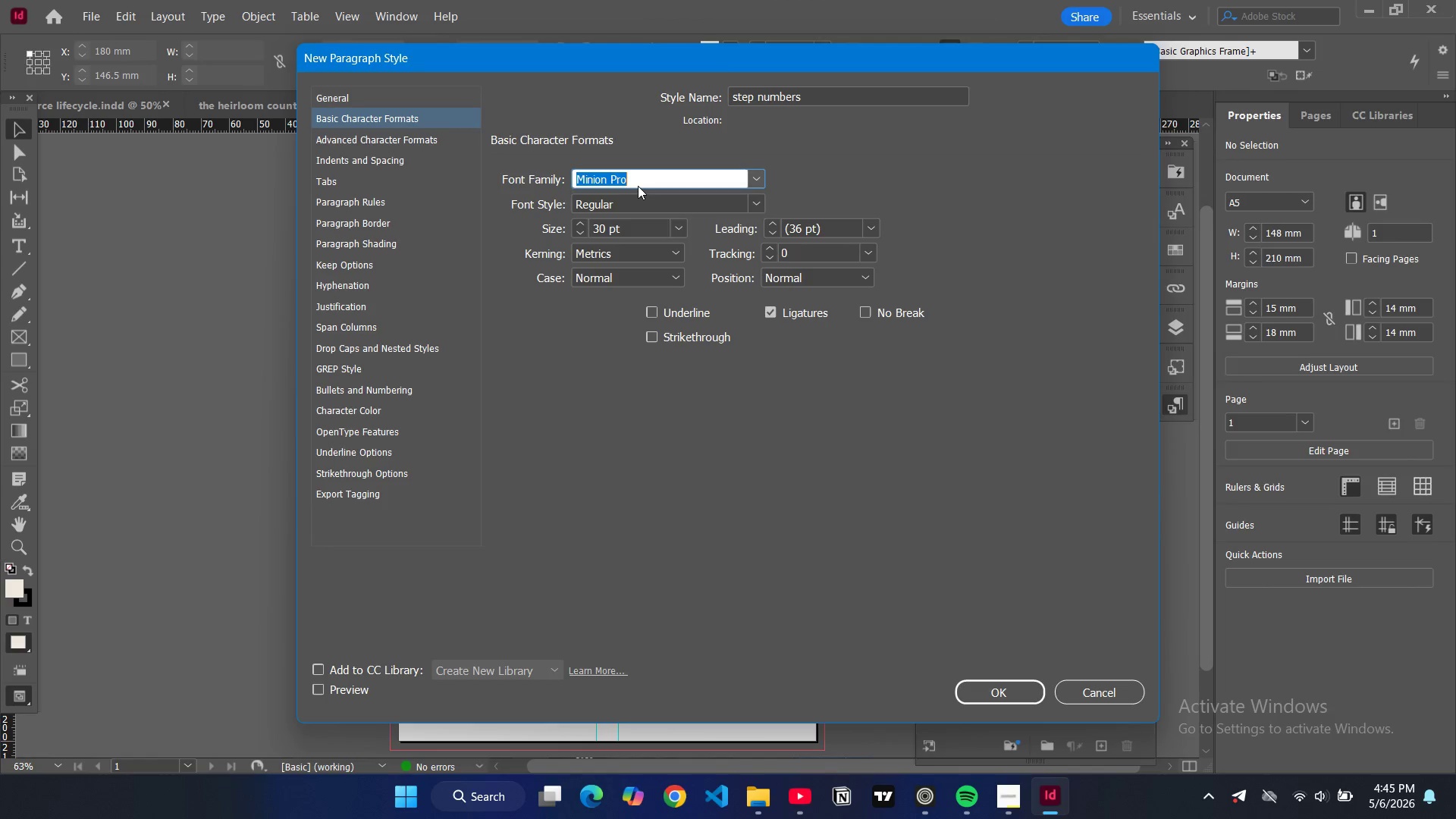 
wait(14.5)
 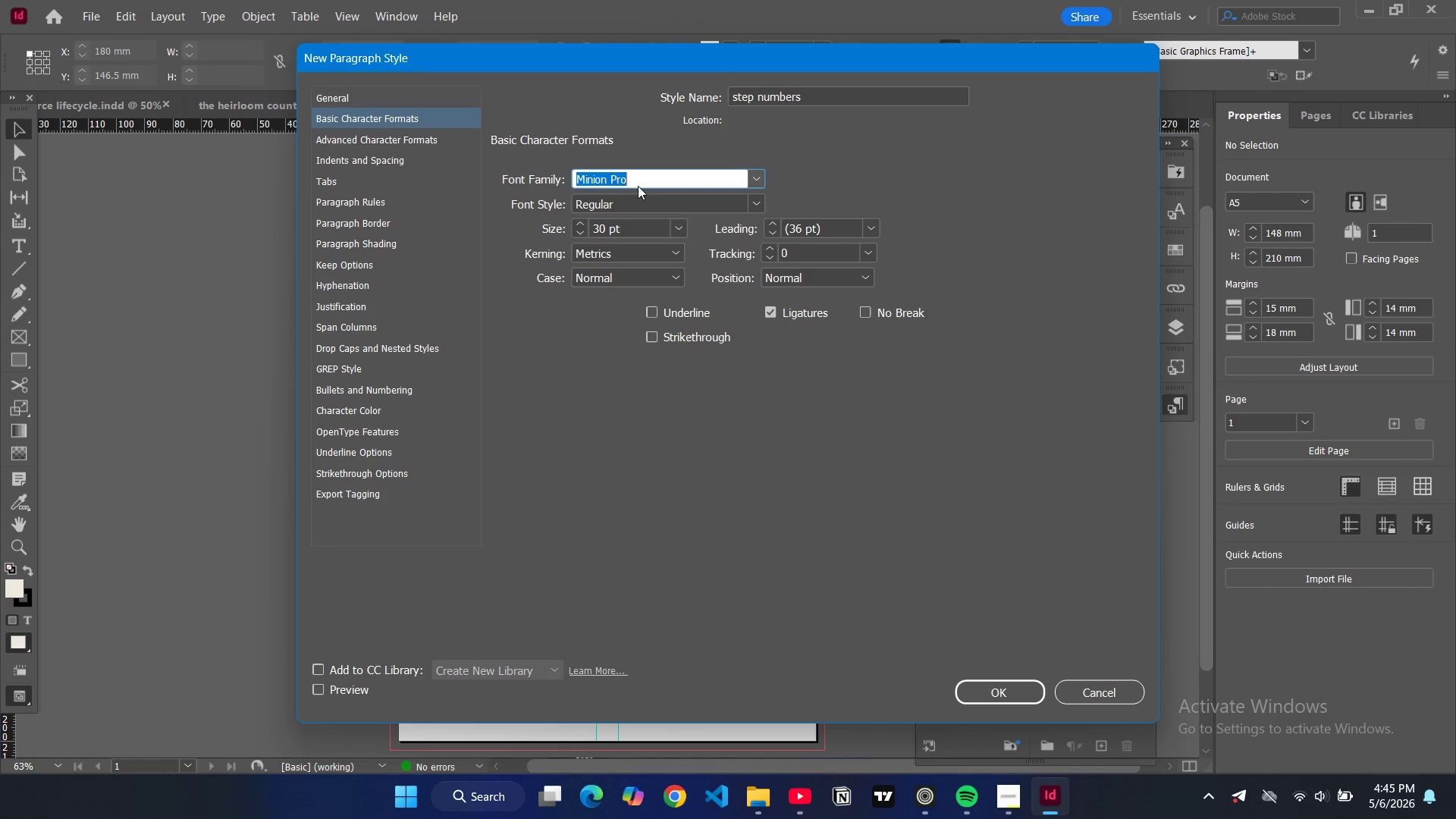 
right_click([1240, 795])
 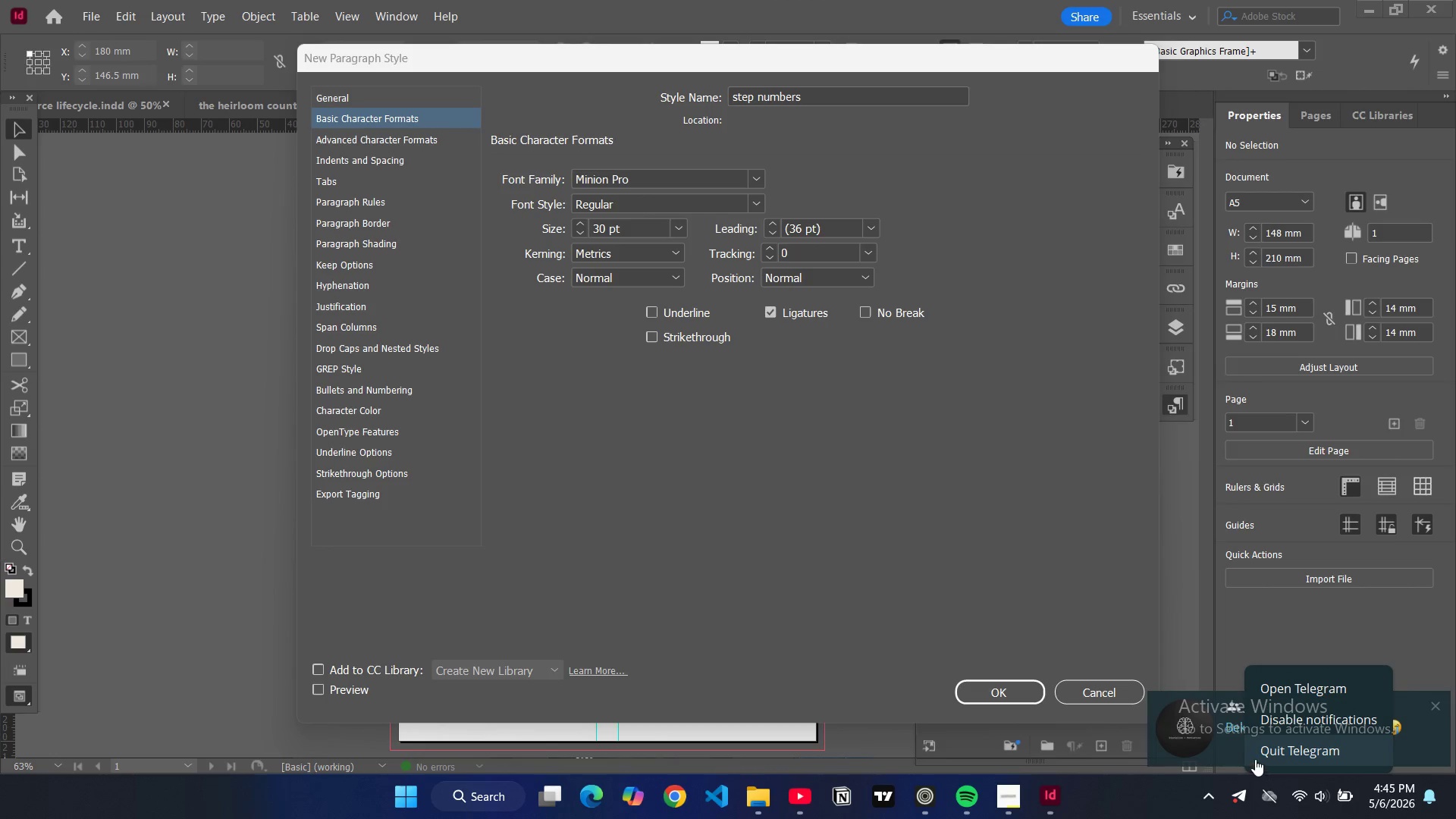 
left_click([1263, 753])
 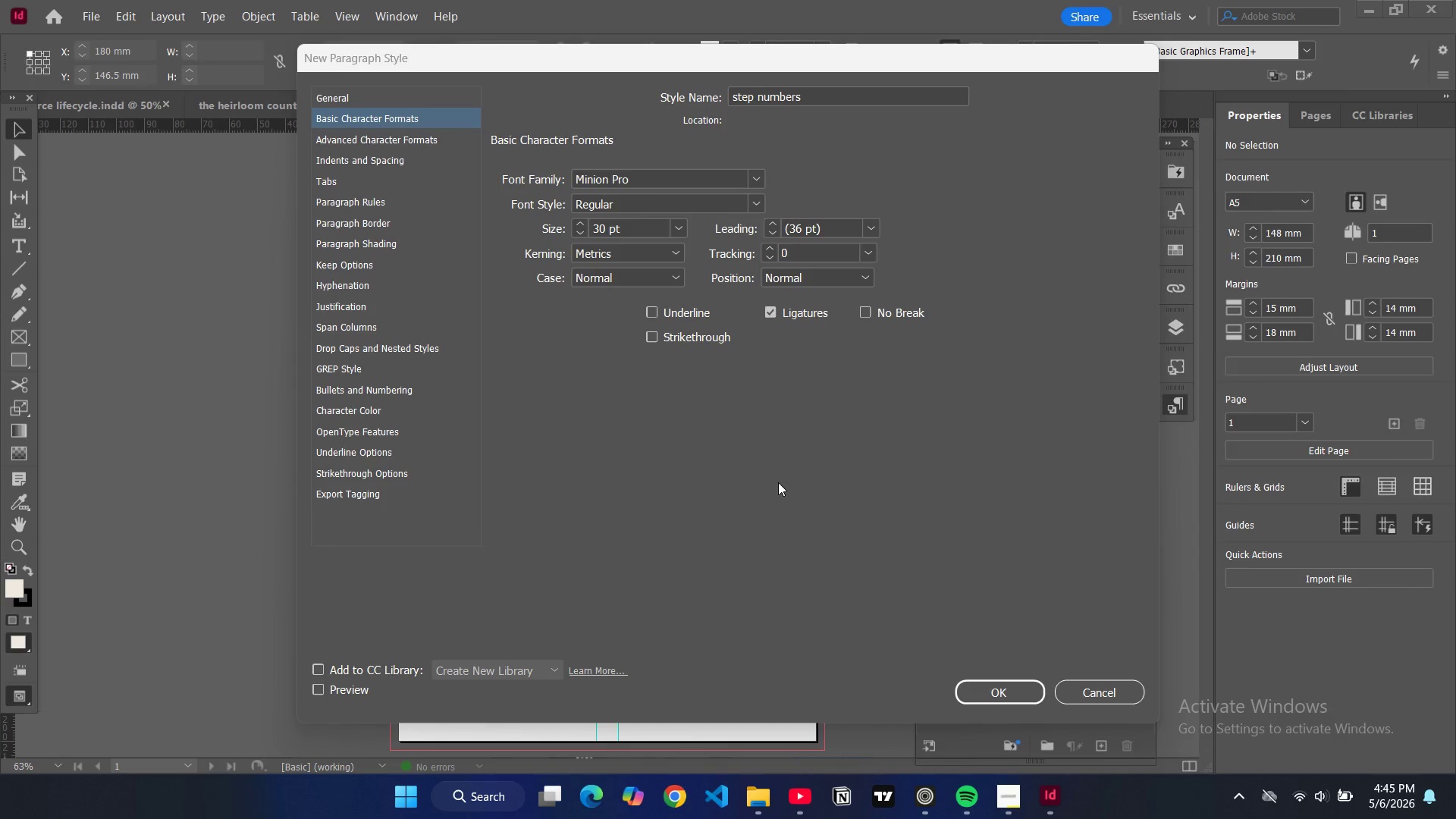 
wait(30.56)
 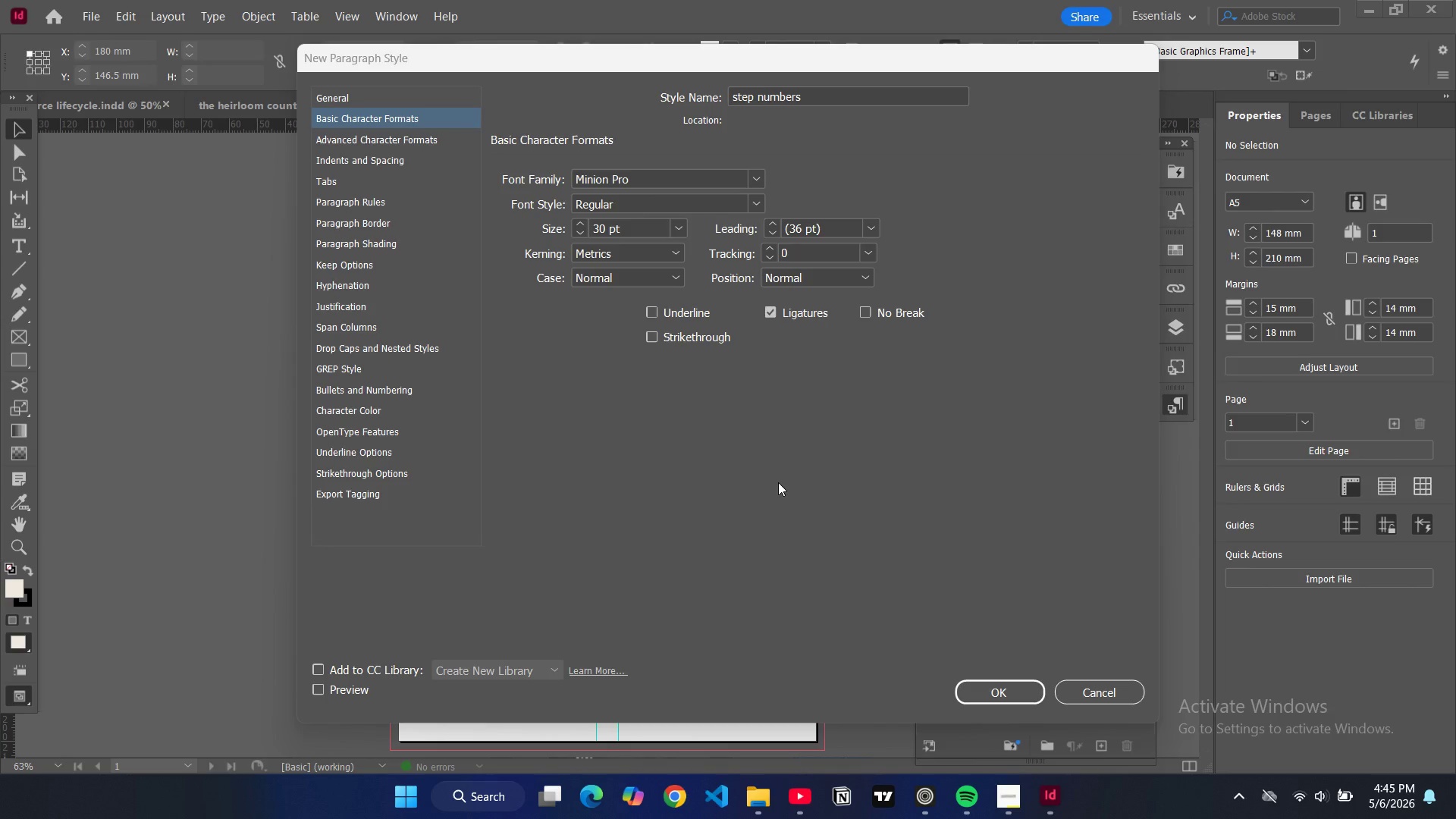 
double_click([610, 173])
 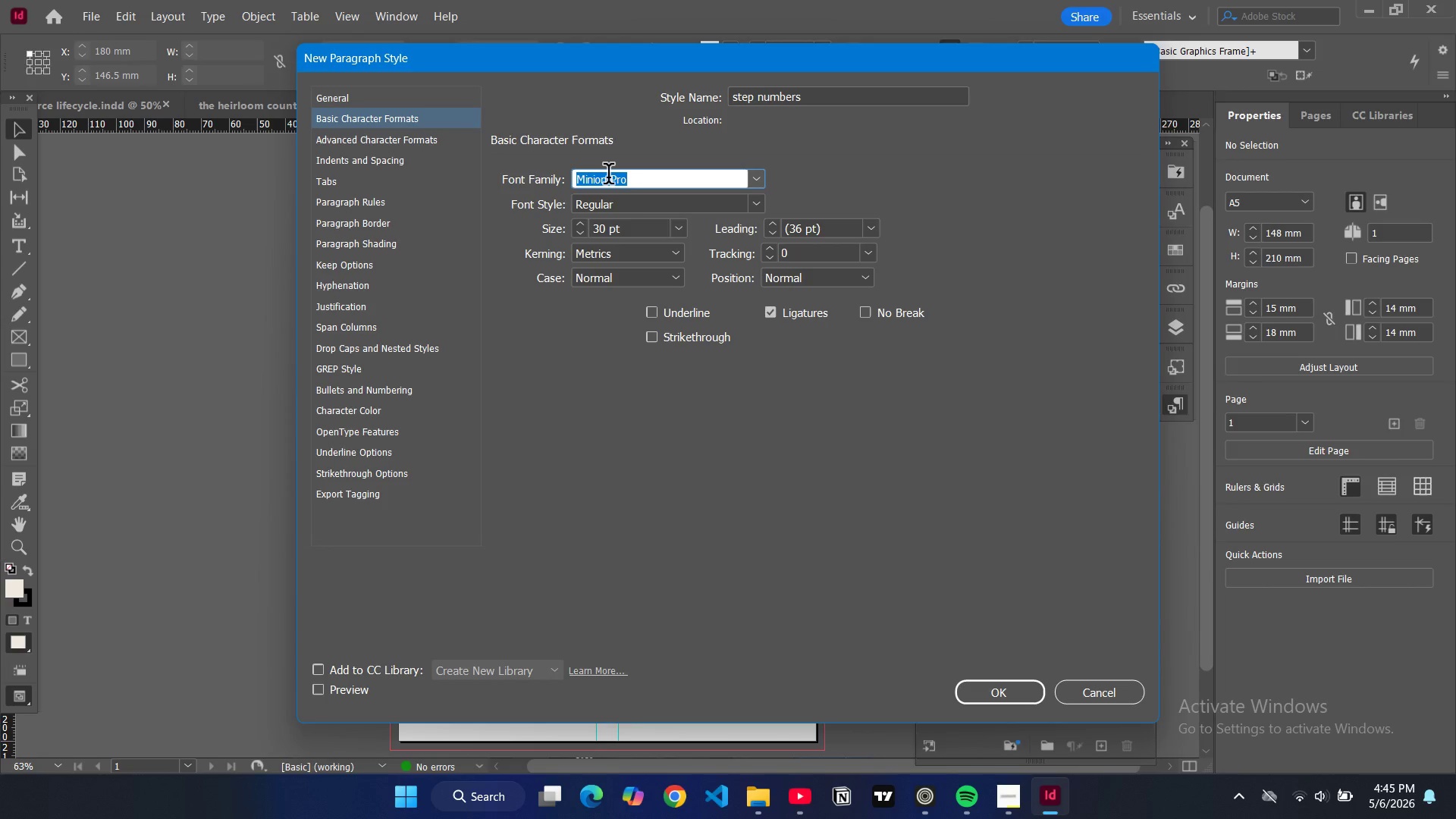 
type(times)
 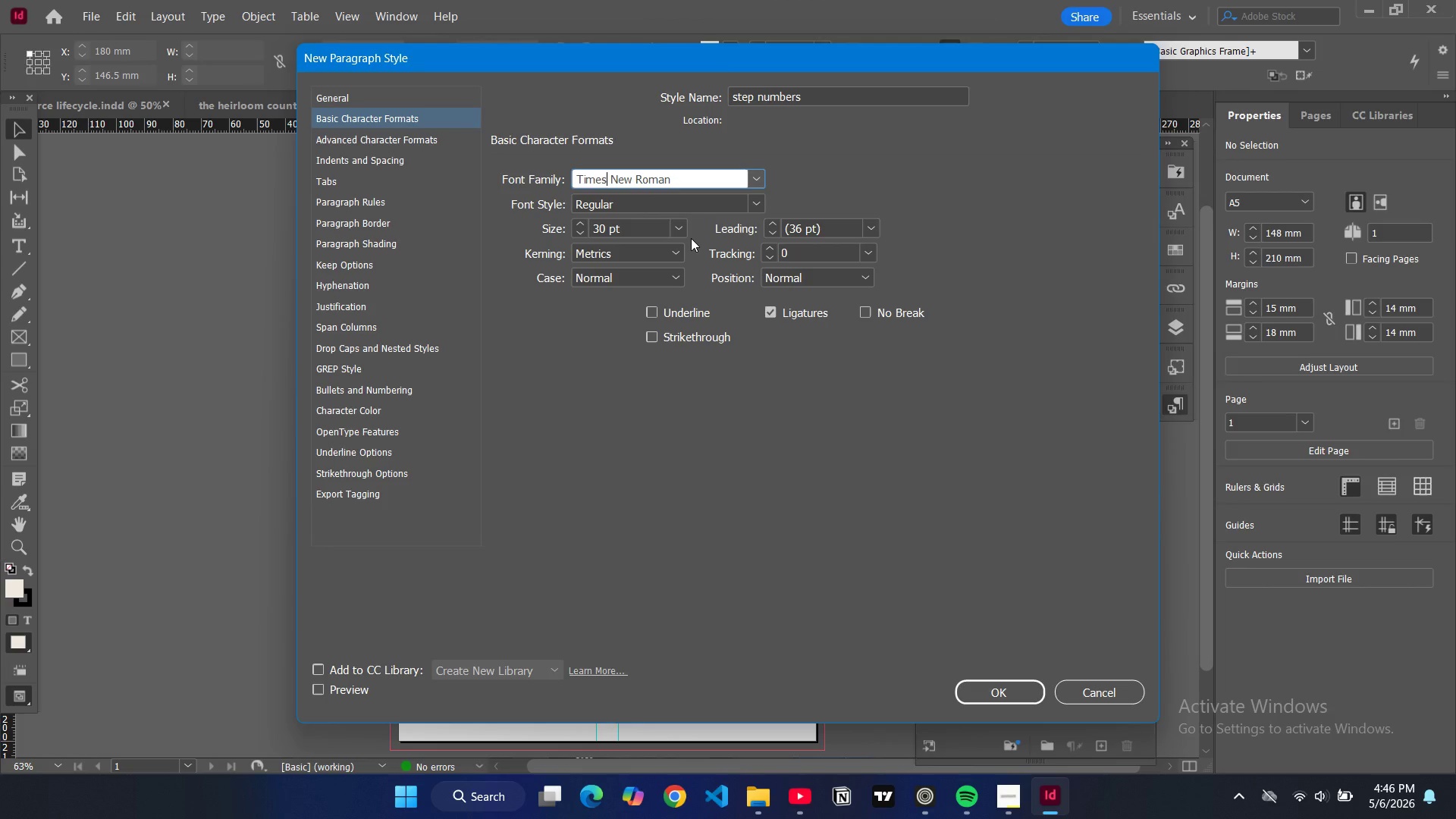 
wait(16.14)
 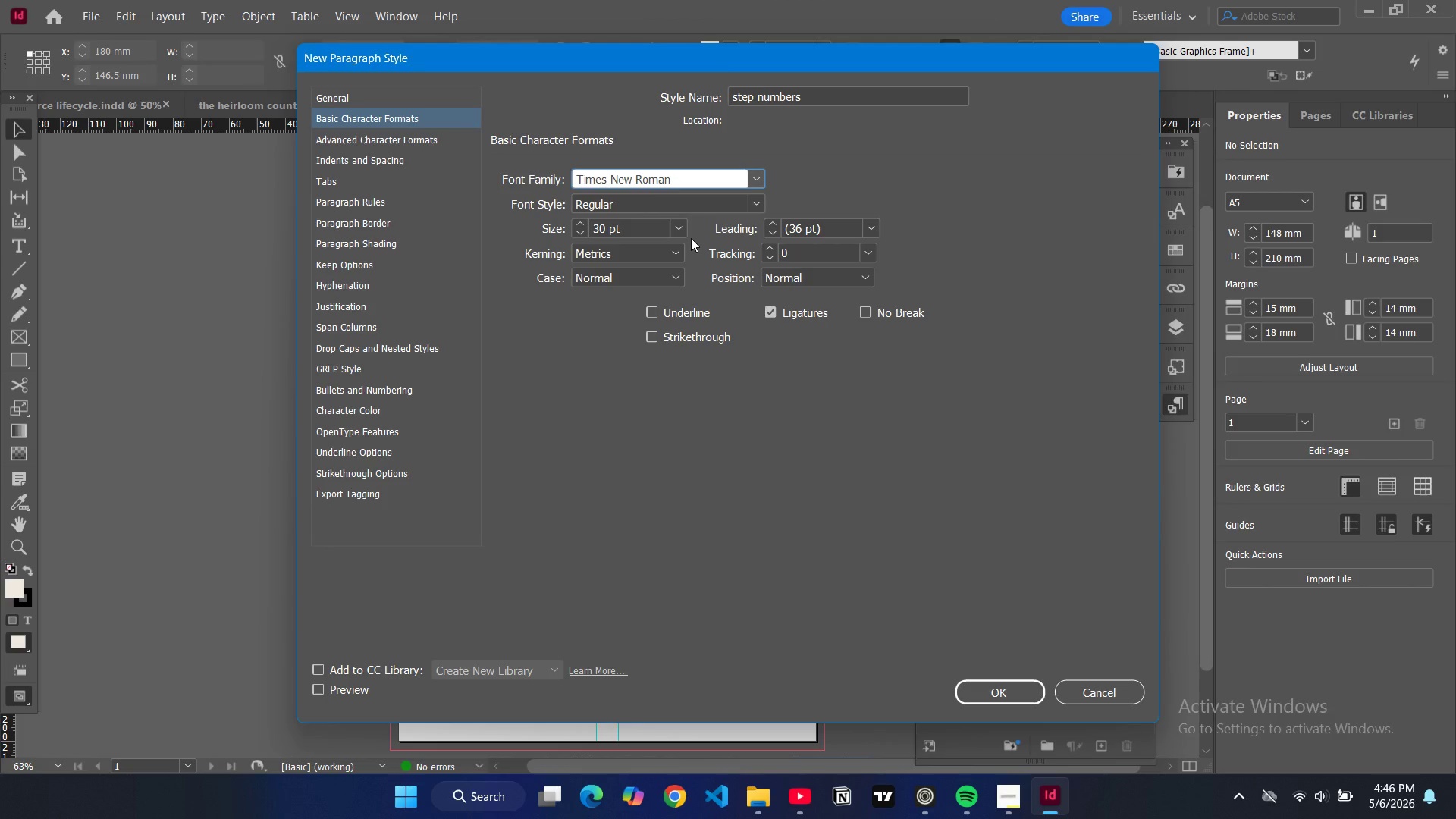 
left_click([360, 401])
 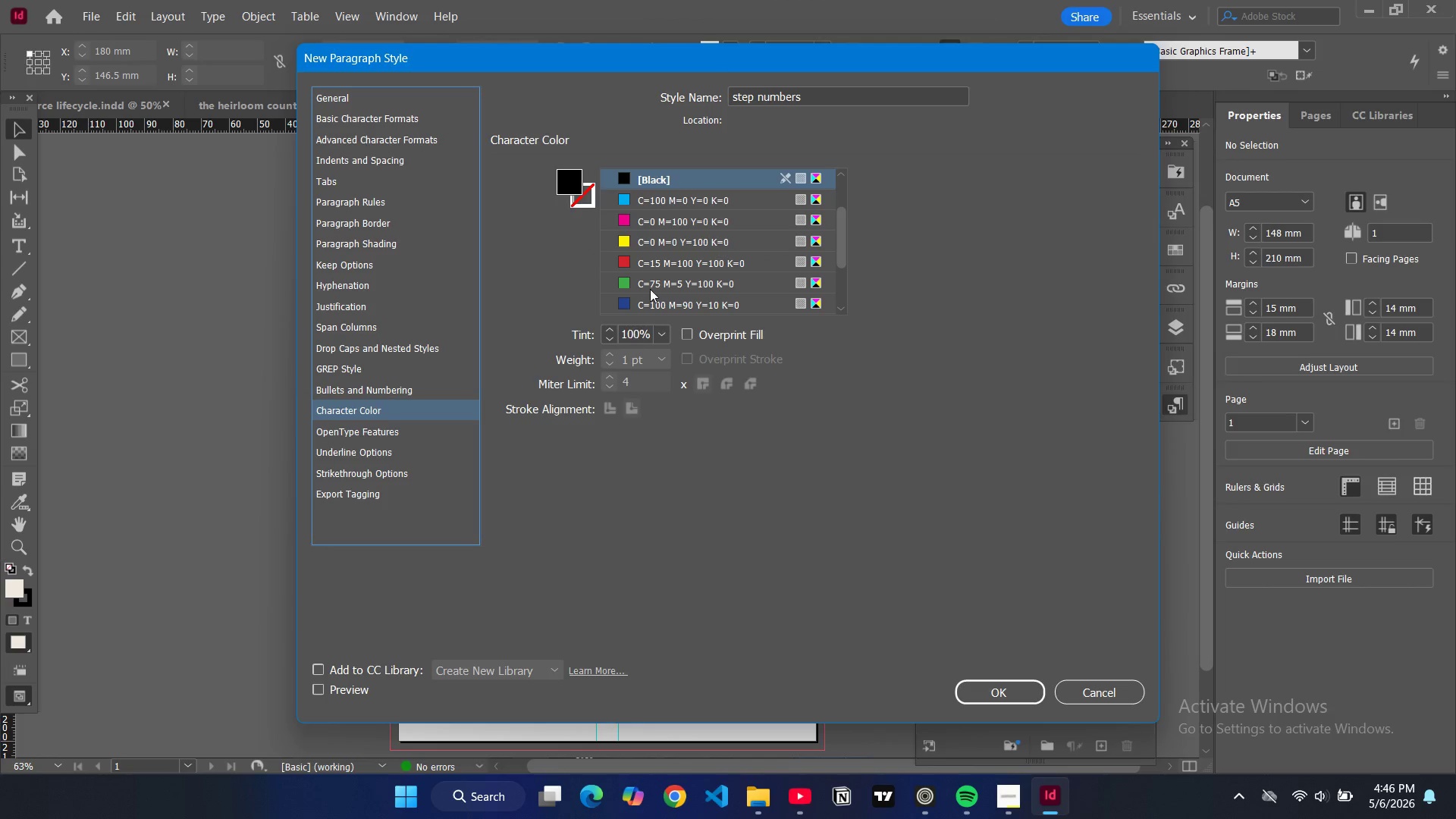 
scroll: coordinate [669, 274], scroll_direction: down, amount: 5.0
 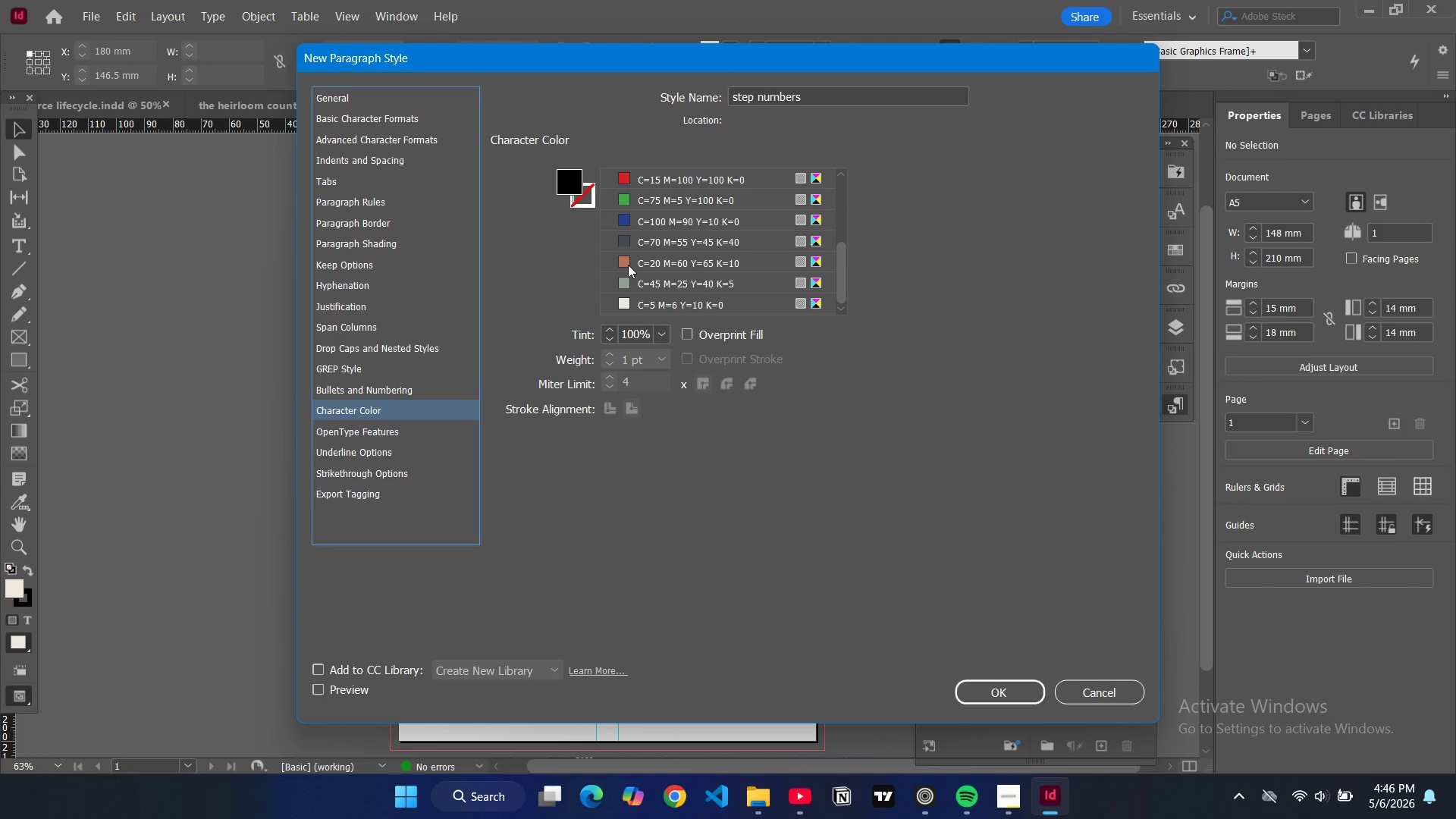 
left_click([621, 257])
 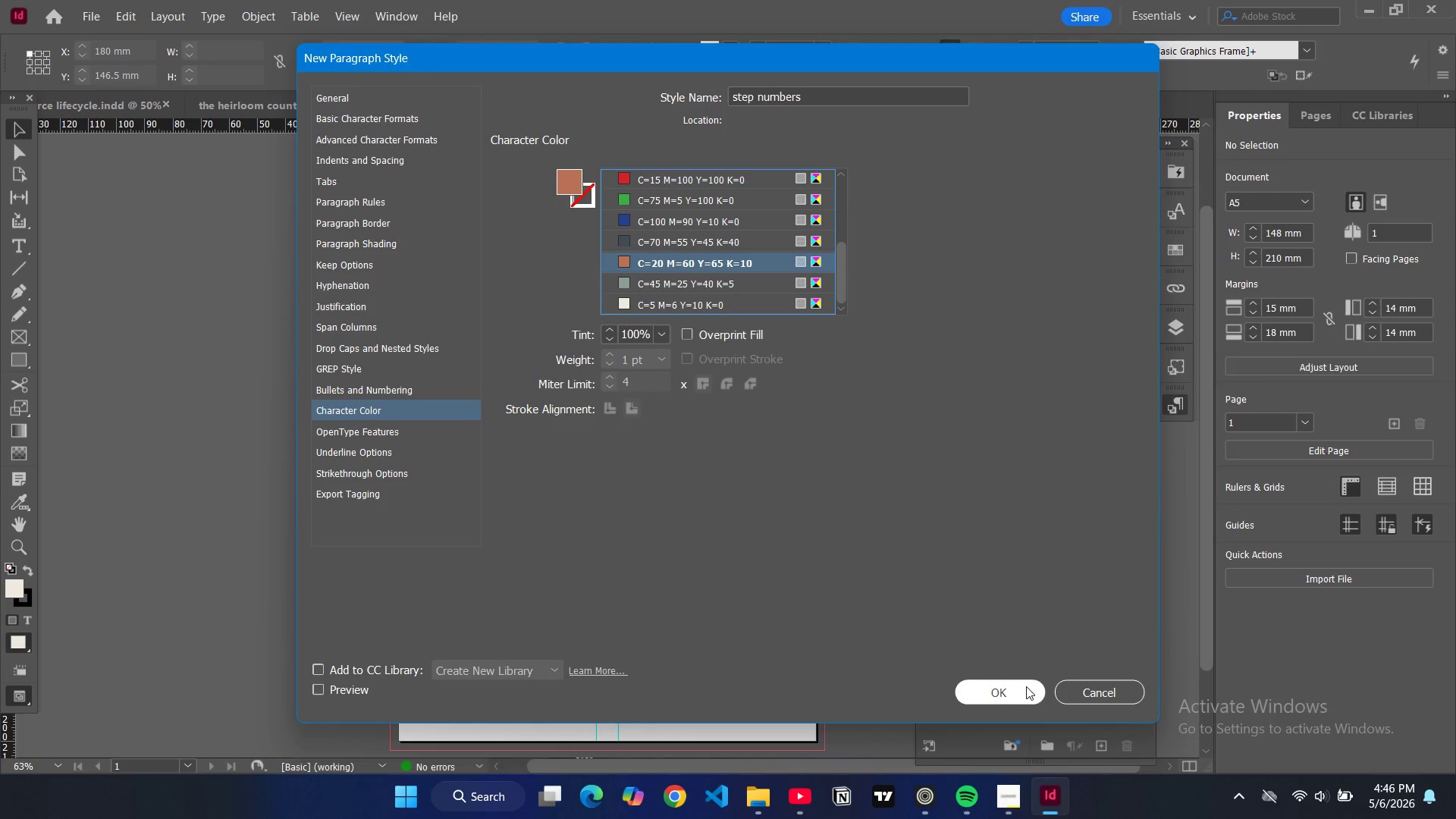 
left_click([1016, 697])
 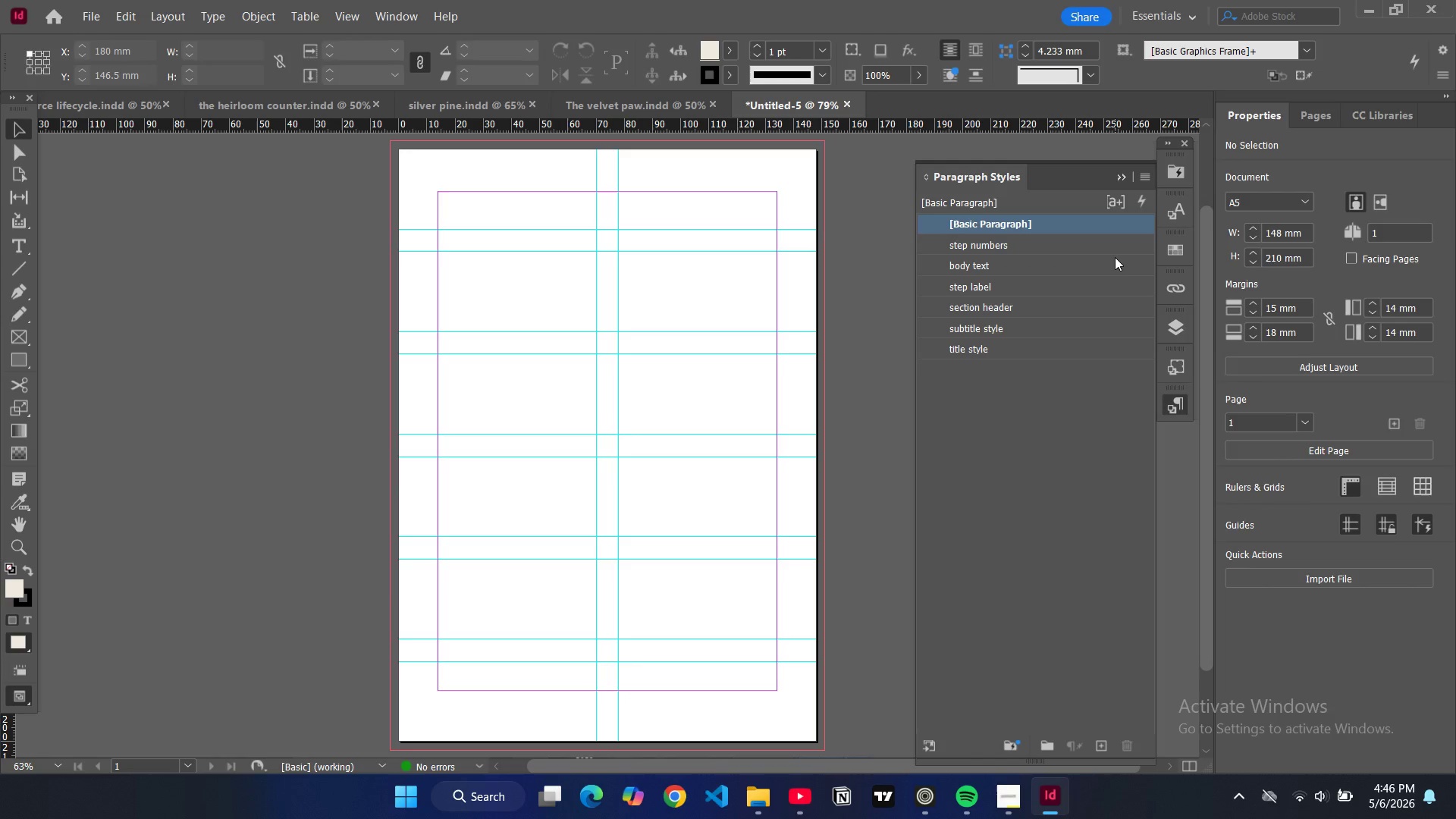 
wait(32.97)
 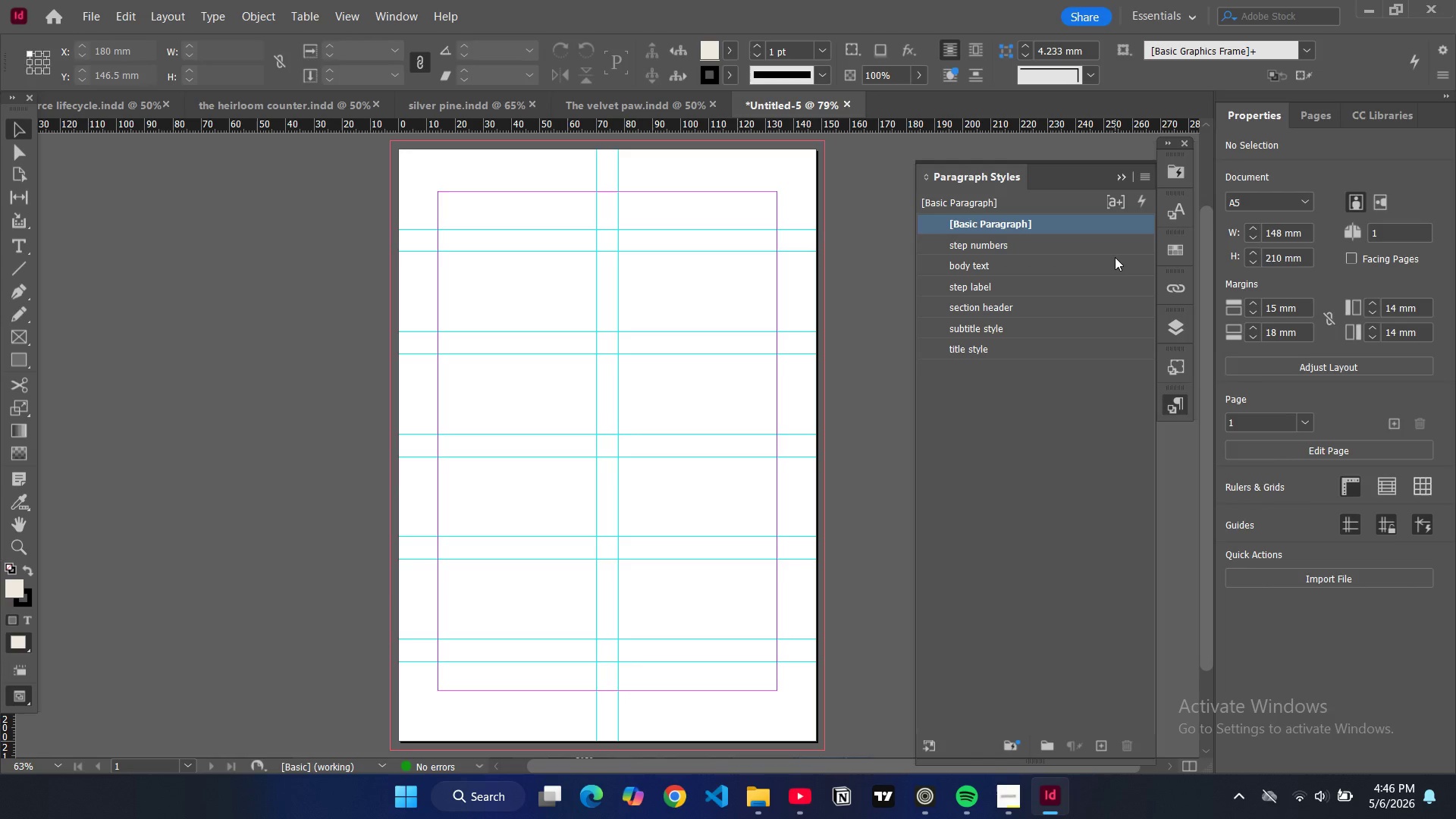 
double_click([1077, 296])
 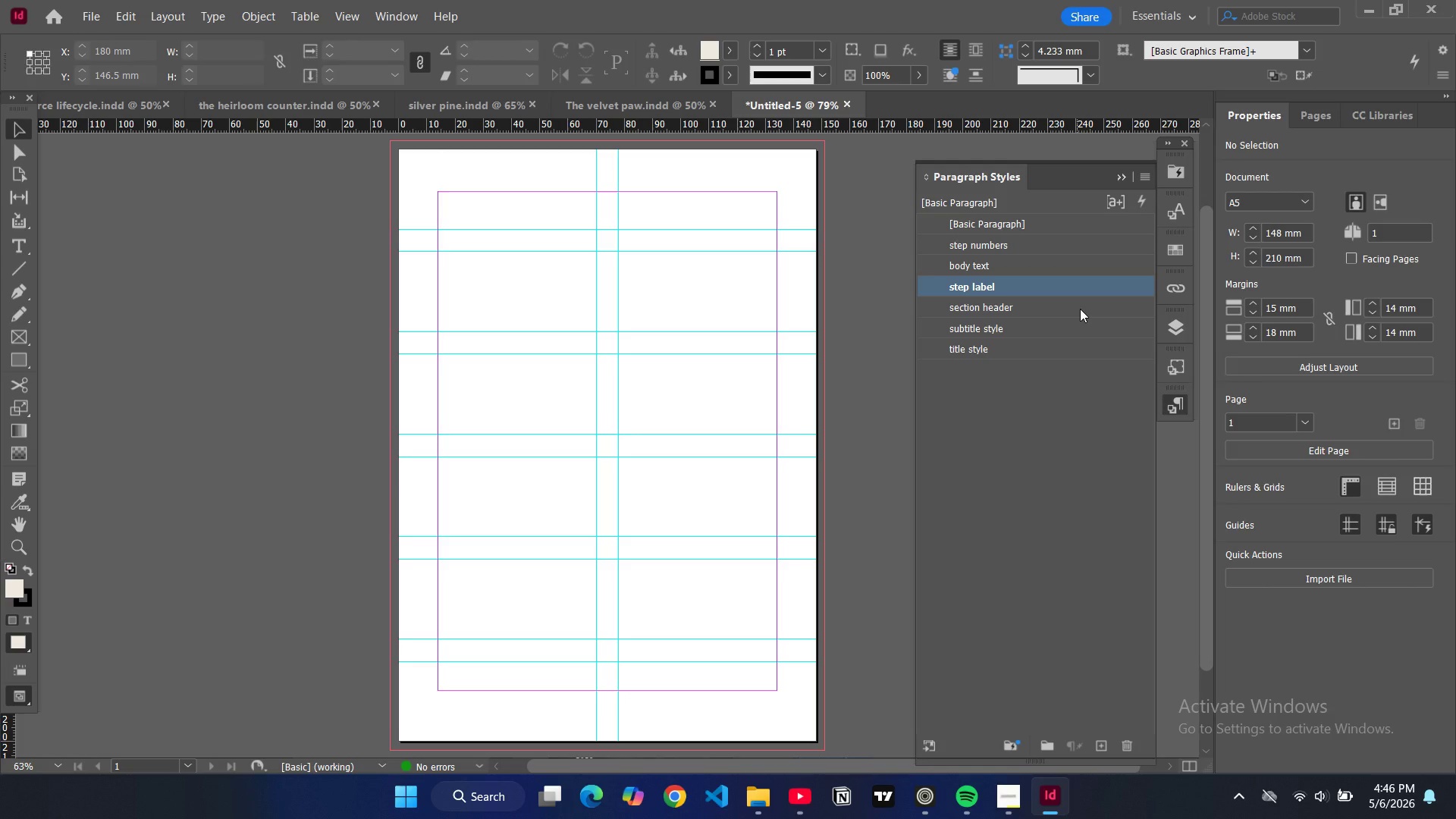 
double_click([1080, 309])
 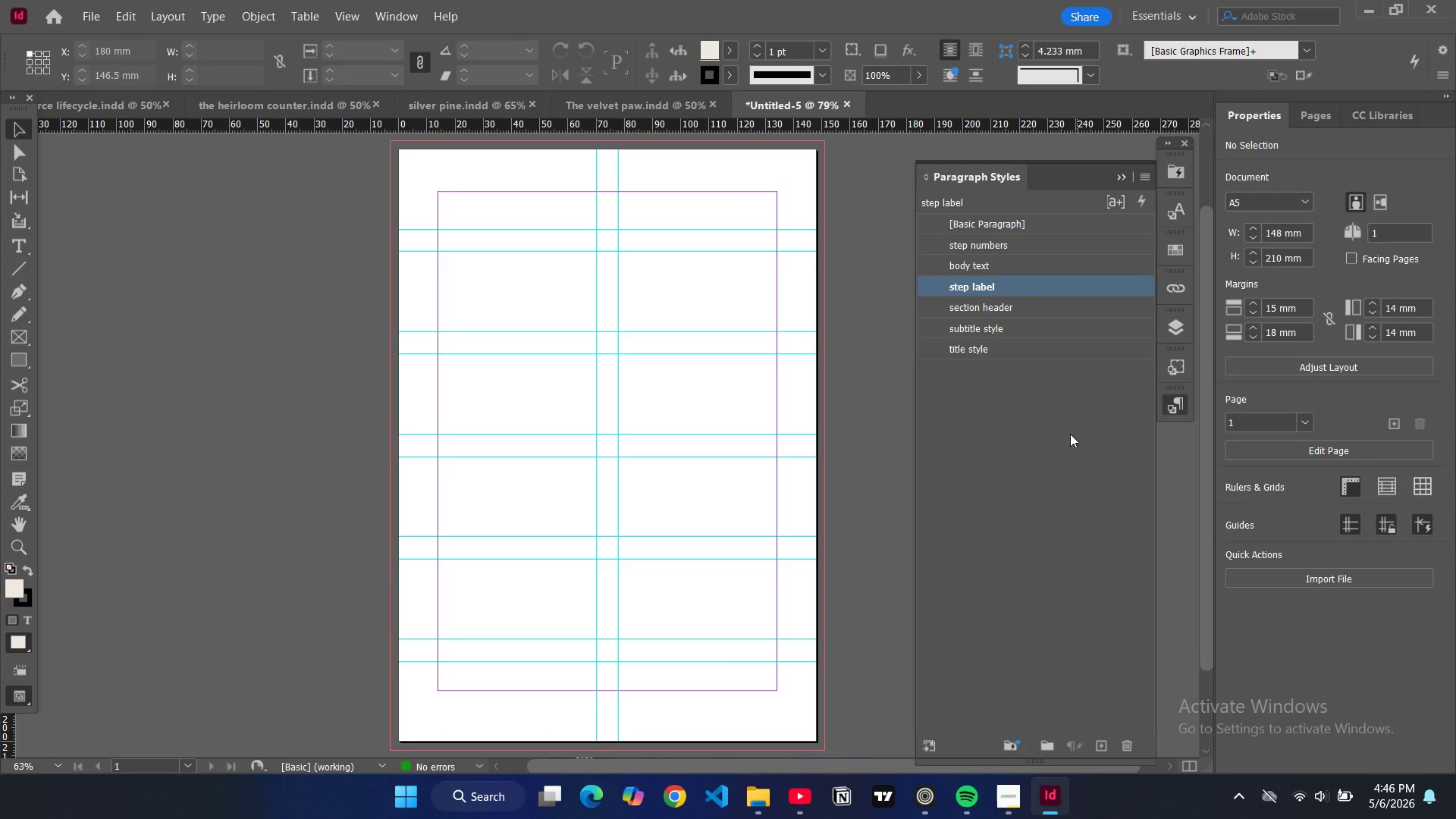 
double_click([1068, 308])
 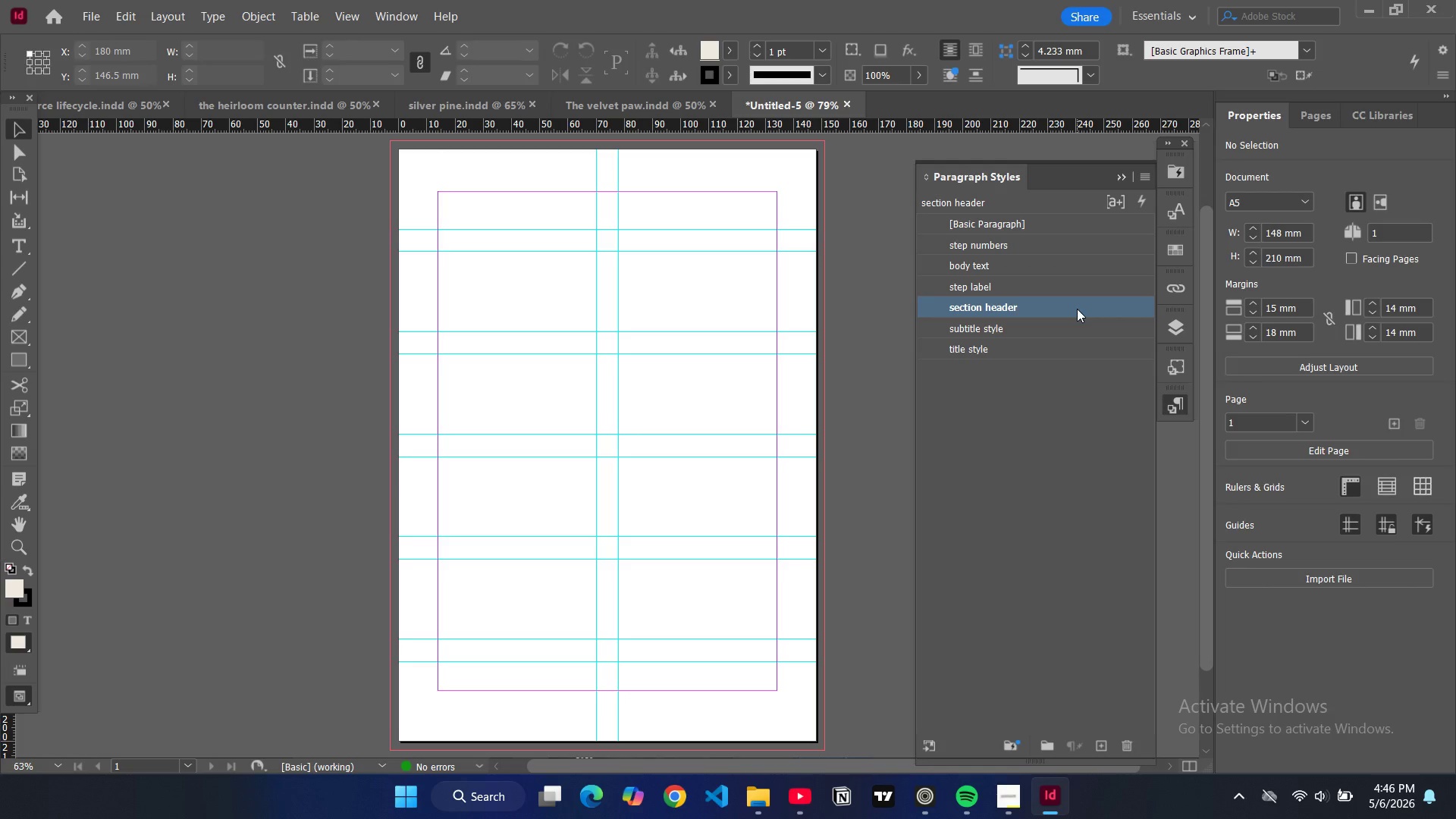 
double_click([1077, 309])
 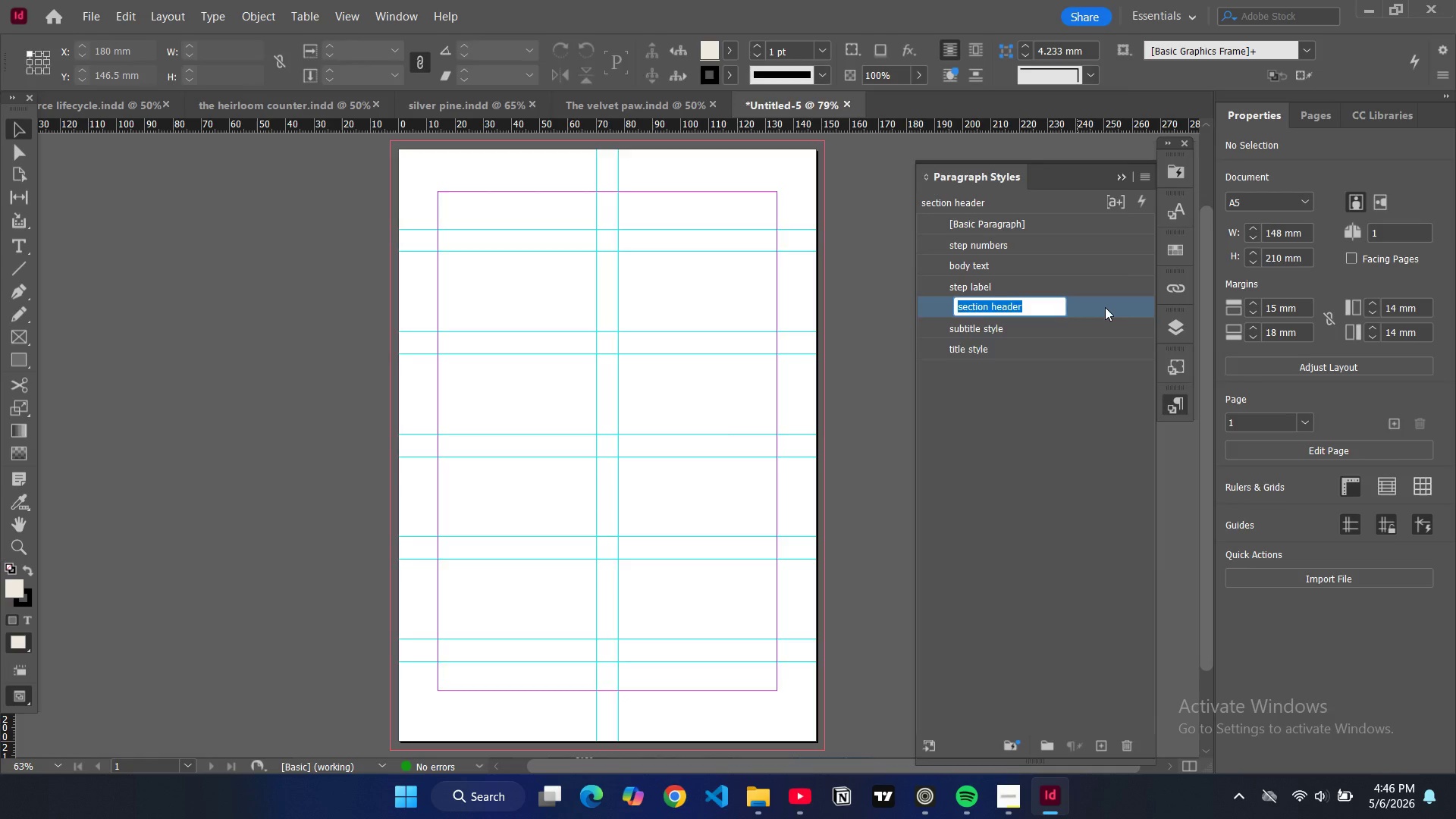 
double_click([1105, 307])
 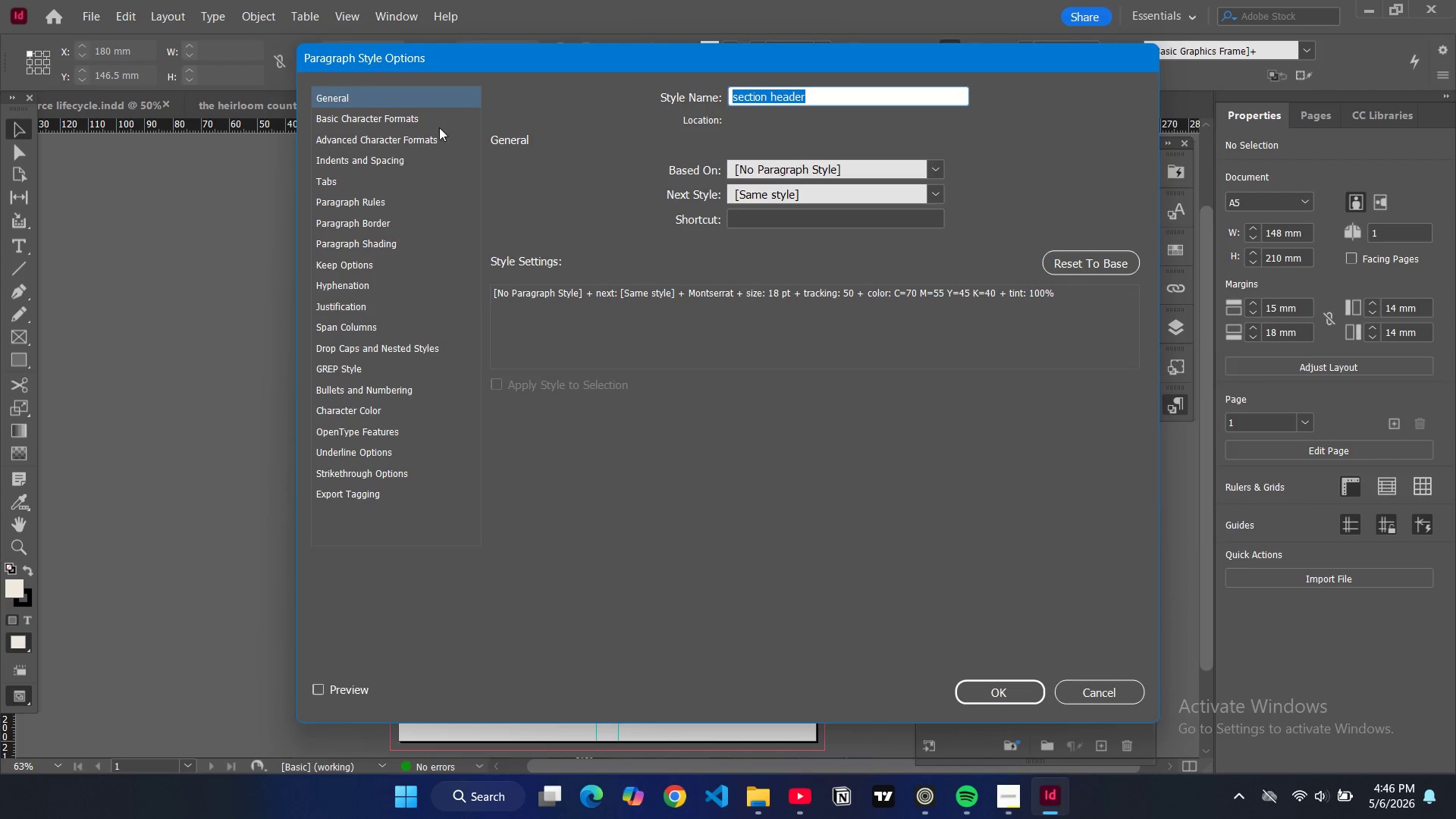 
left_click([437, 123])
 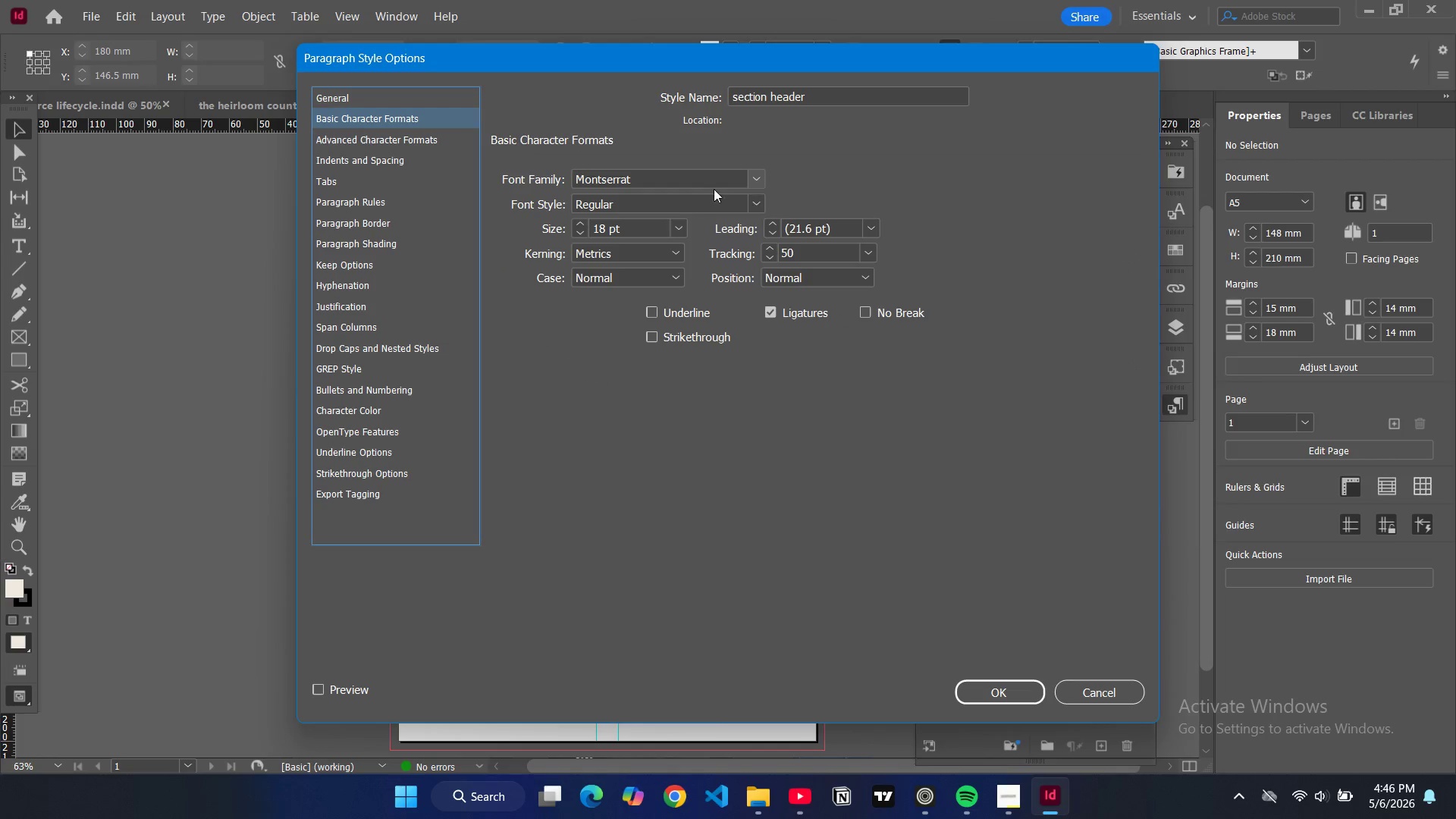 
double_click([693, 183])
 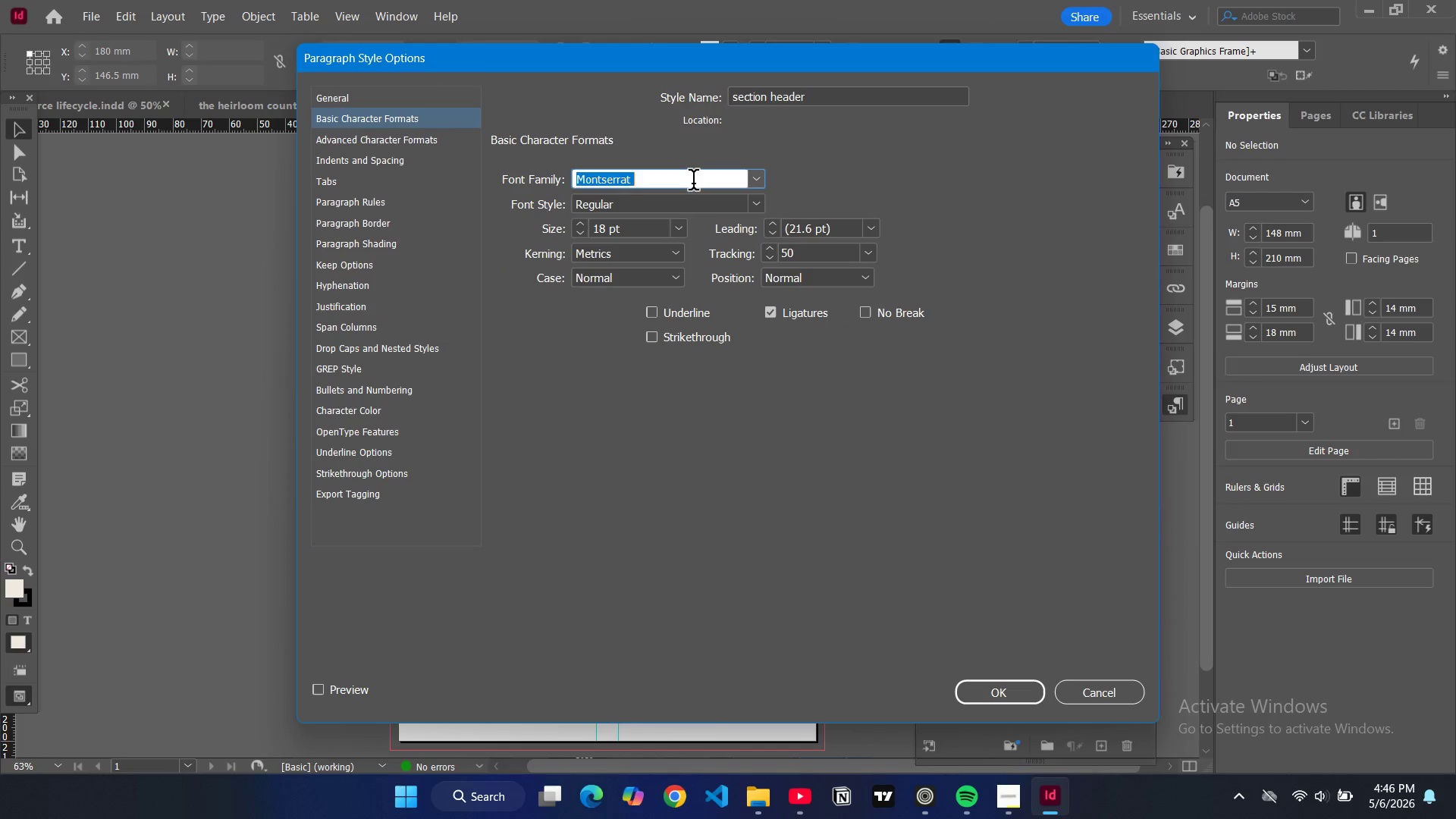 
triple_click([693, 183])
 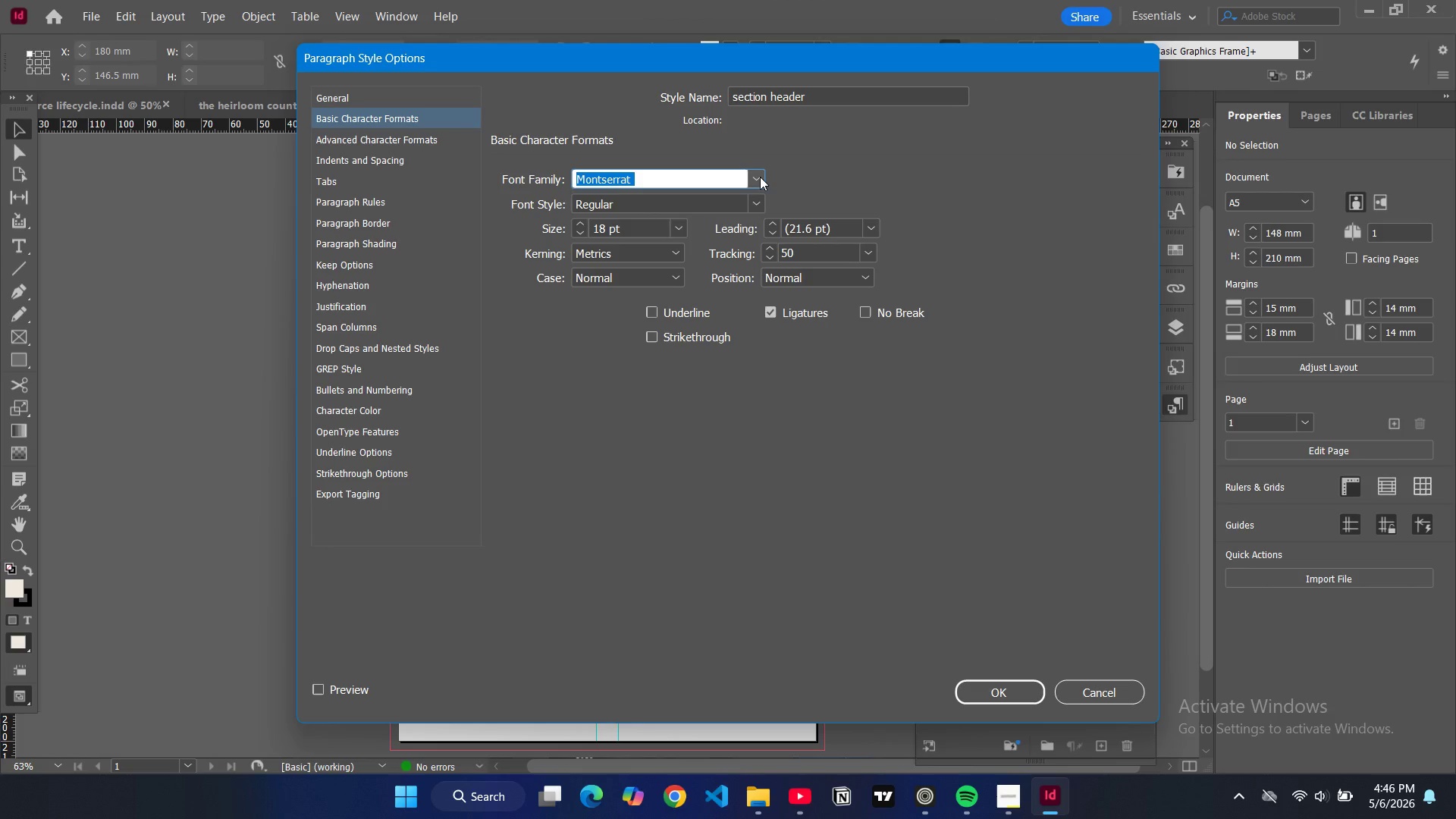 
wait(6.67)
 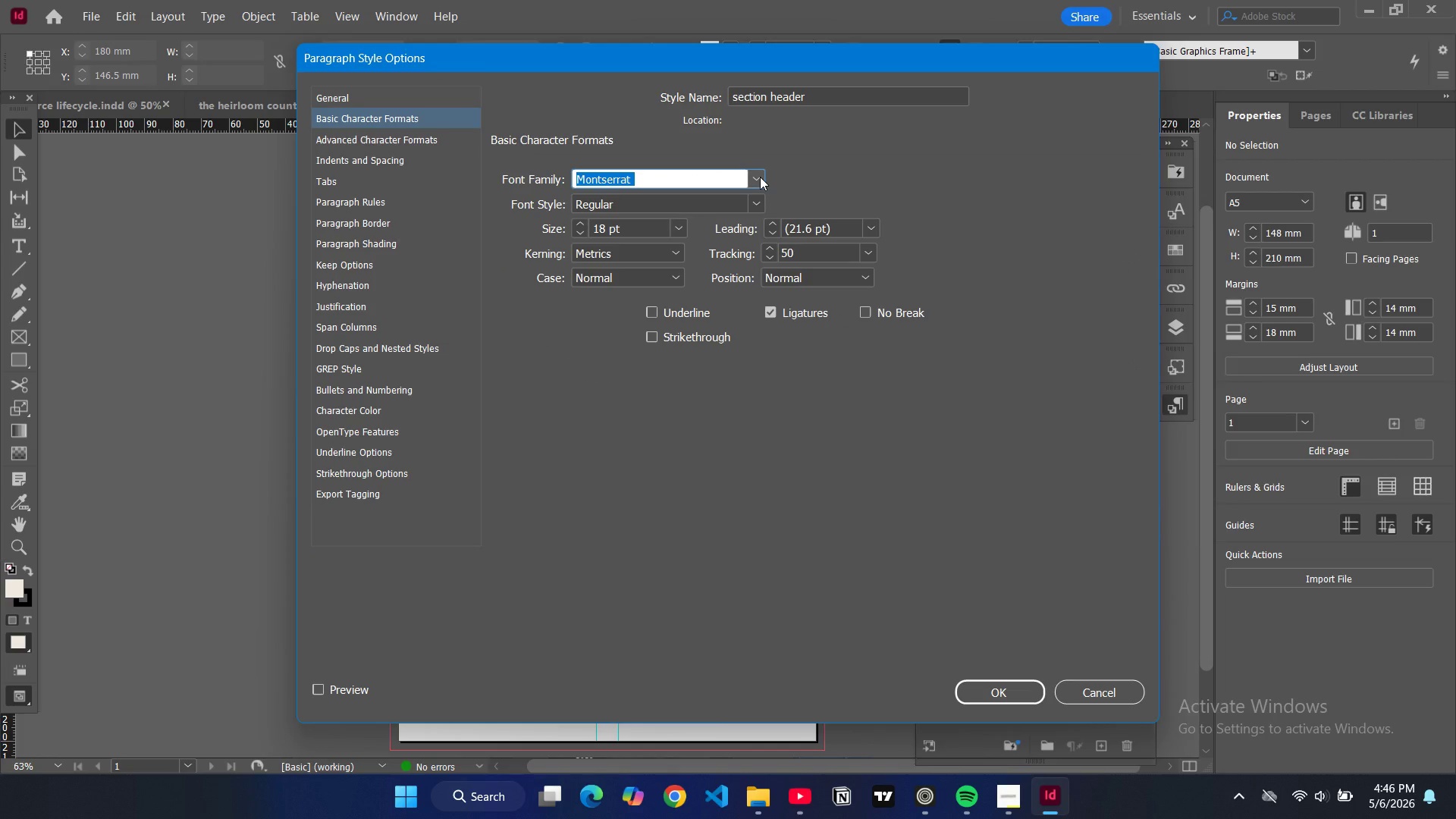 
key(T)
 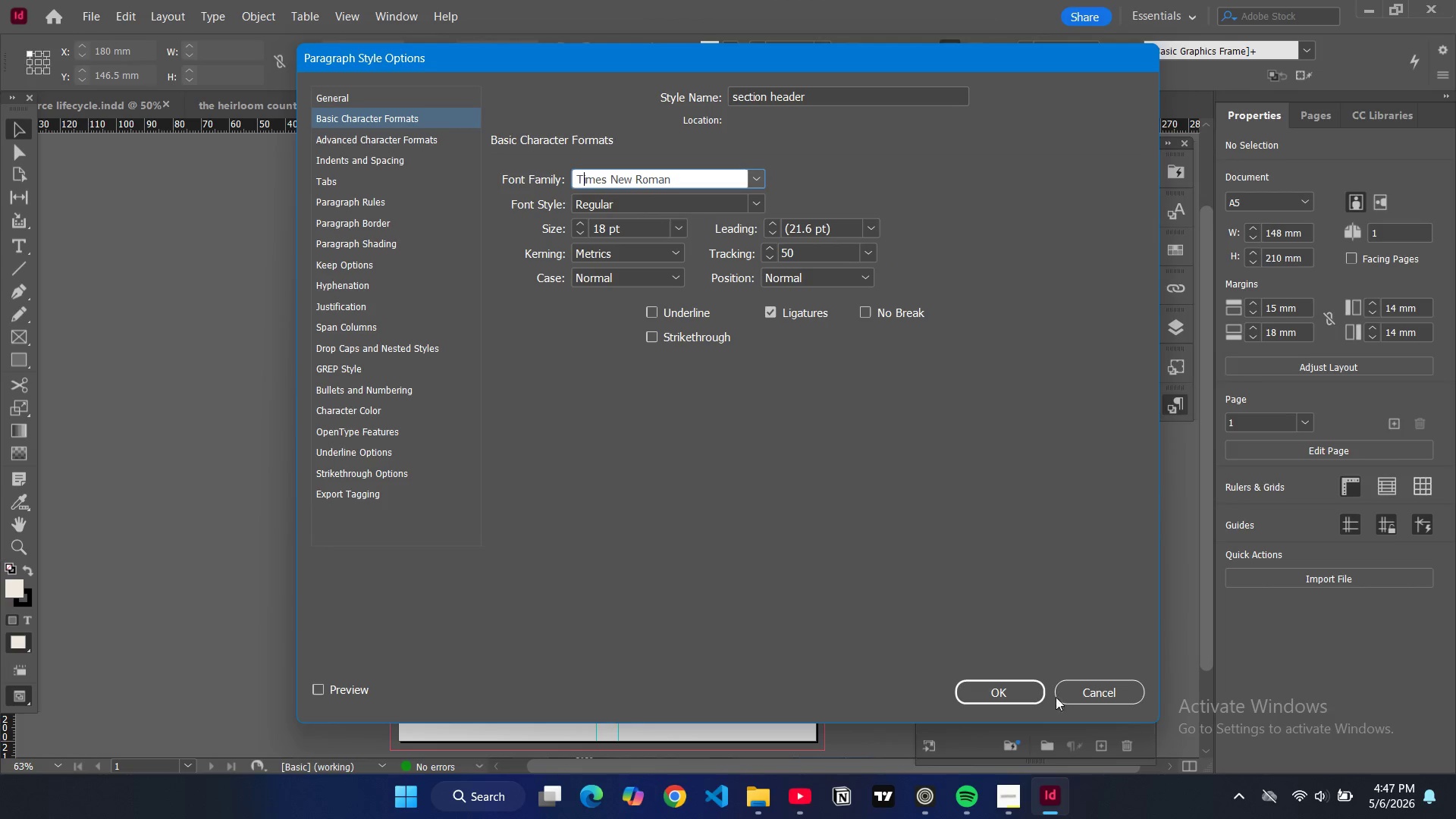 
left_click([1021, 698])
 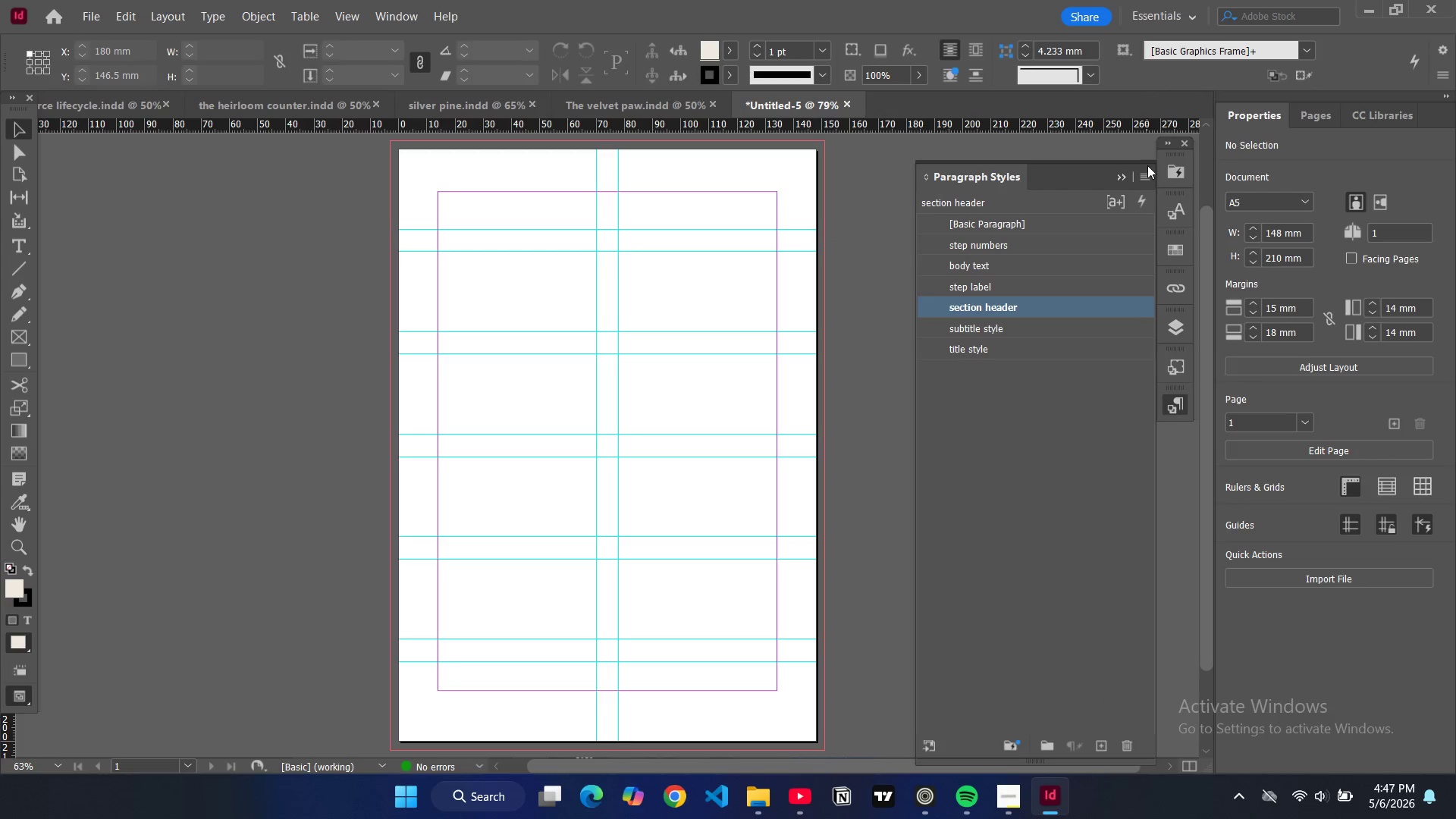 
left_click([1147, 171])
 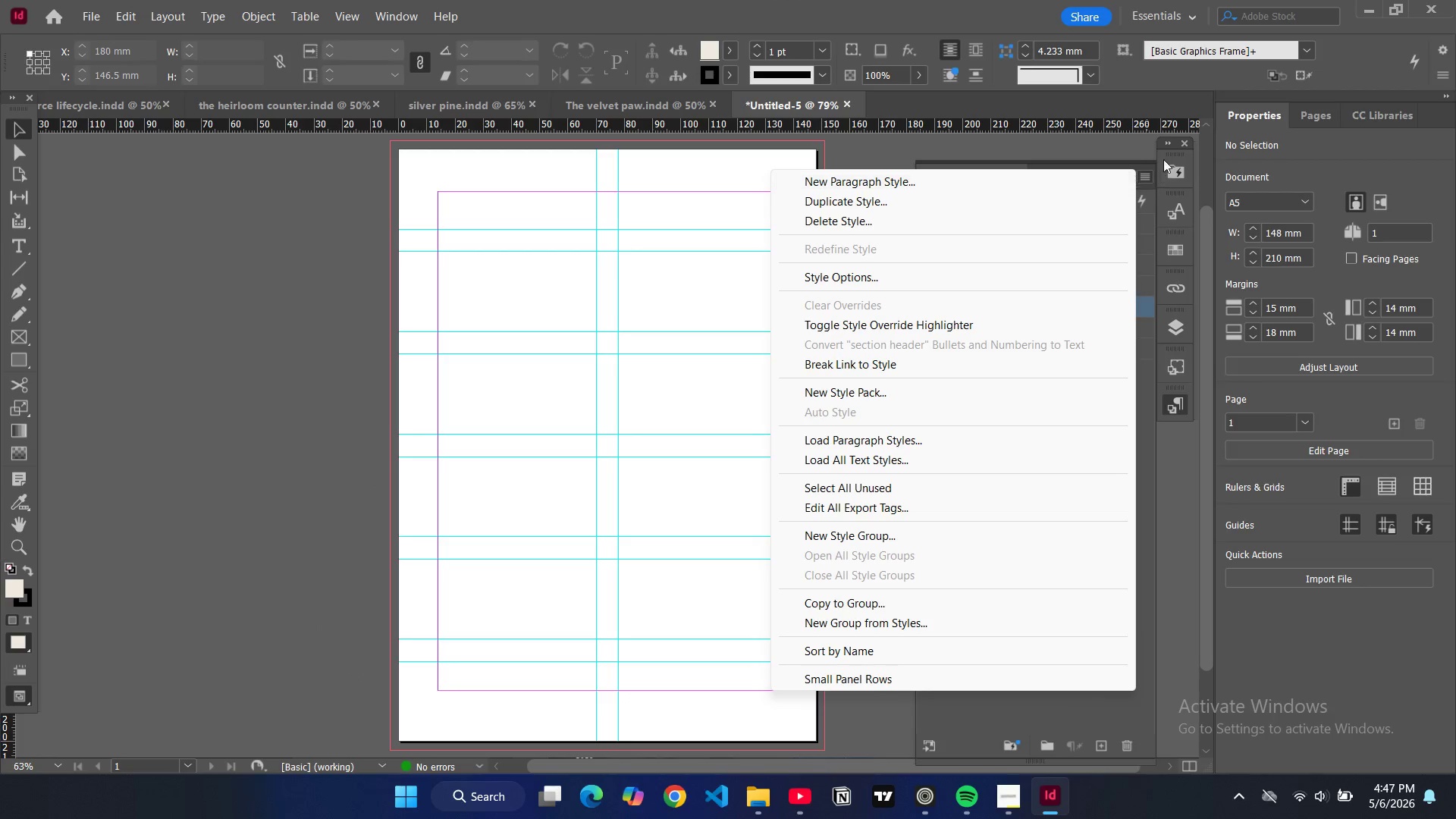 
left_click([1151, 136])
 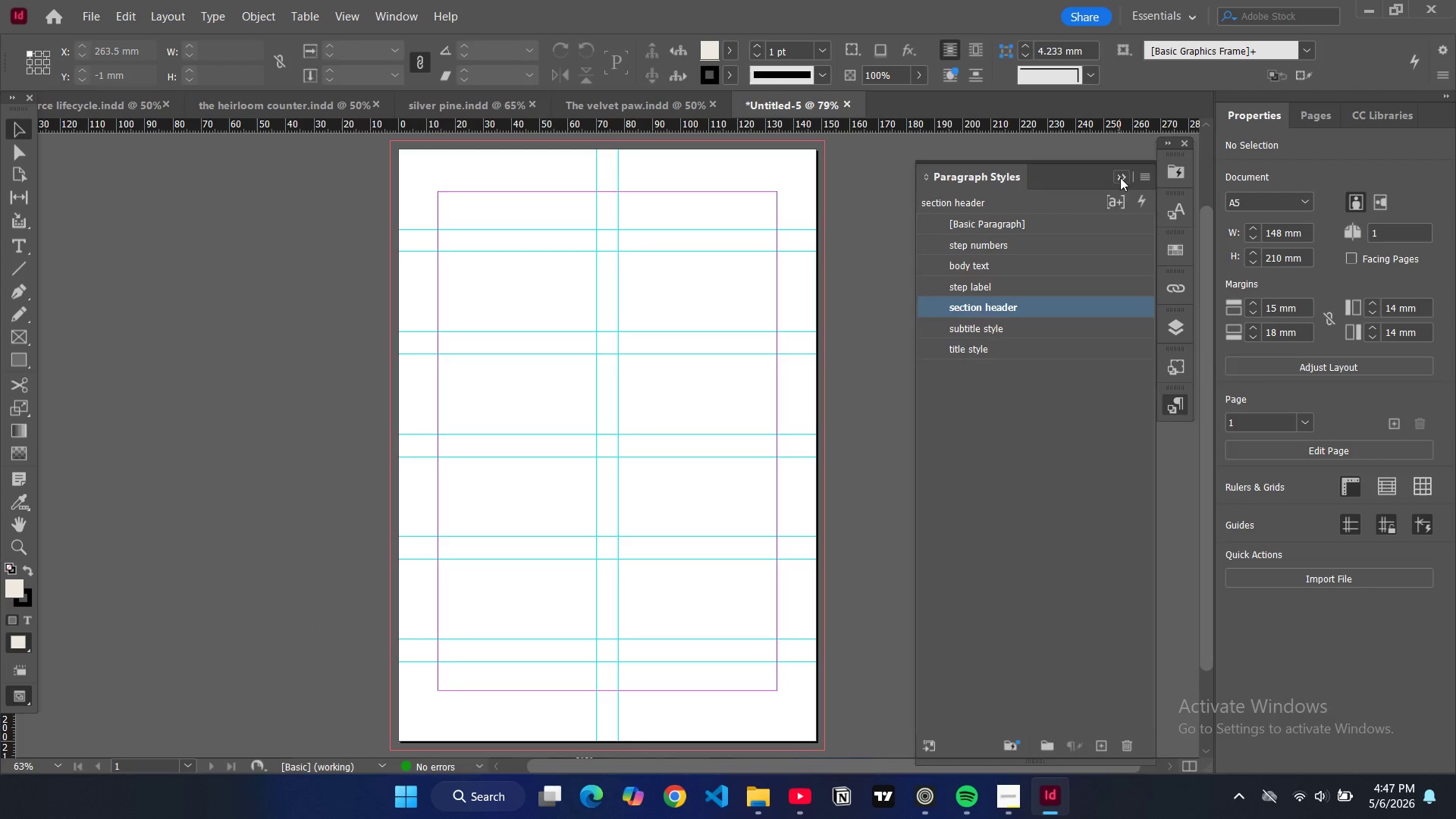 
left_click([1122, 178])
 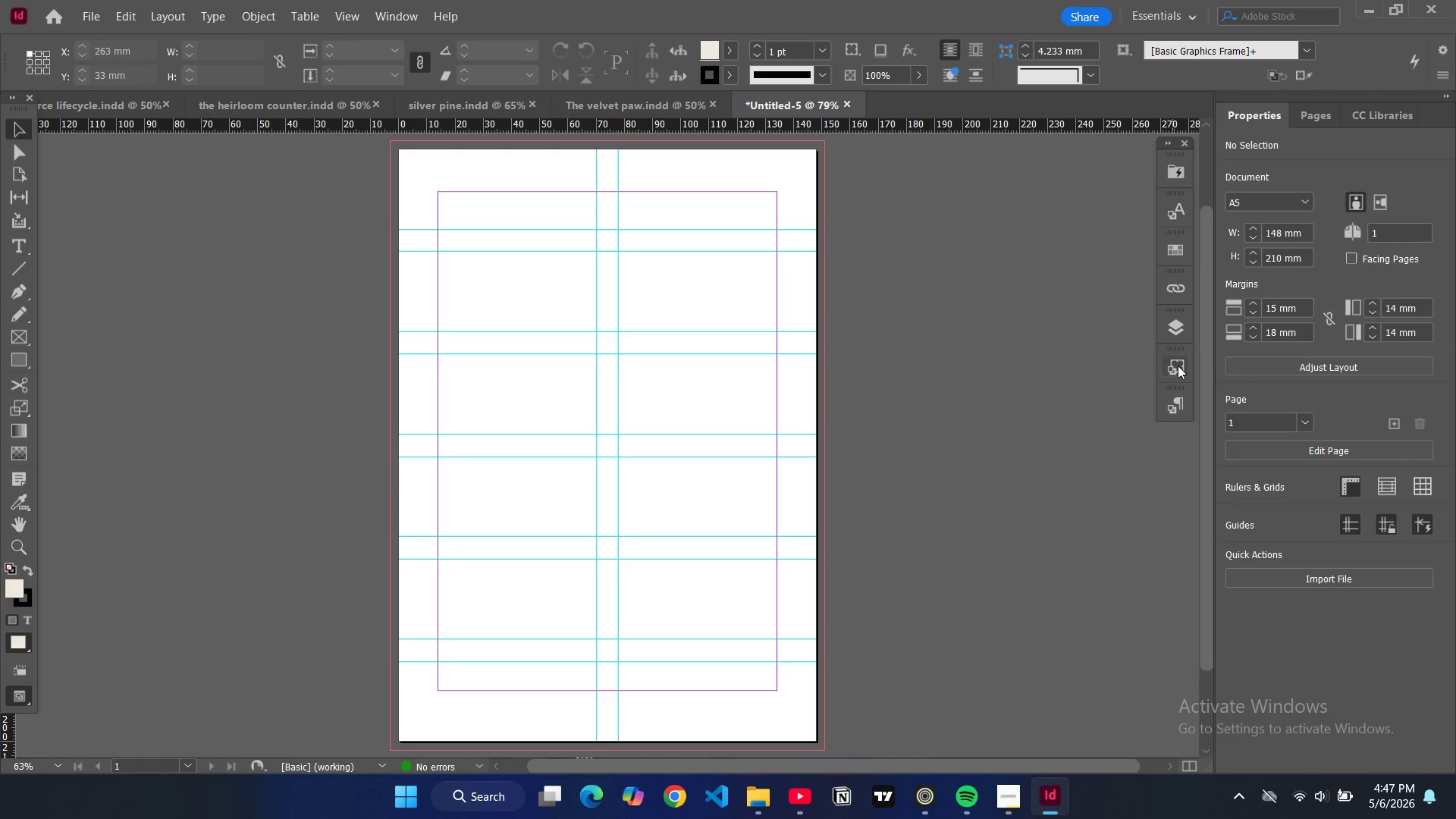 
left_click([1178, 372])
 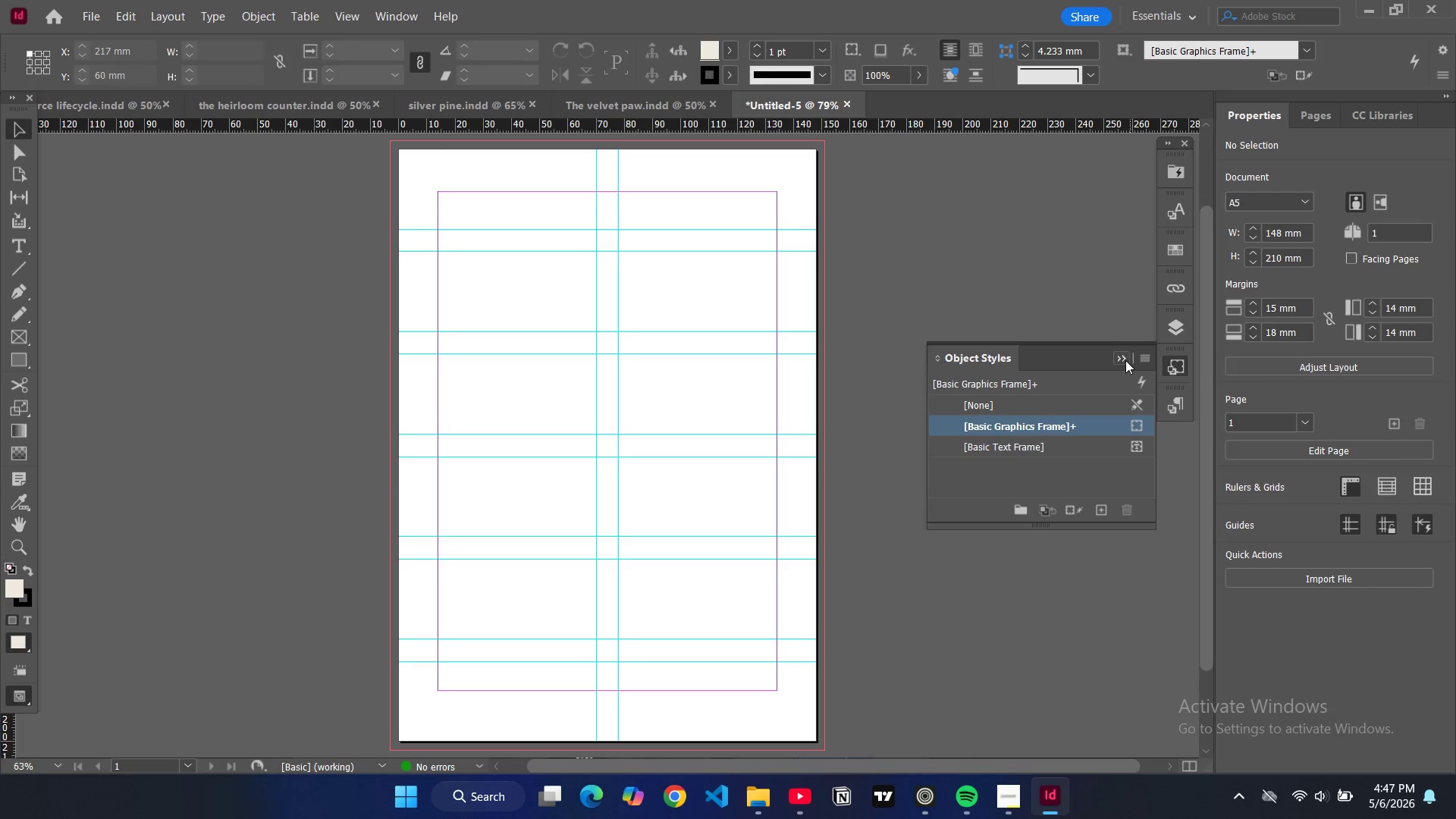 
left_click([1145, 360])
 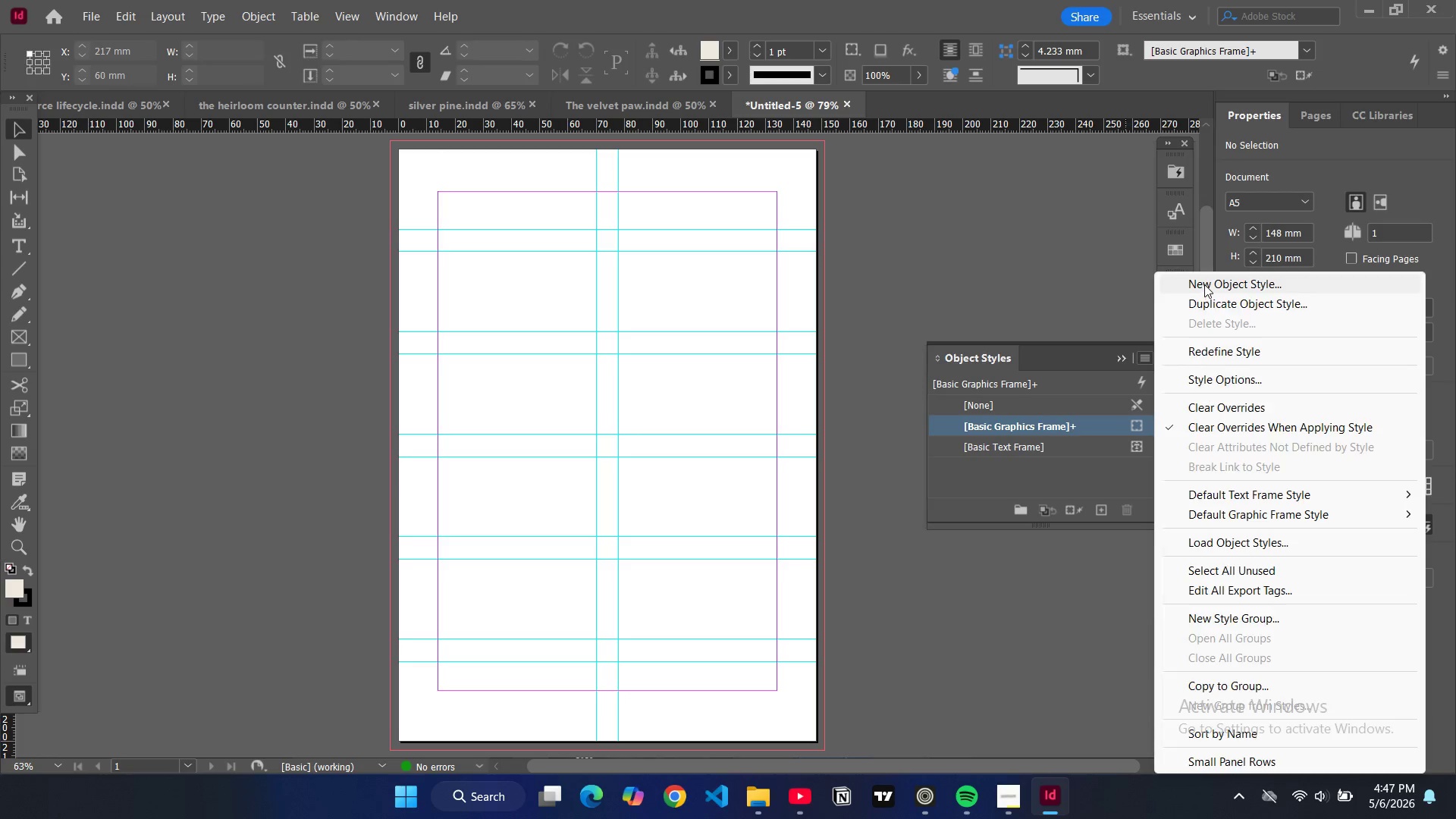 
left_click([1204, 284])
 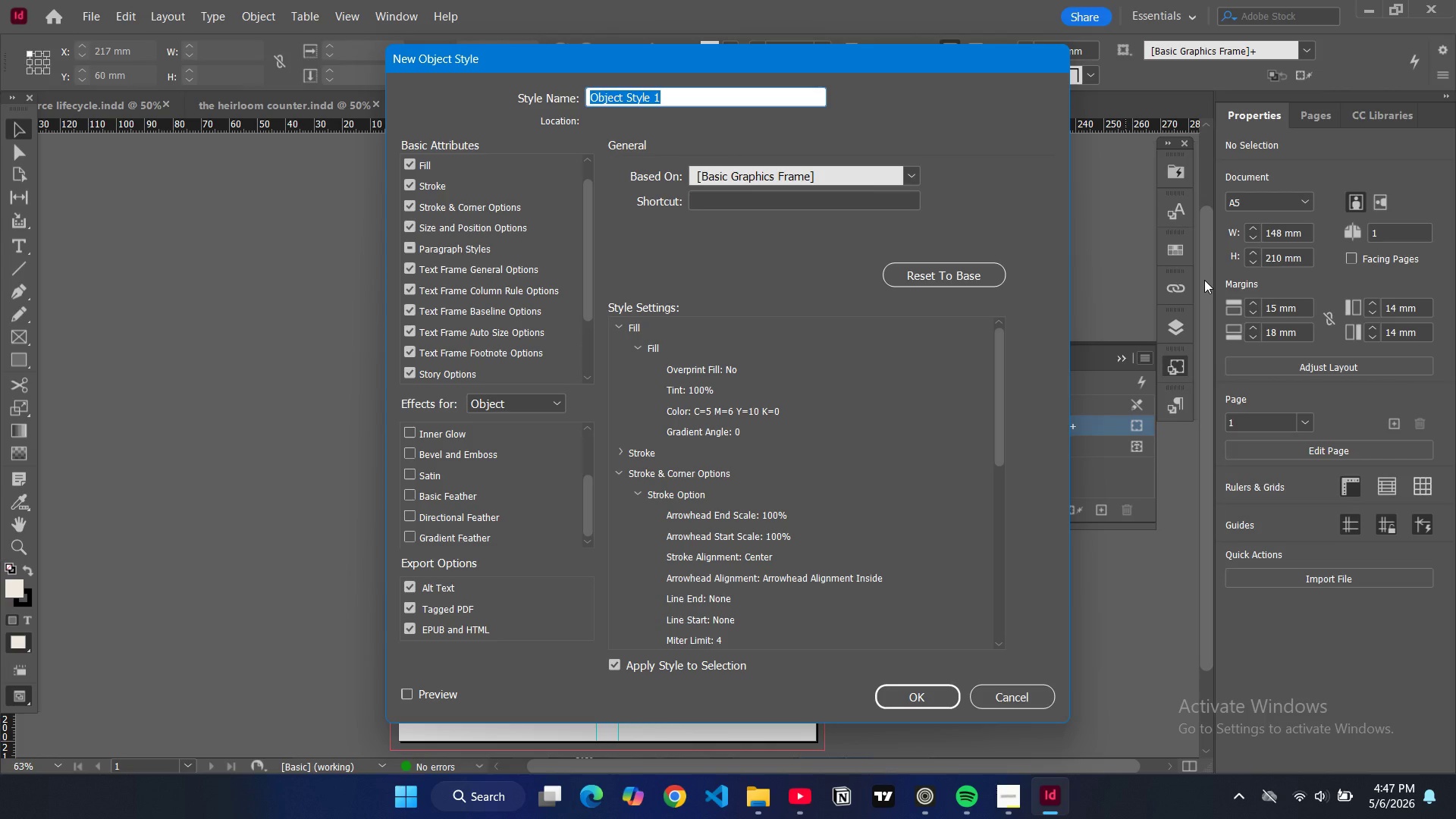 
wait(7.02)
 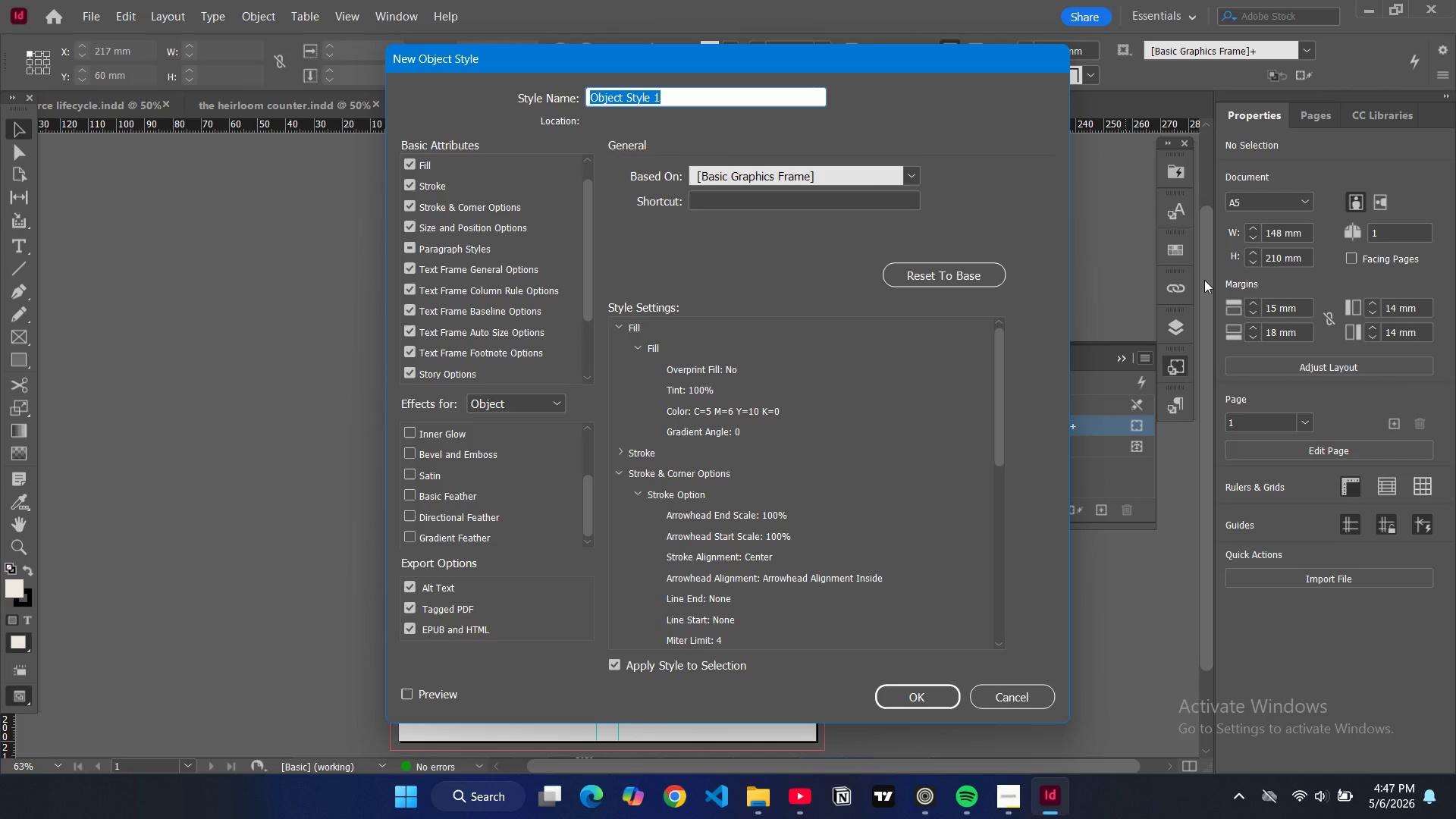 
type(circle icon frame)
 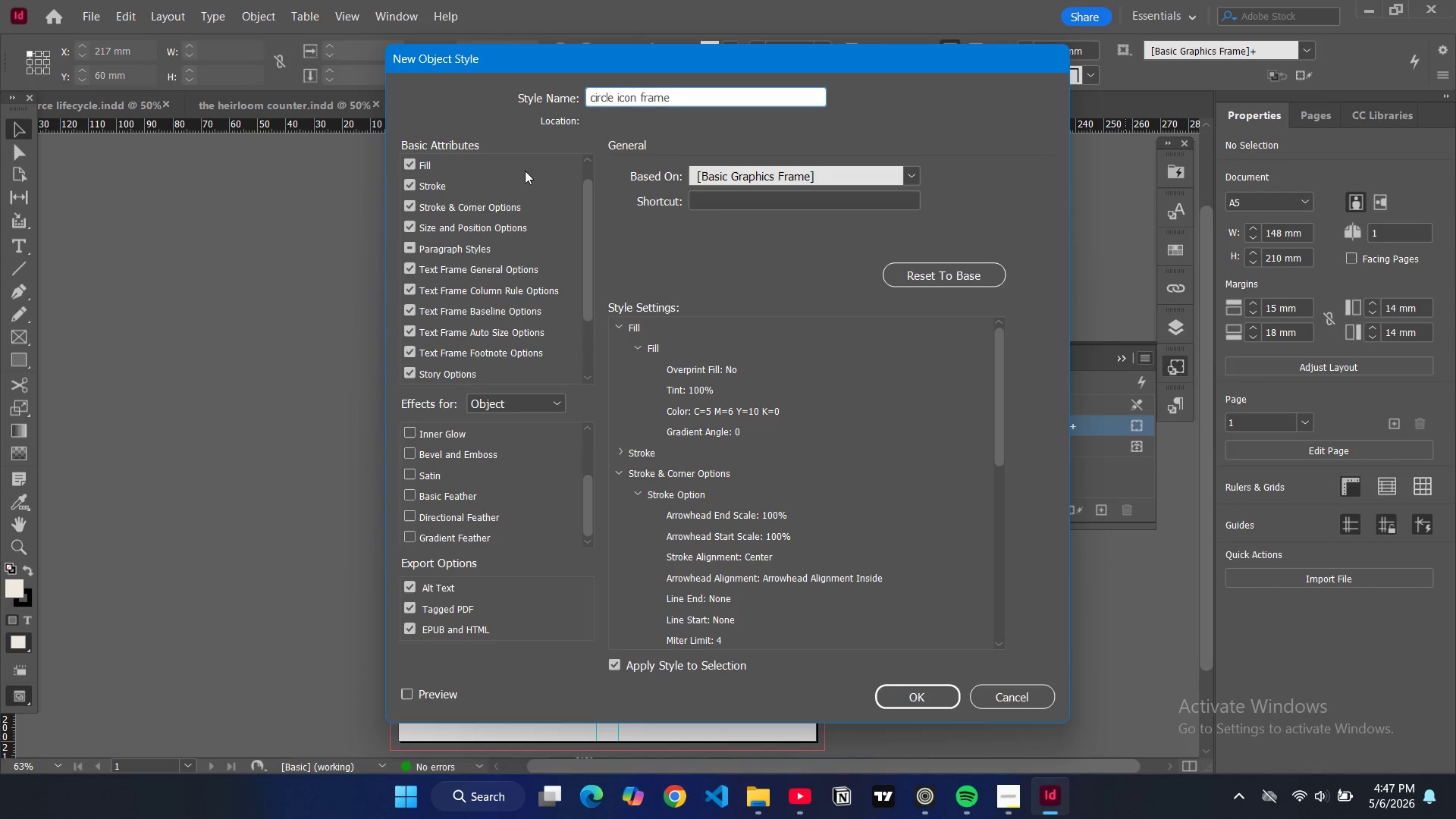 
left_click([515, 170])
 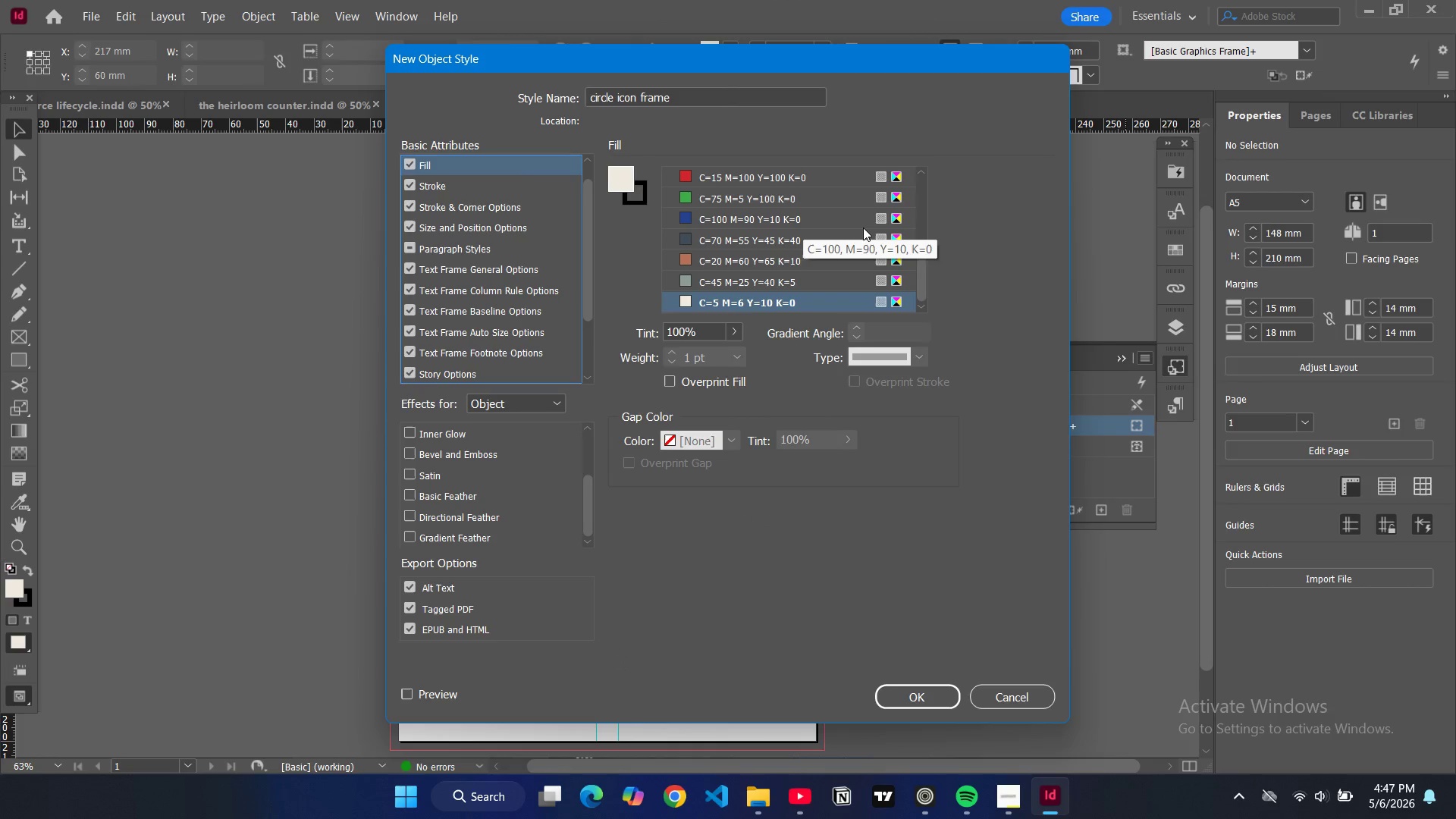 
wait(5.72)
 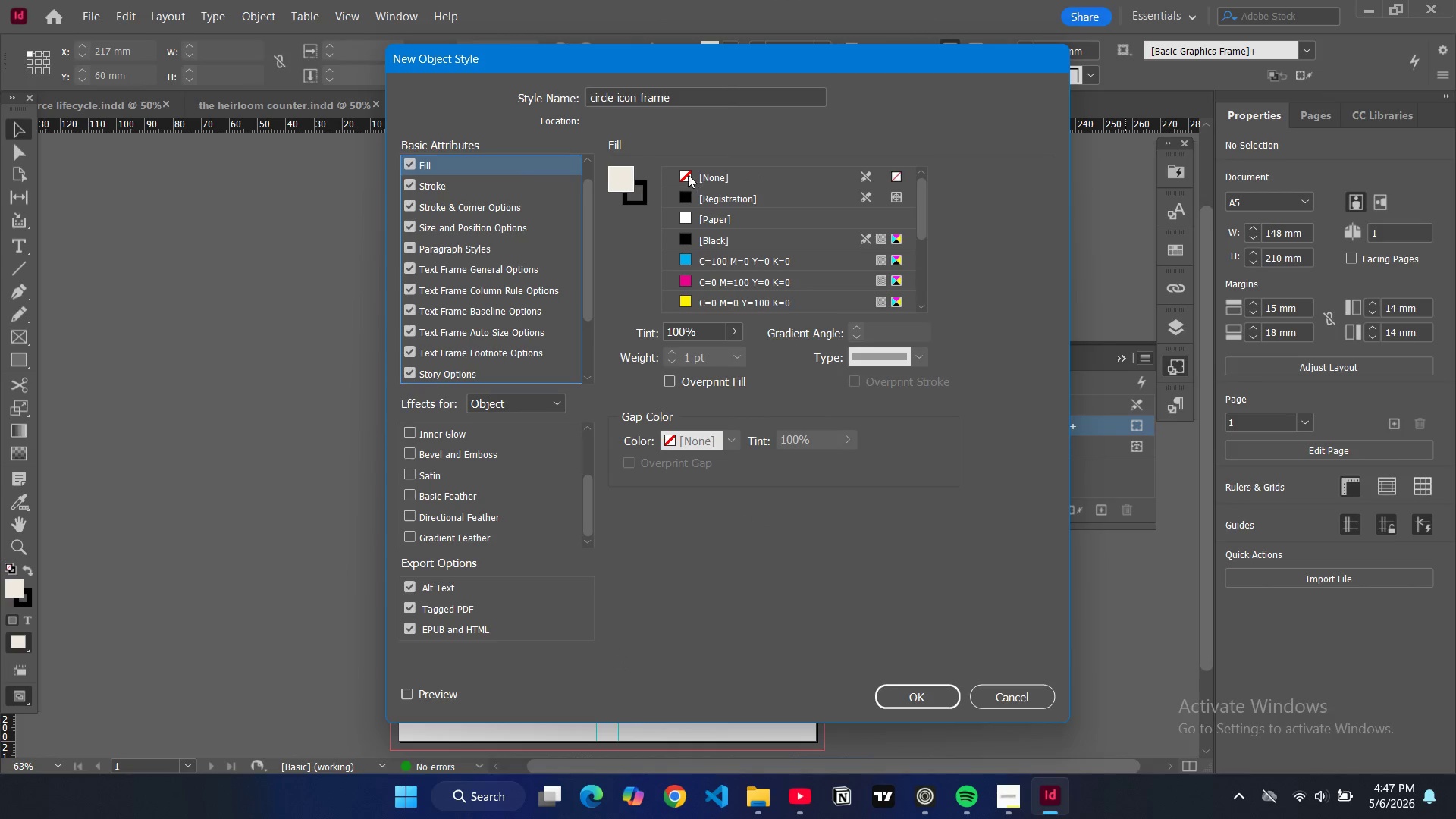 
left_click([686, 174])
 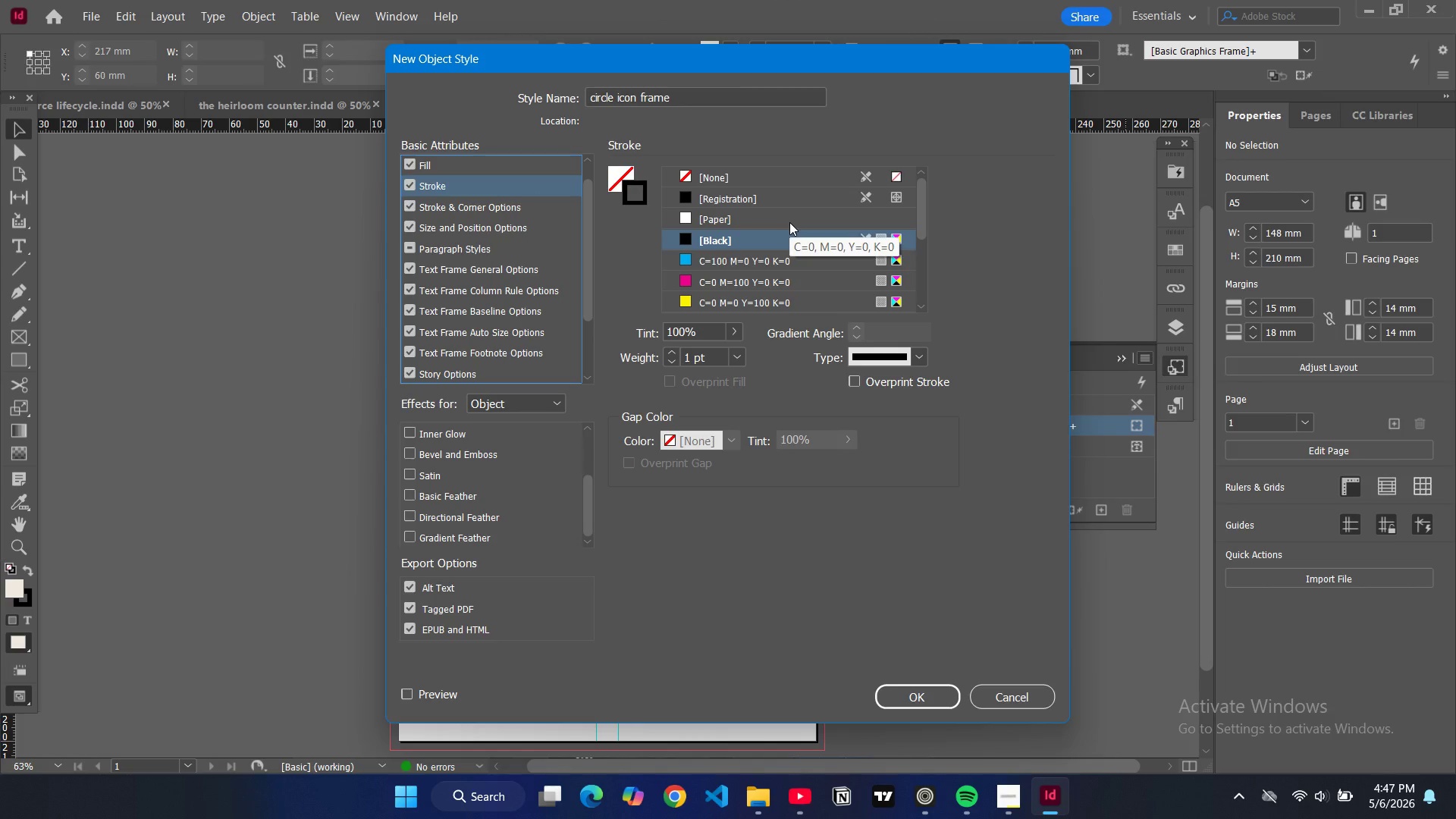 
scroll: coordinate [685, 168], scroll_direction: up, amount: 9.0
 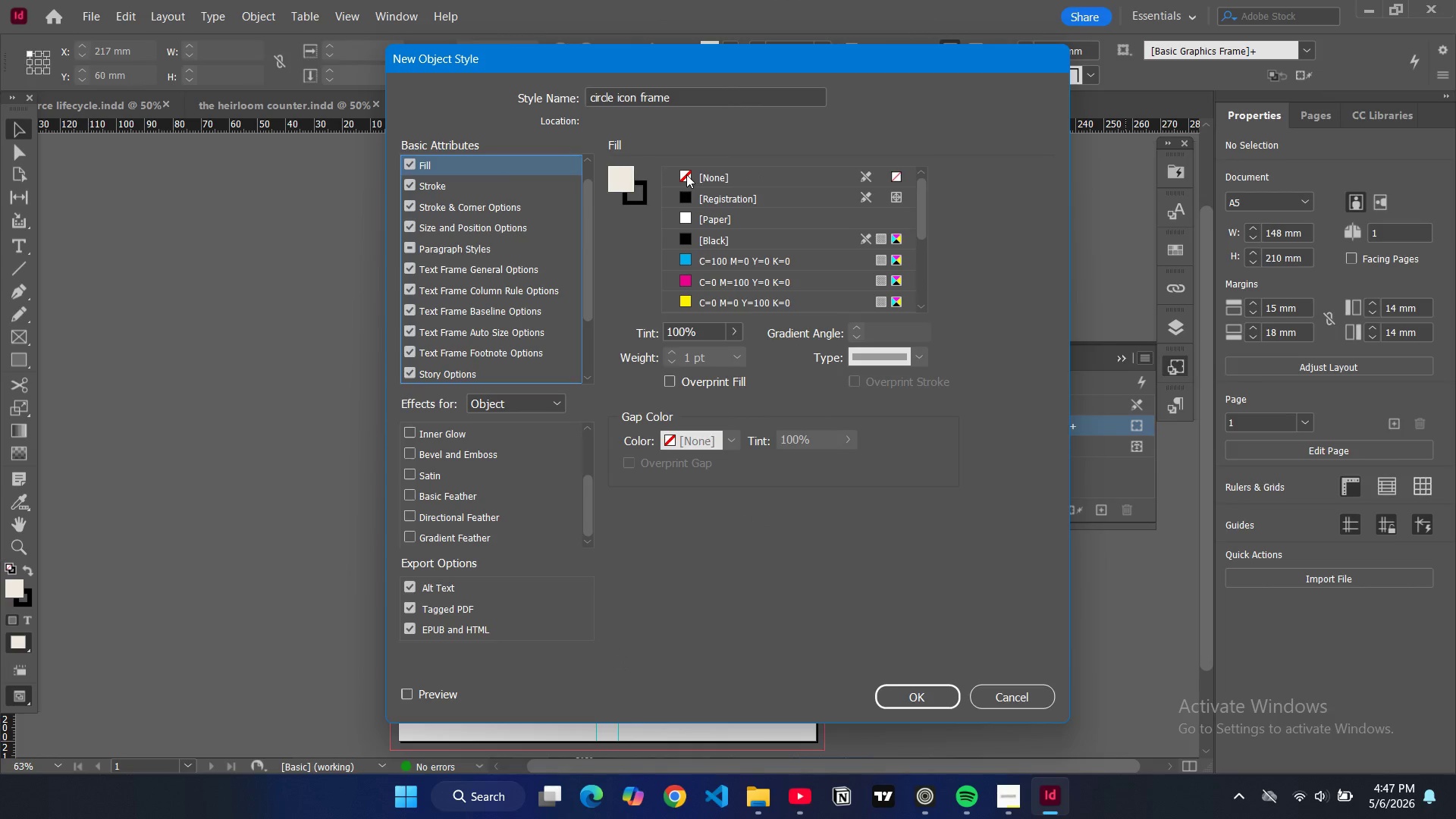 
scroll: coordinate [731, 275], scroll_direction: down, amount: 9.0
 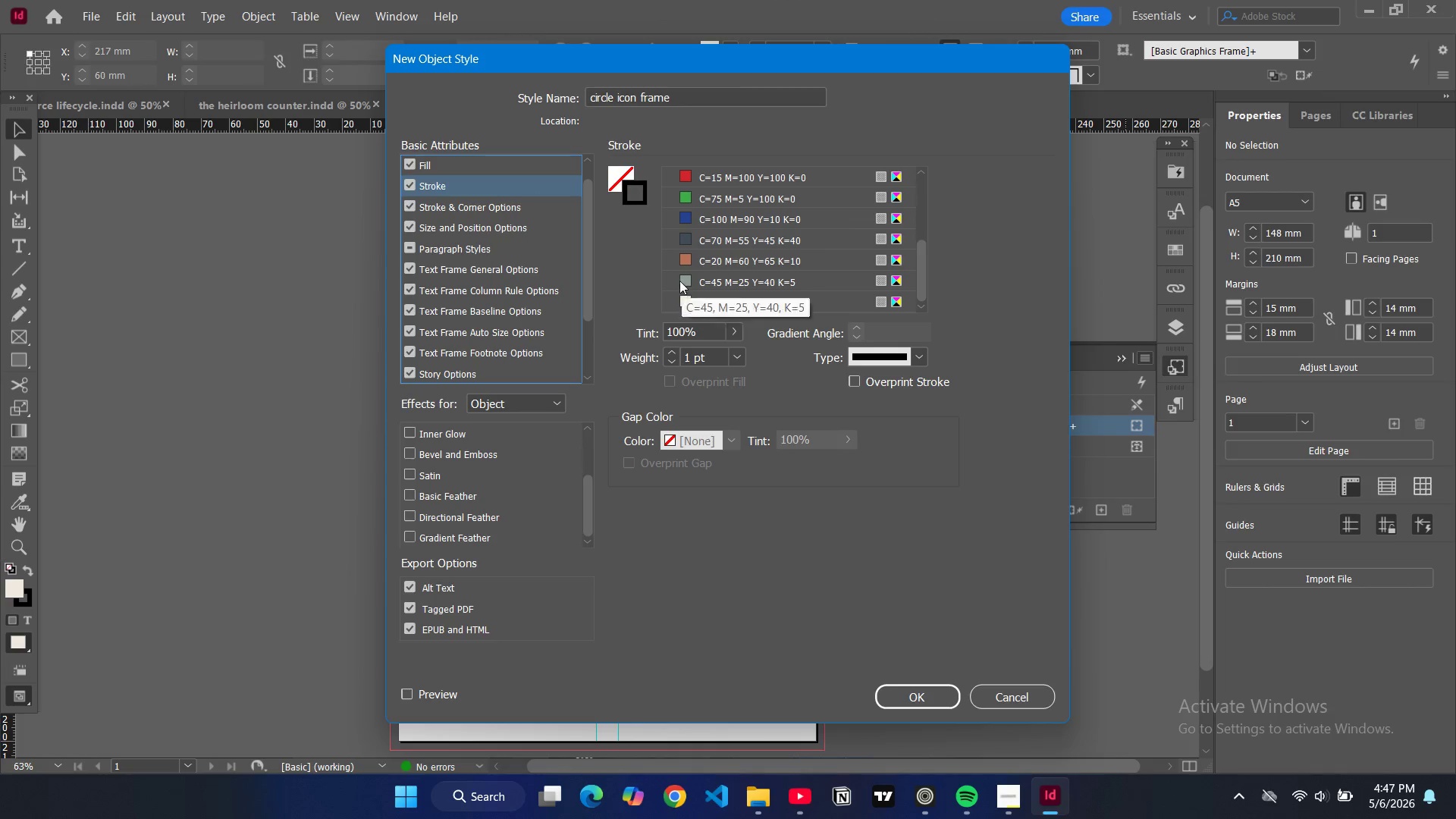 
left_click([680, 281])
 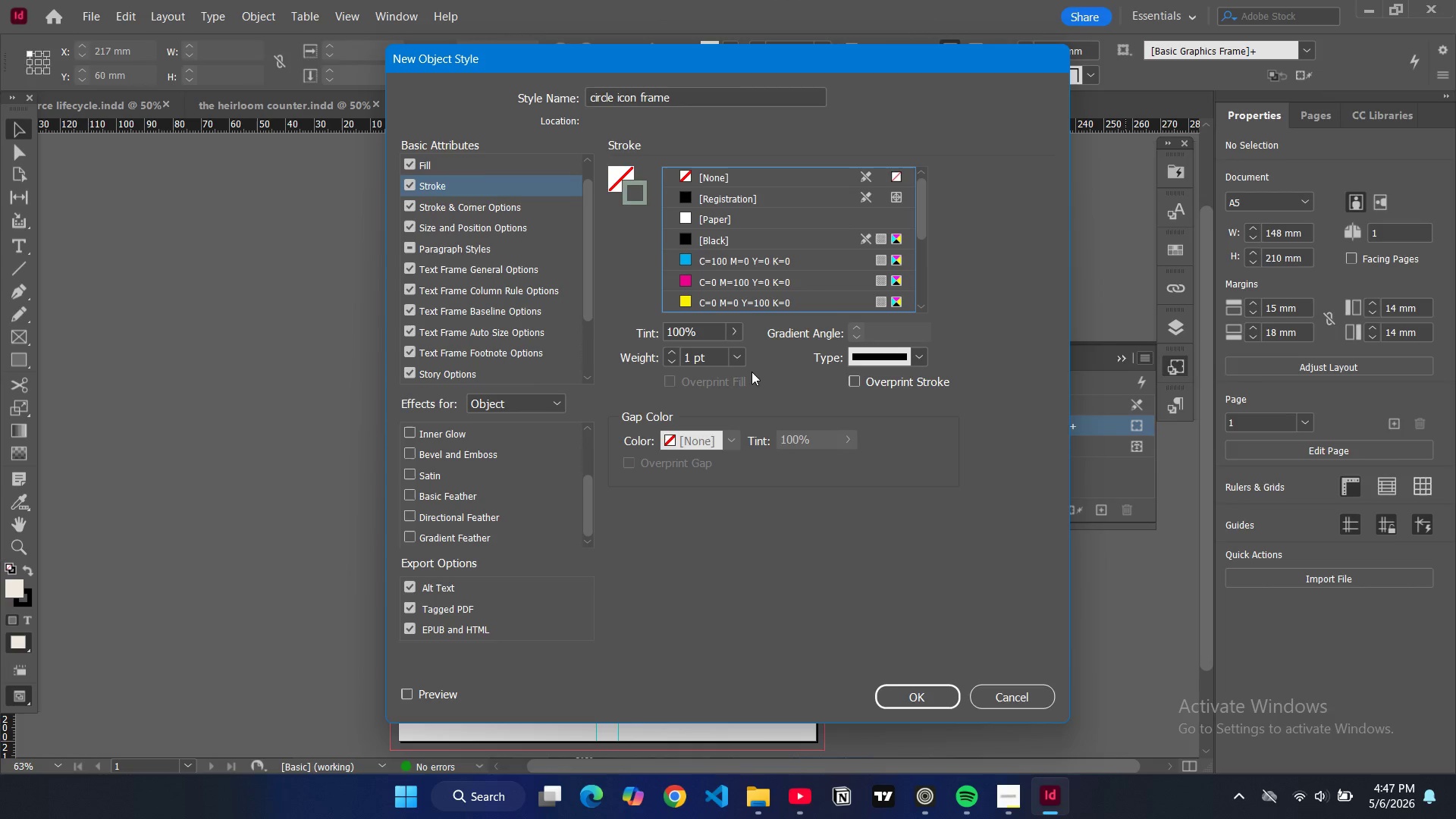 
double_click([686, 360])
 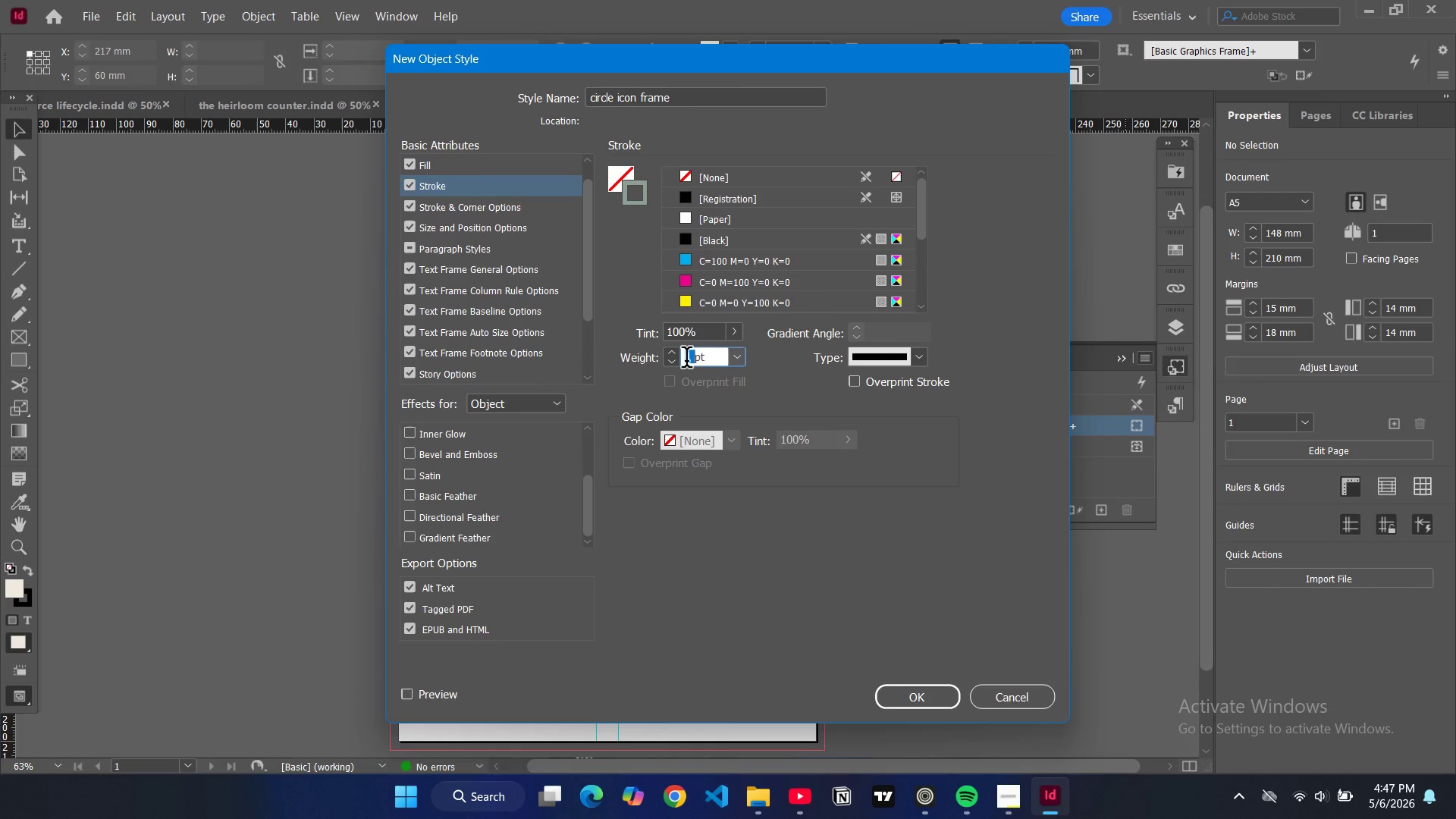 
triple_click([686, 360])
 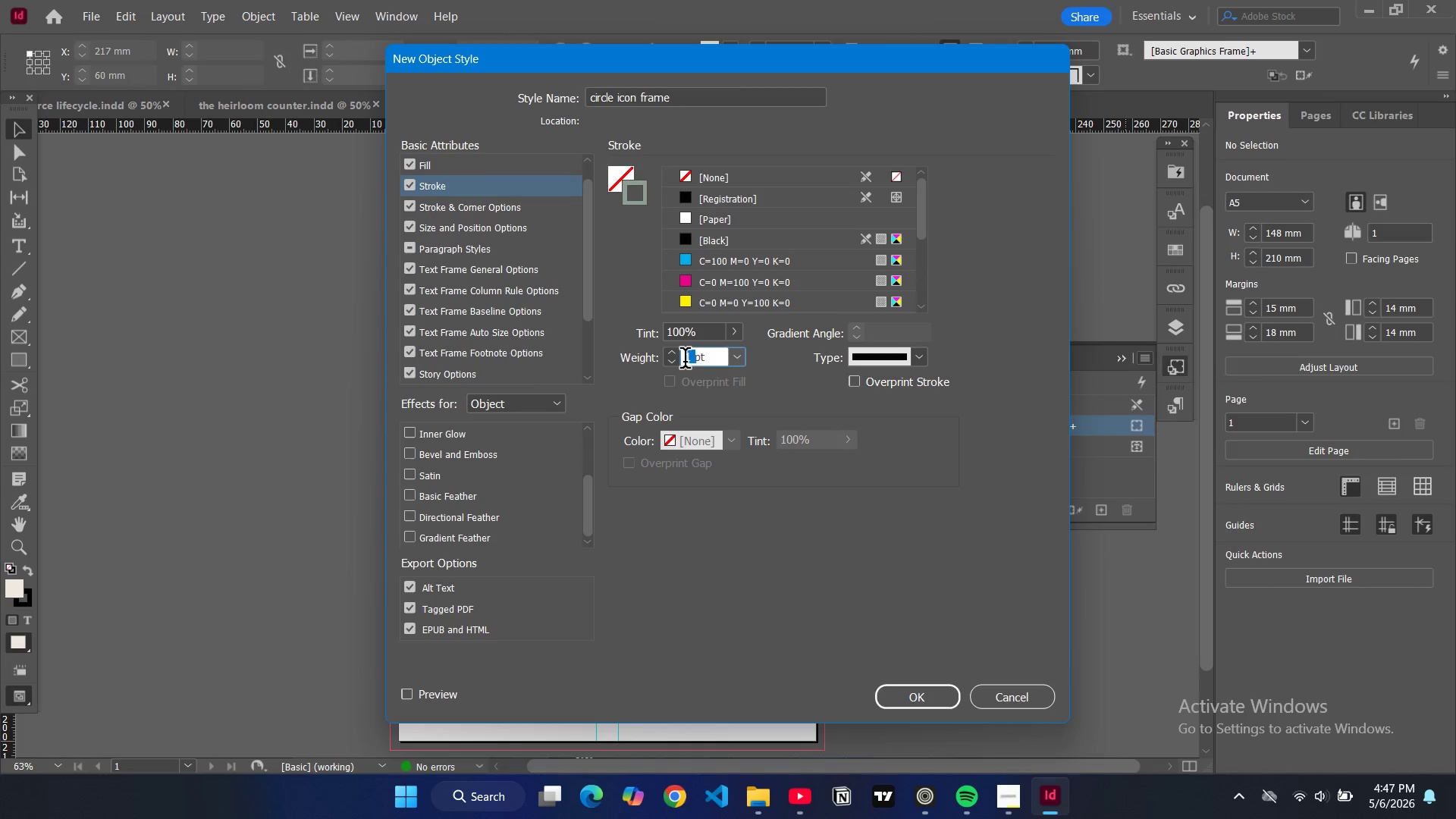 
key(1)
 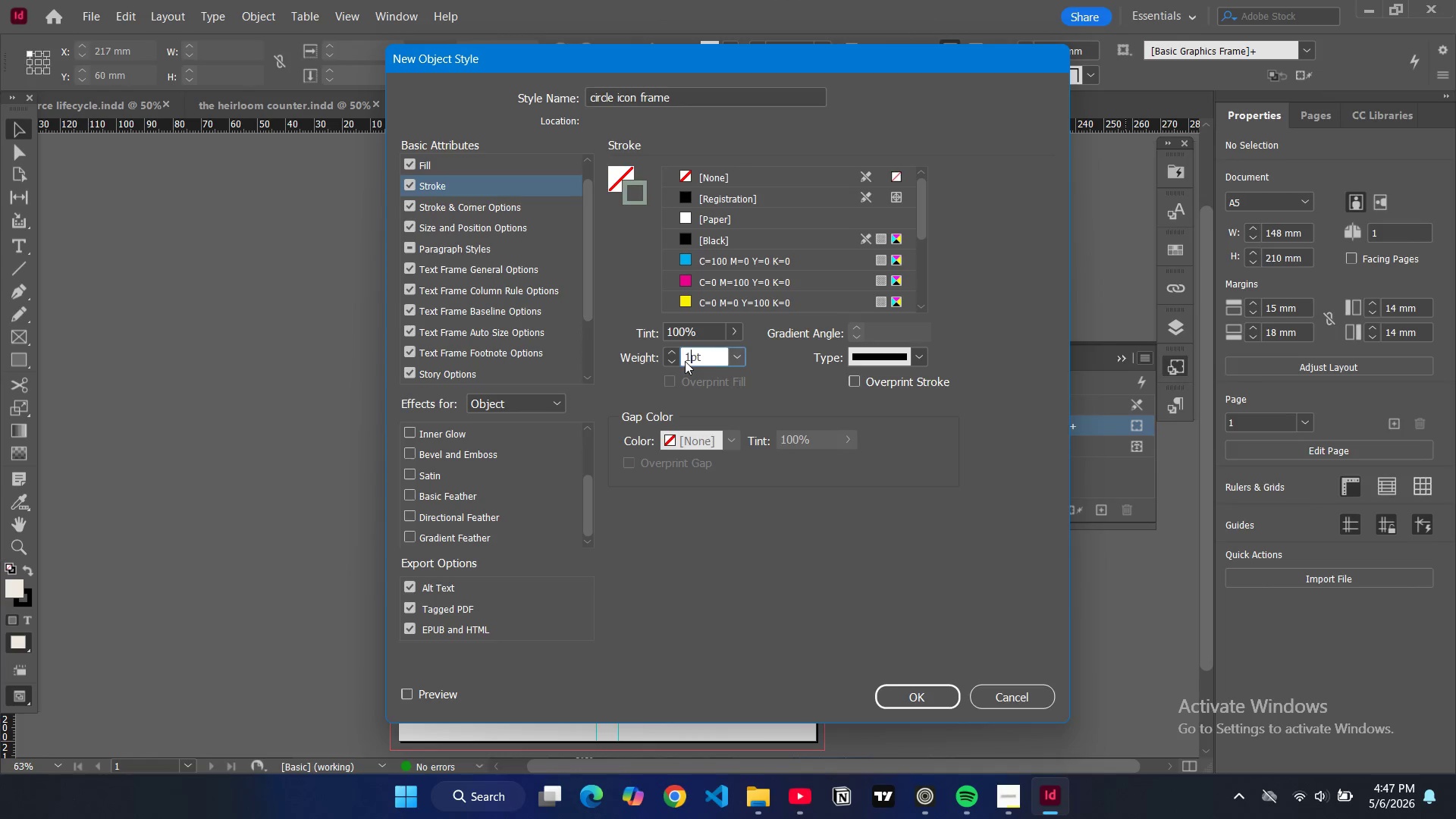 
key(Comma)
 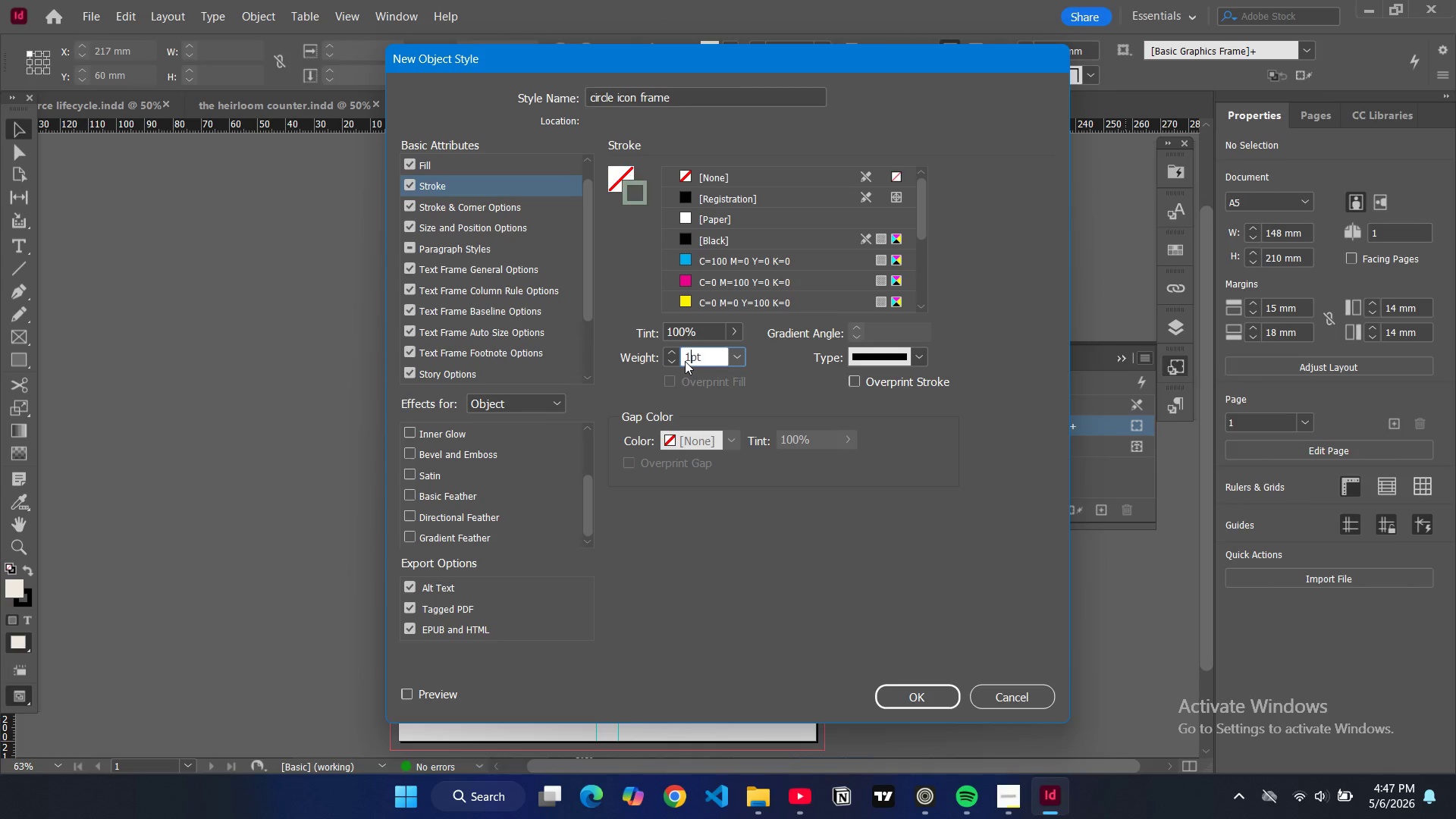 
key(Backspace)
 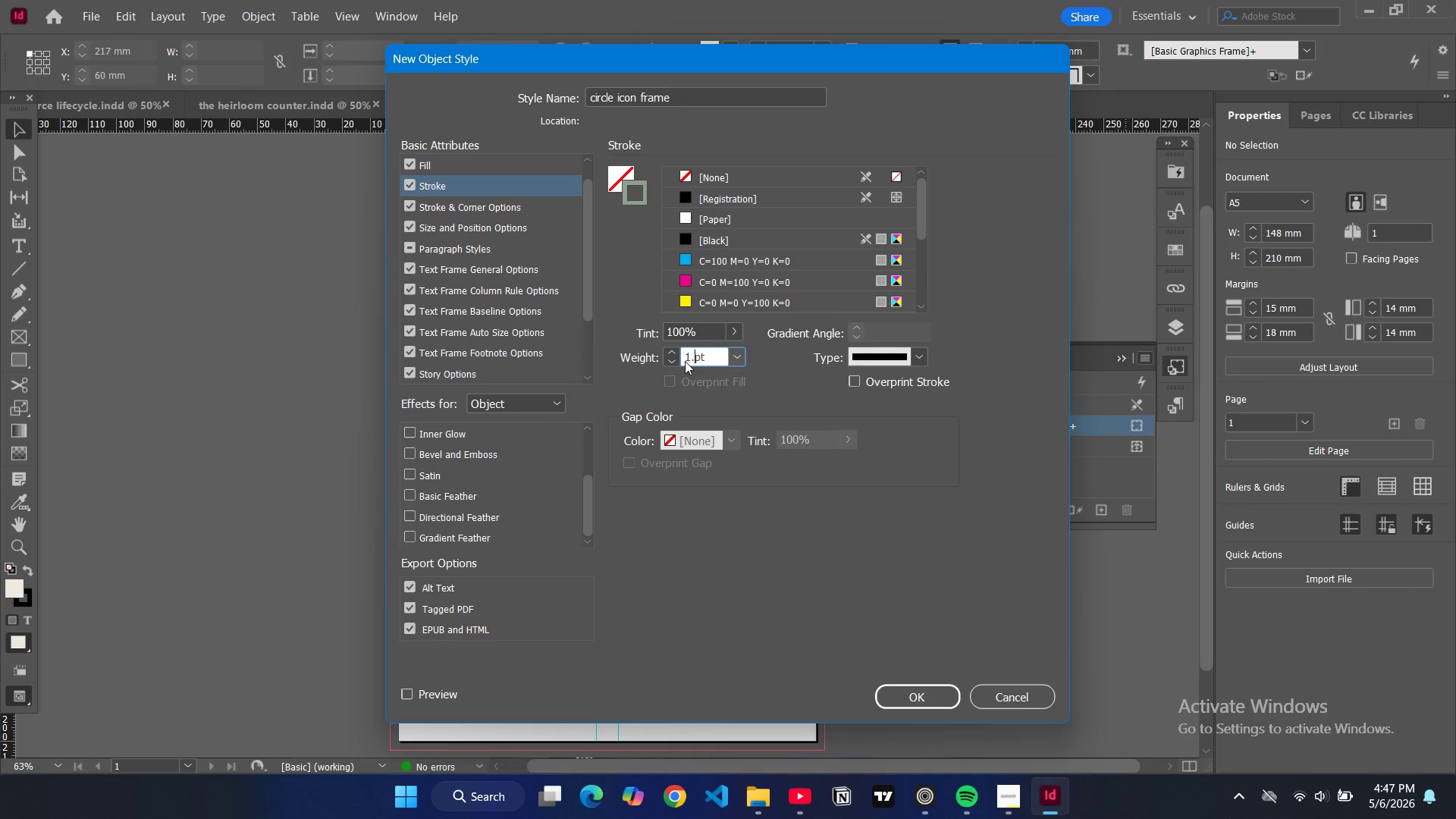 
key(Period)
 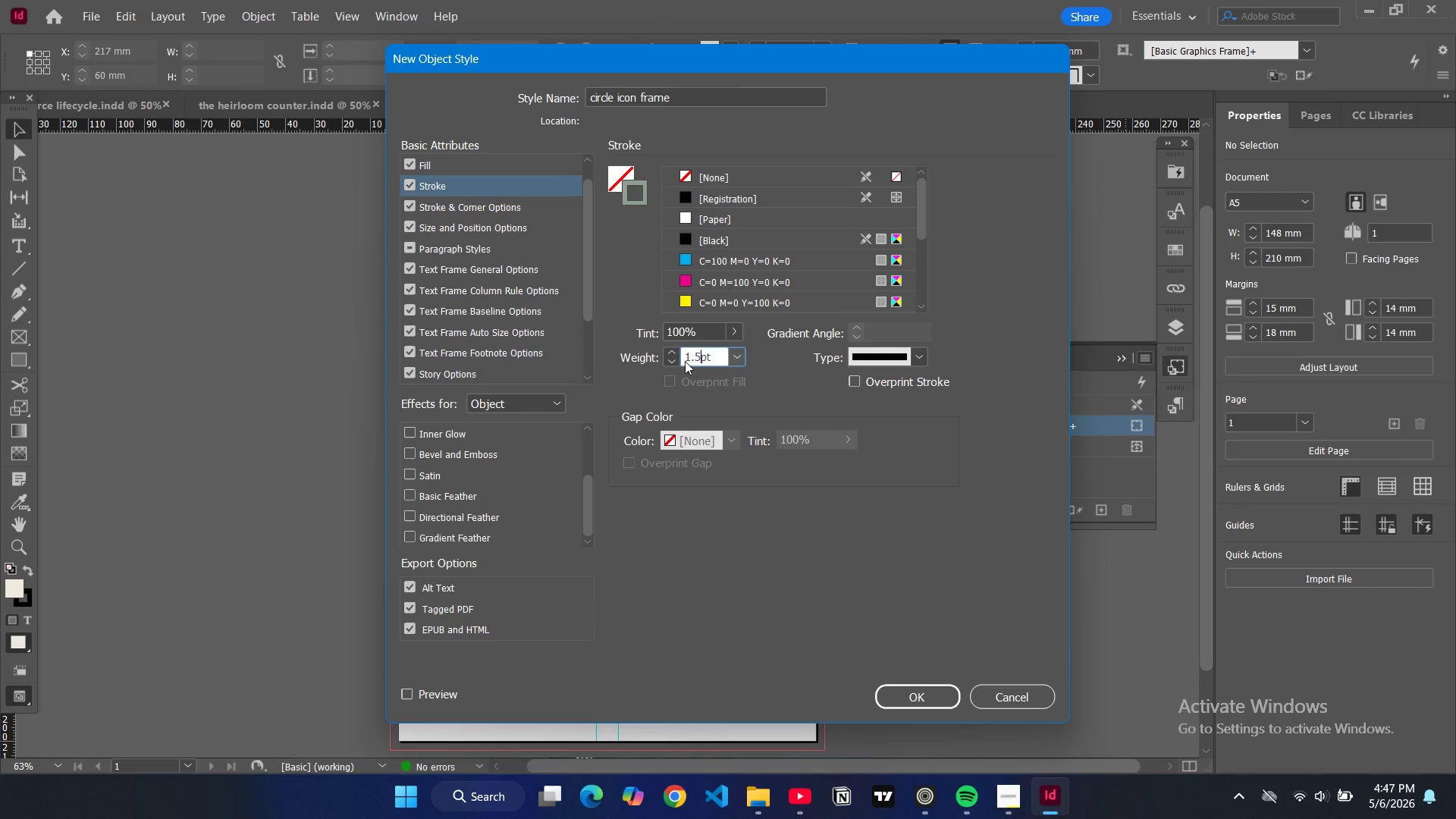 
key(5)
 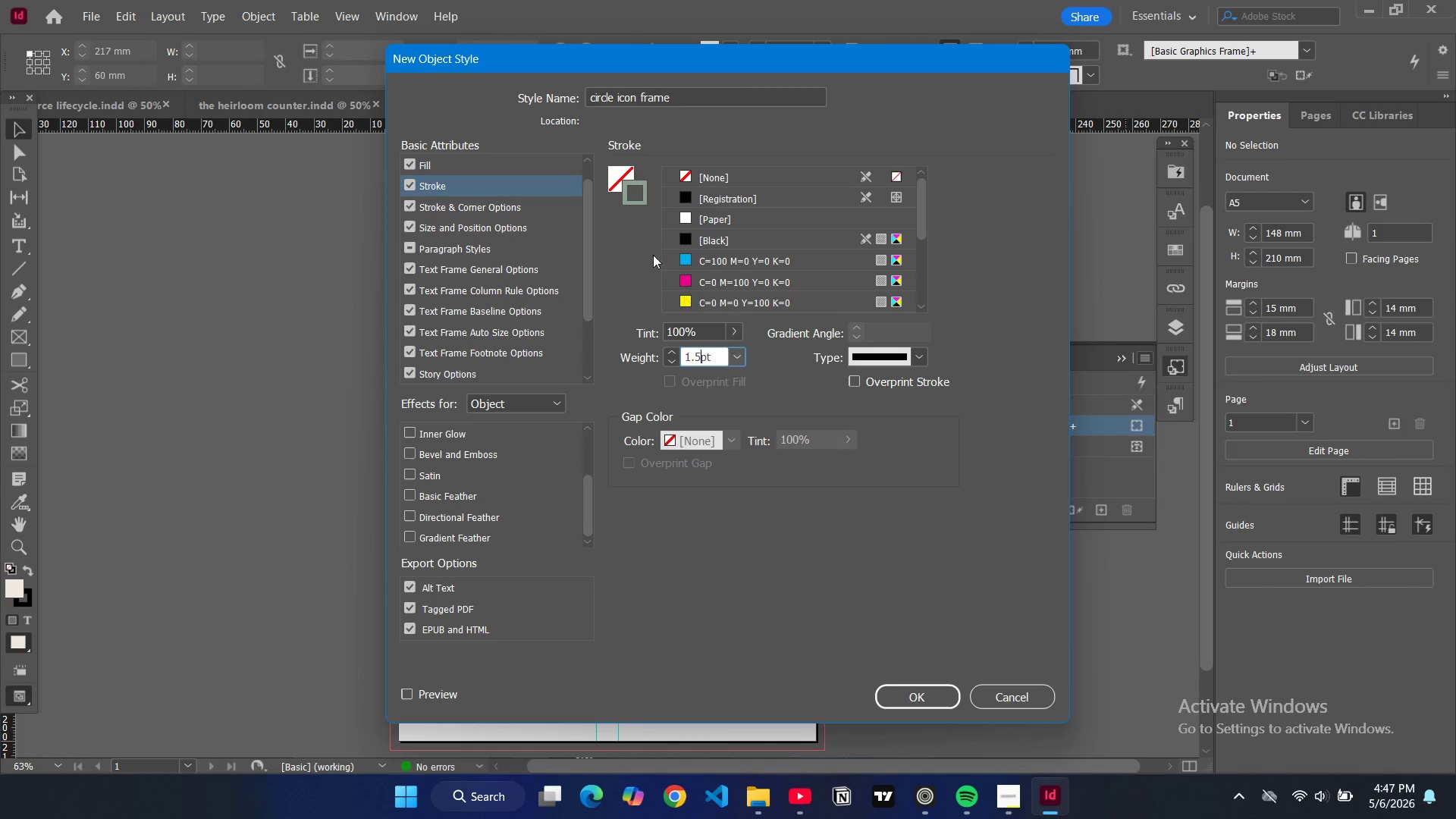 
left_click([522, 216])
 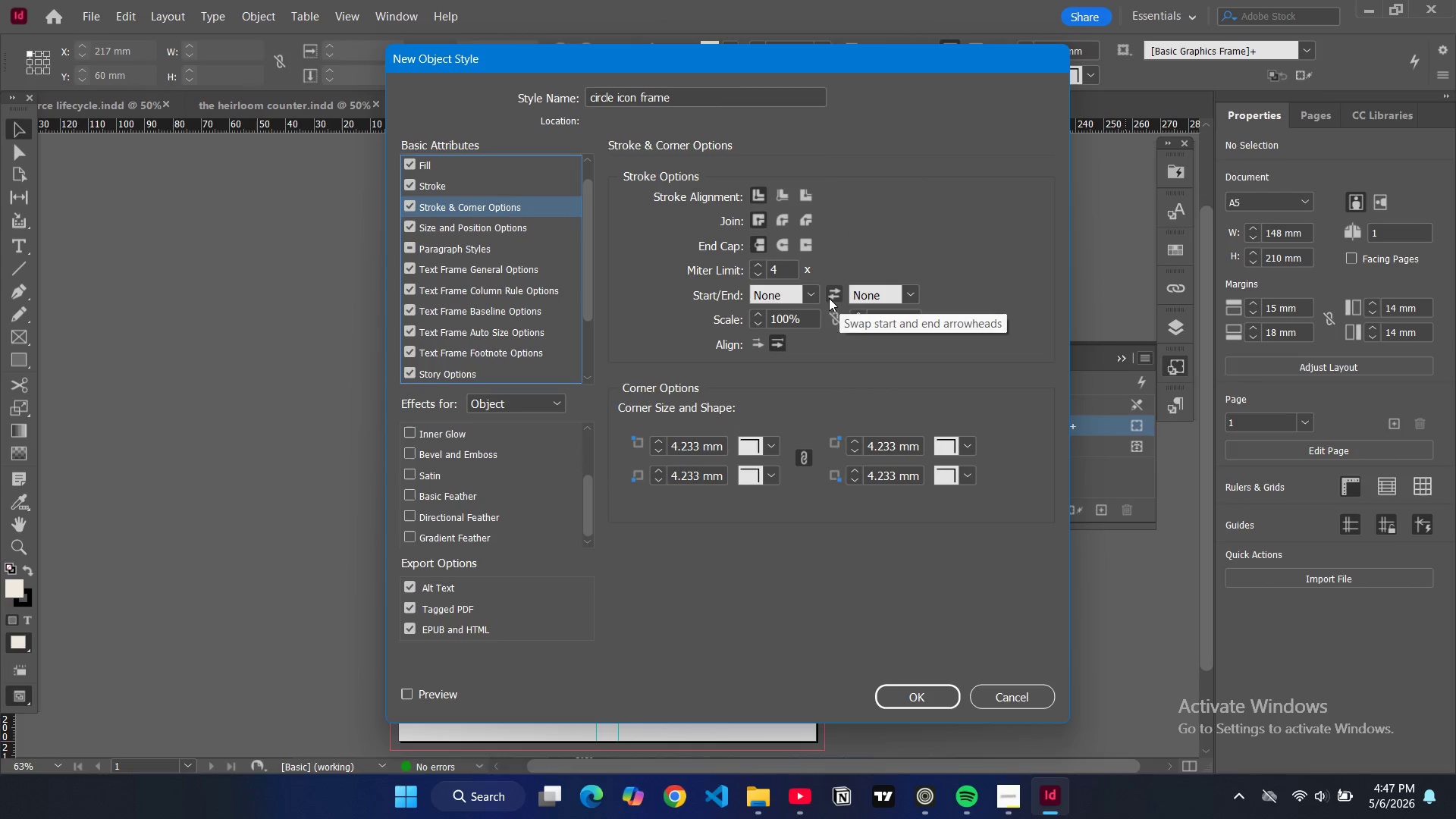 
wait(6.12)
 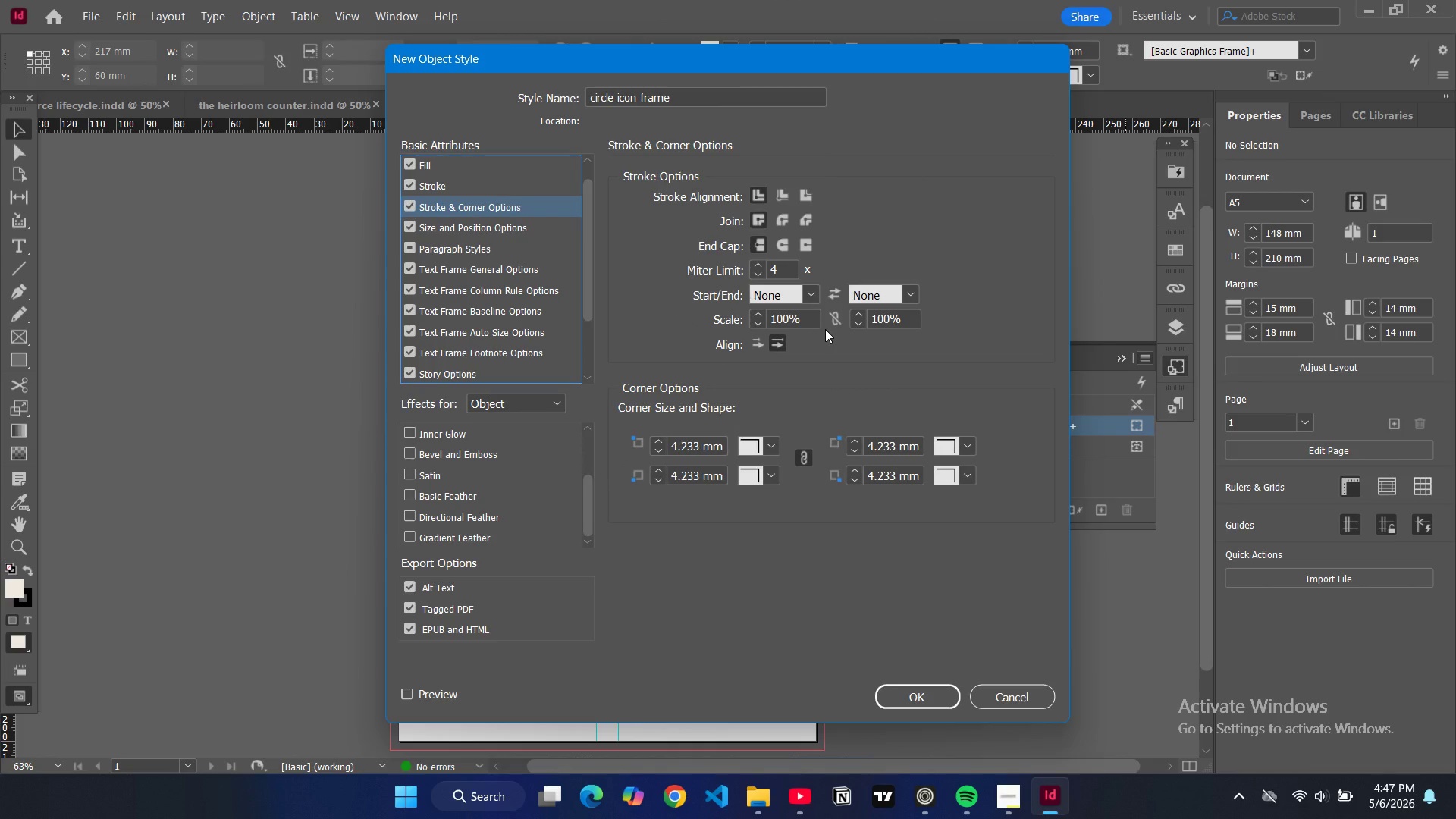 
left_click([773, 443])
 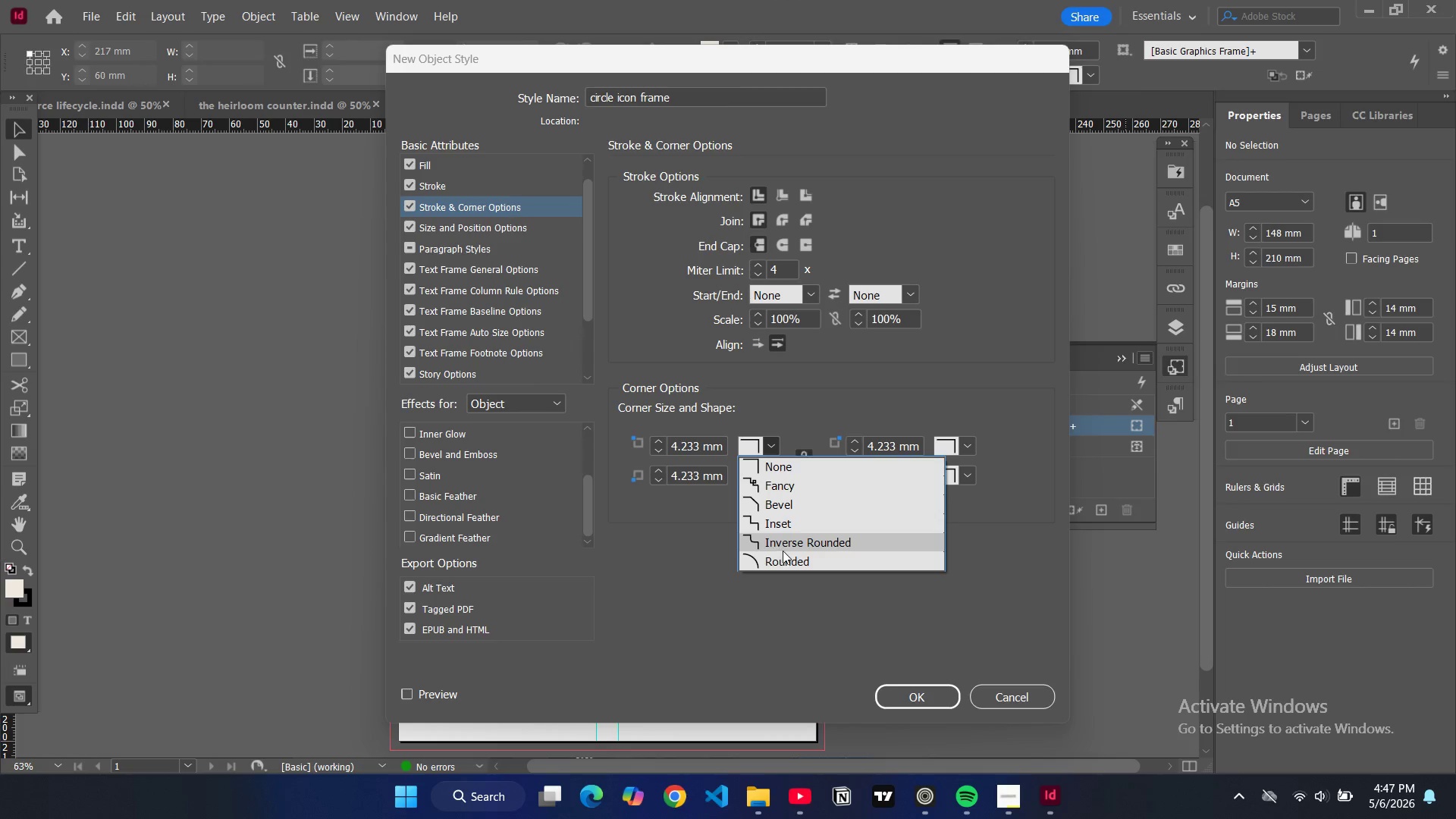 
left_click([786, 563])
 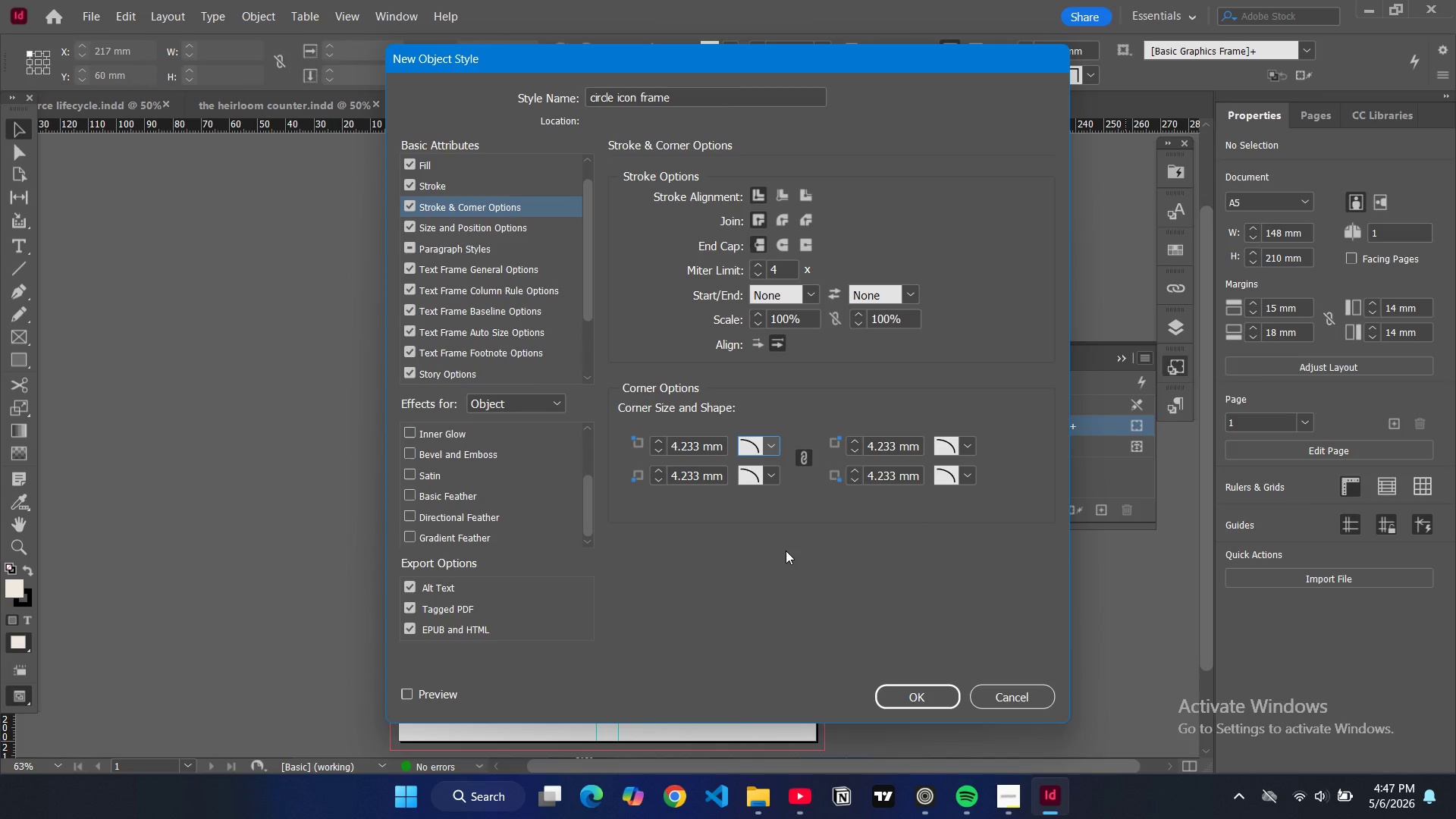 
wait(8.64)
 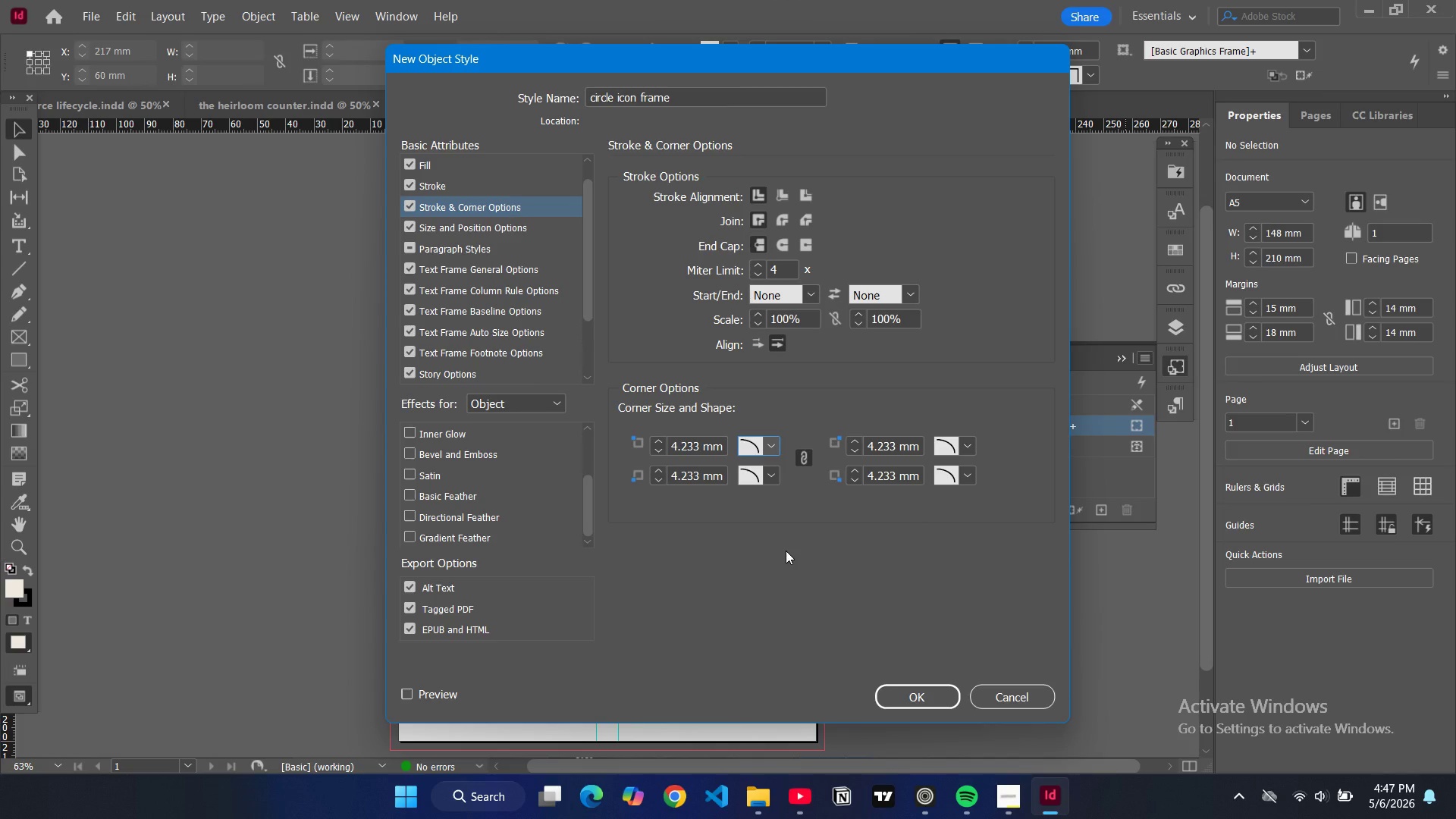 
double_click([871, 450])
 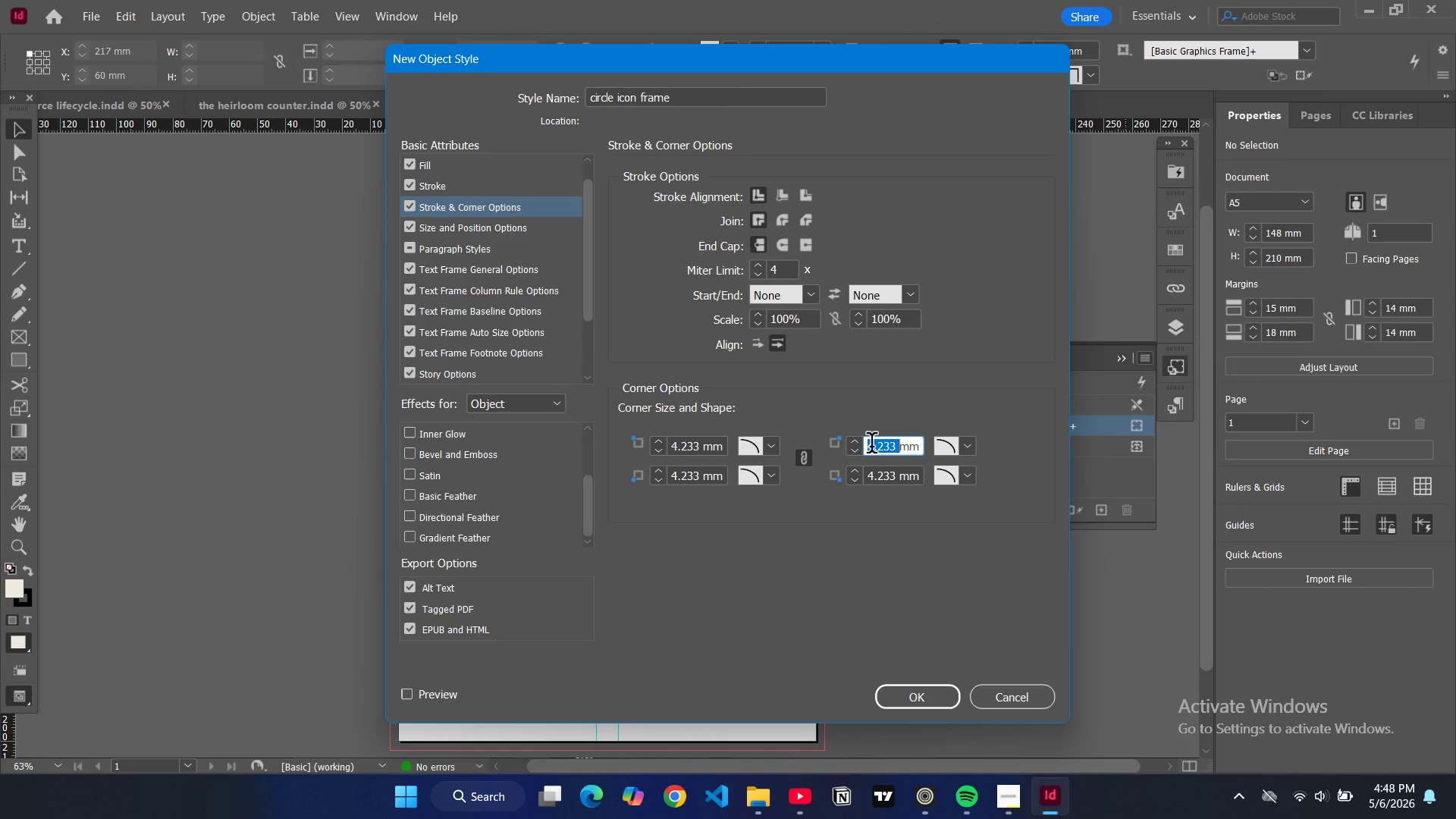 
type(50%)
 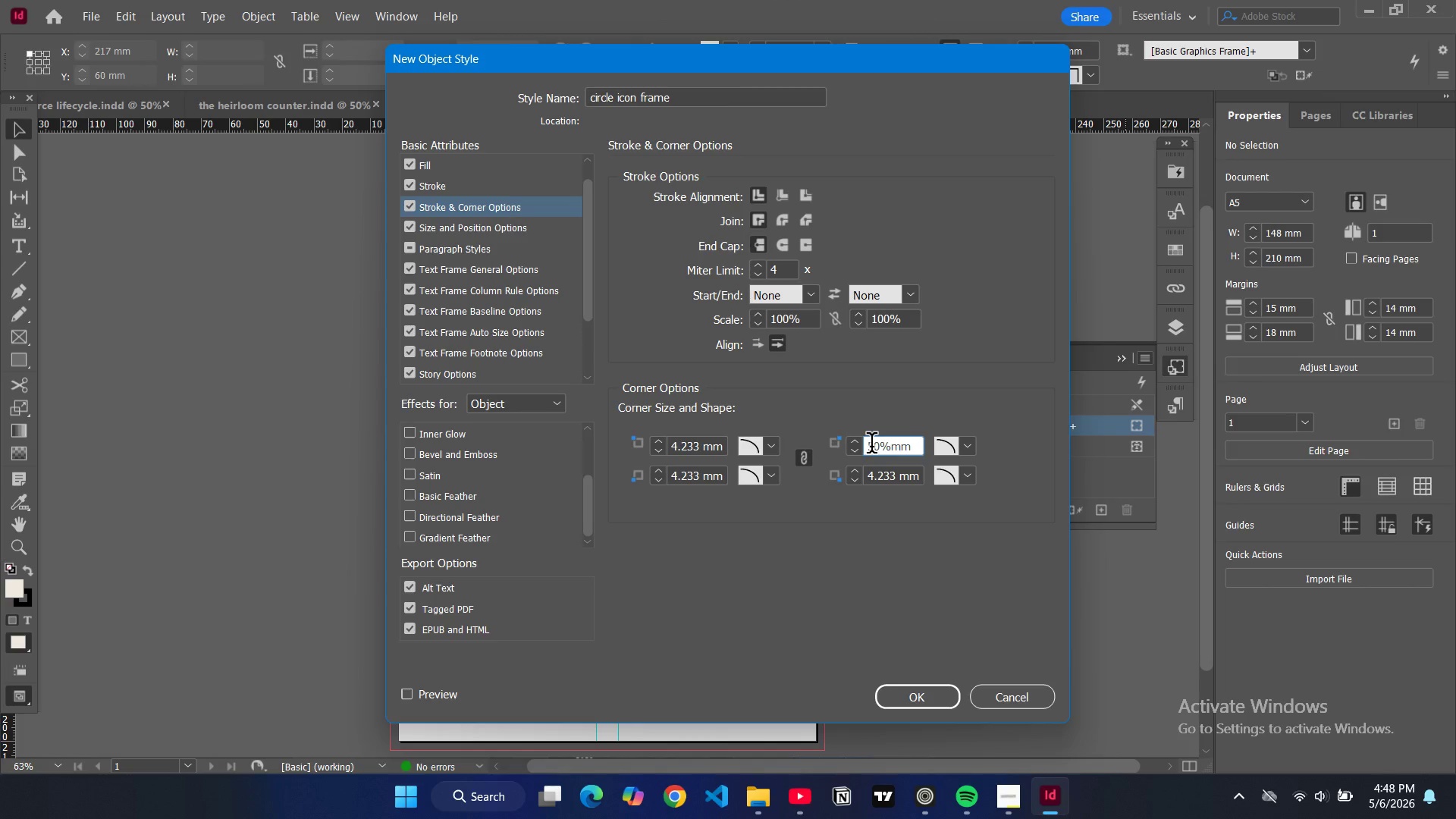 
key(ArrowRight)
 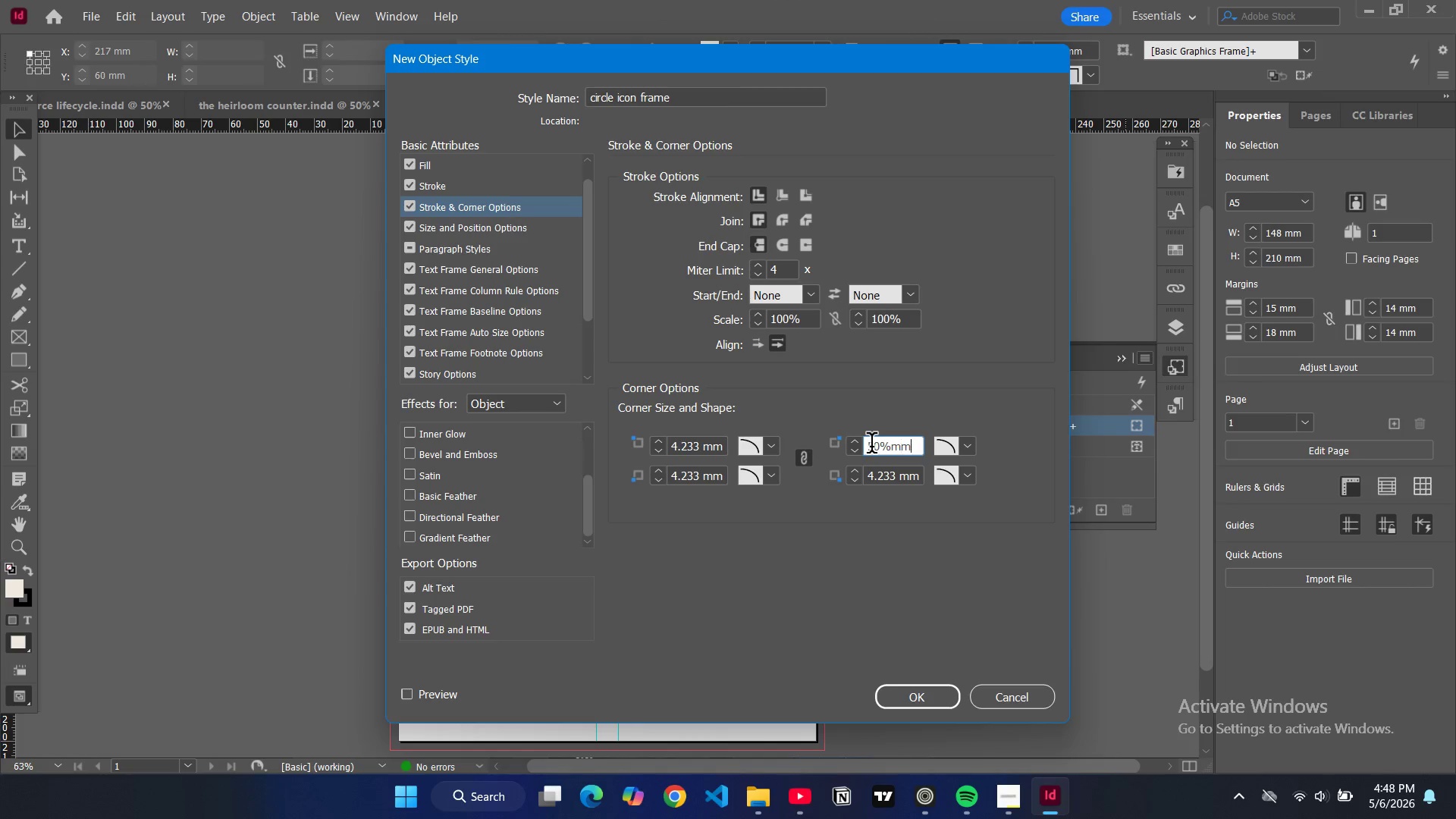 
key(ArrowRight)
 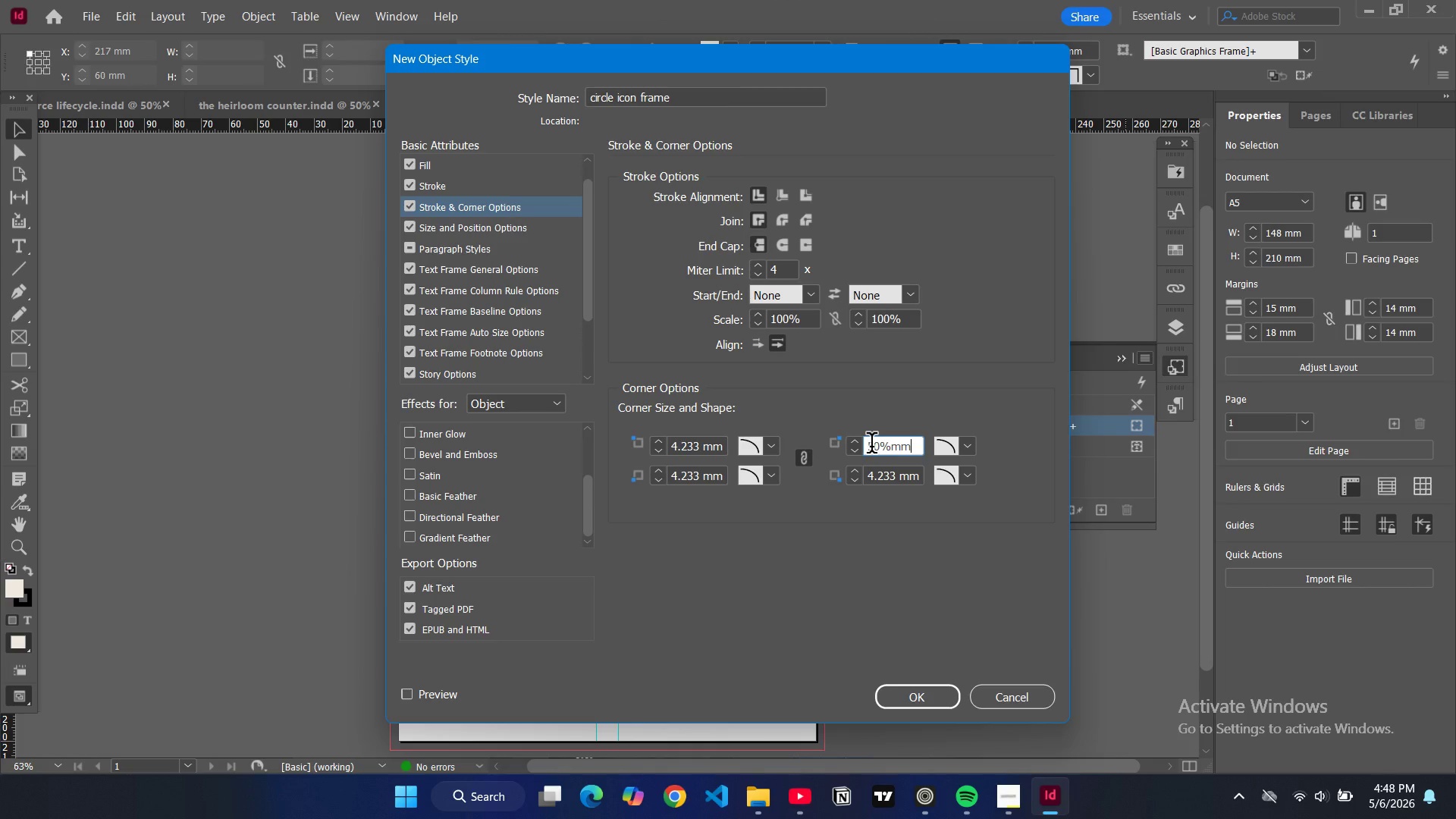 
key(ArrowRight)
 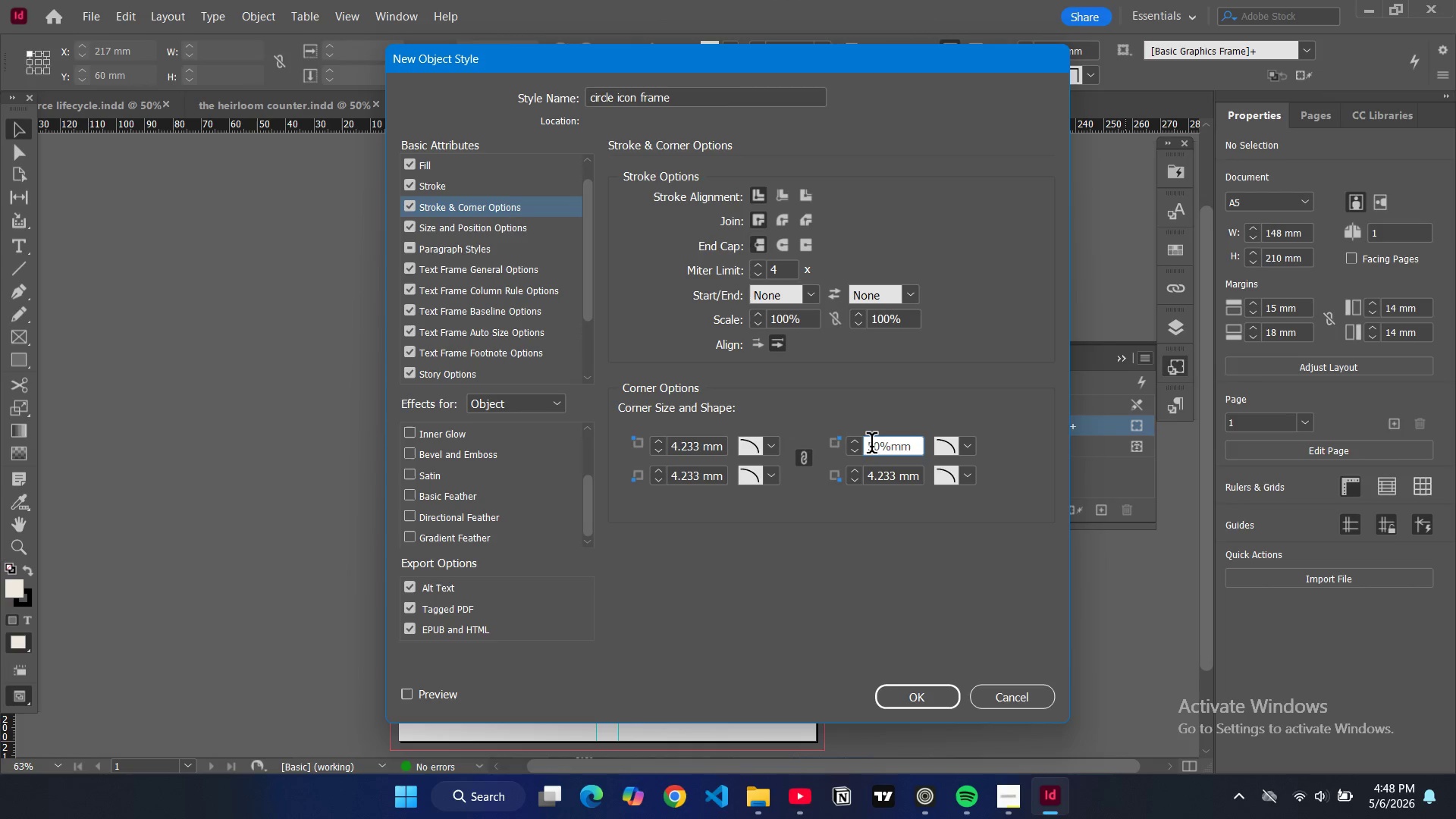 
key(Backspace)
 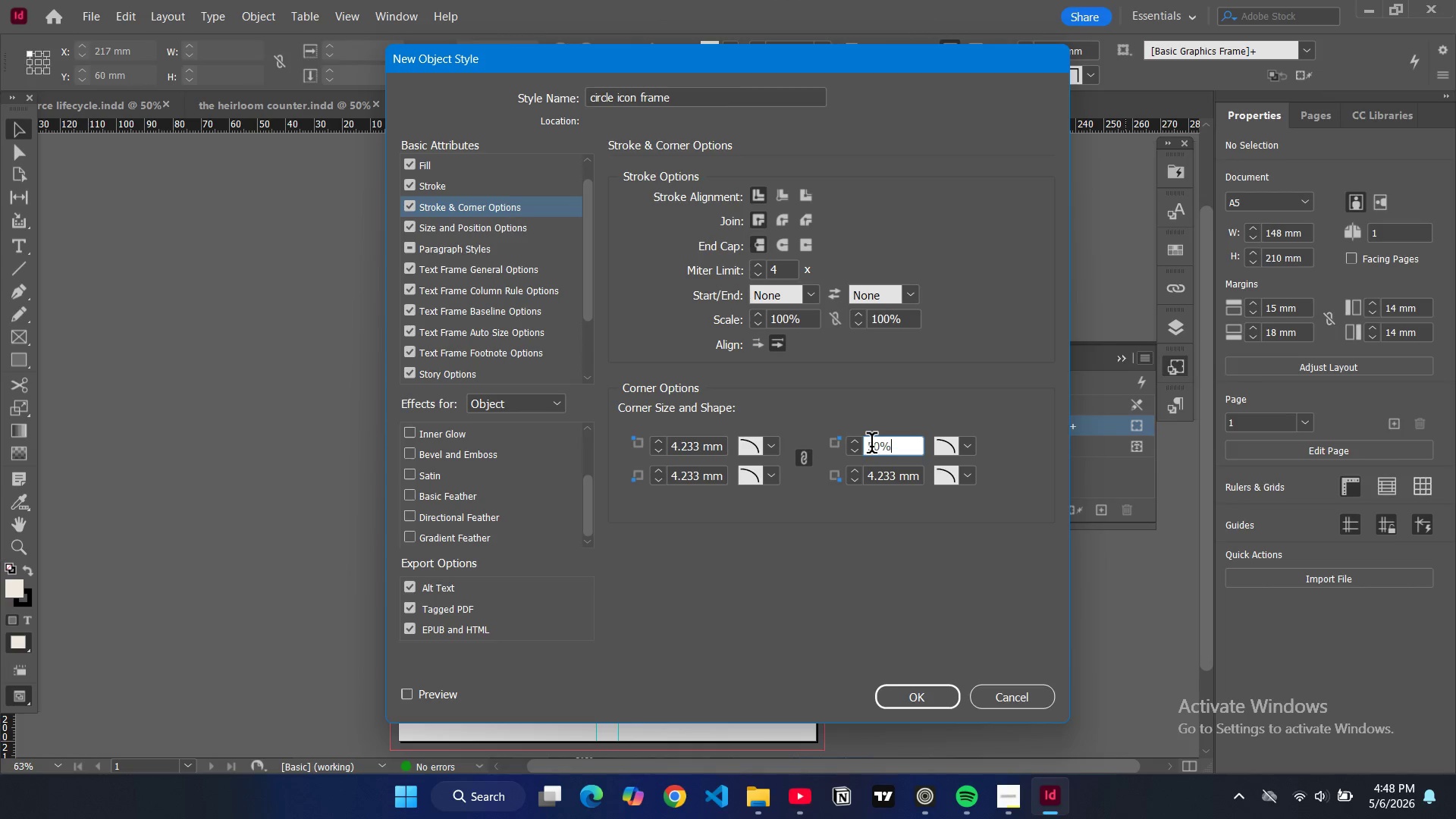 
key(Backspace)
 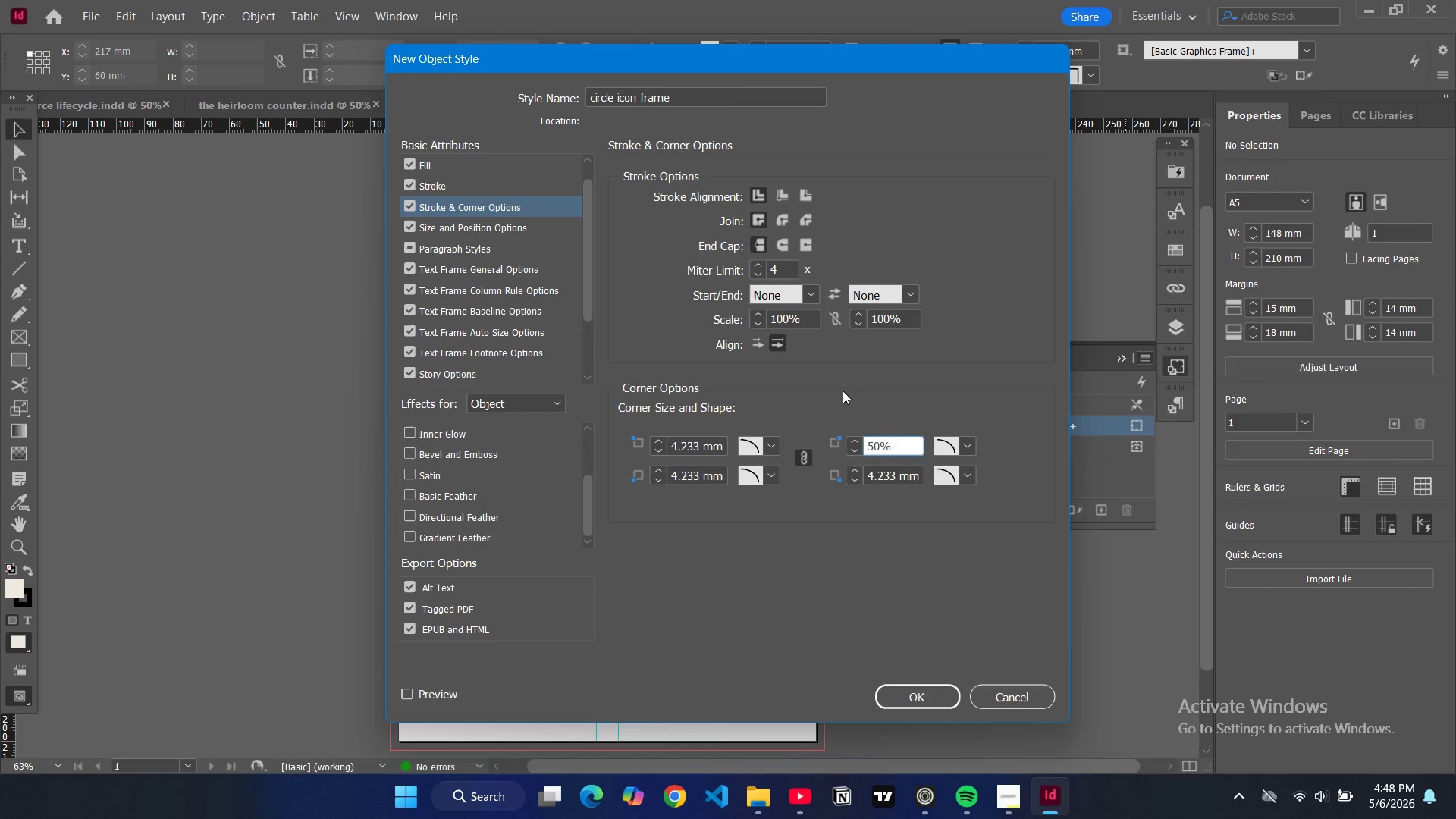 
left_click([841, 388])
 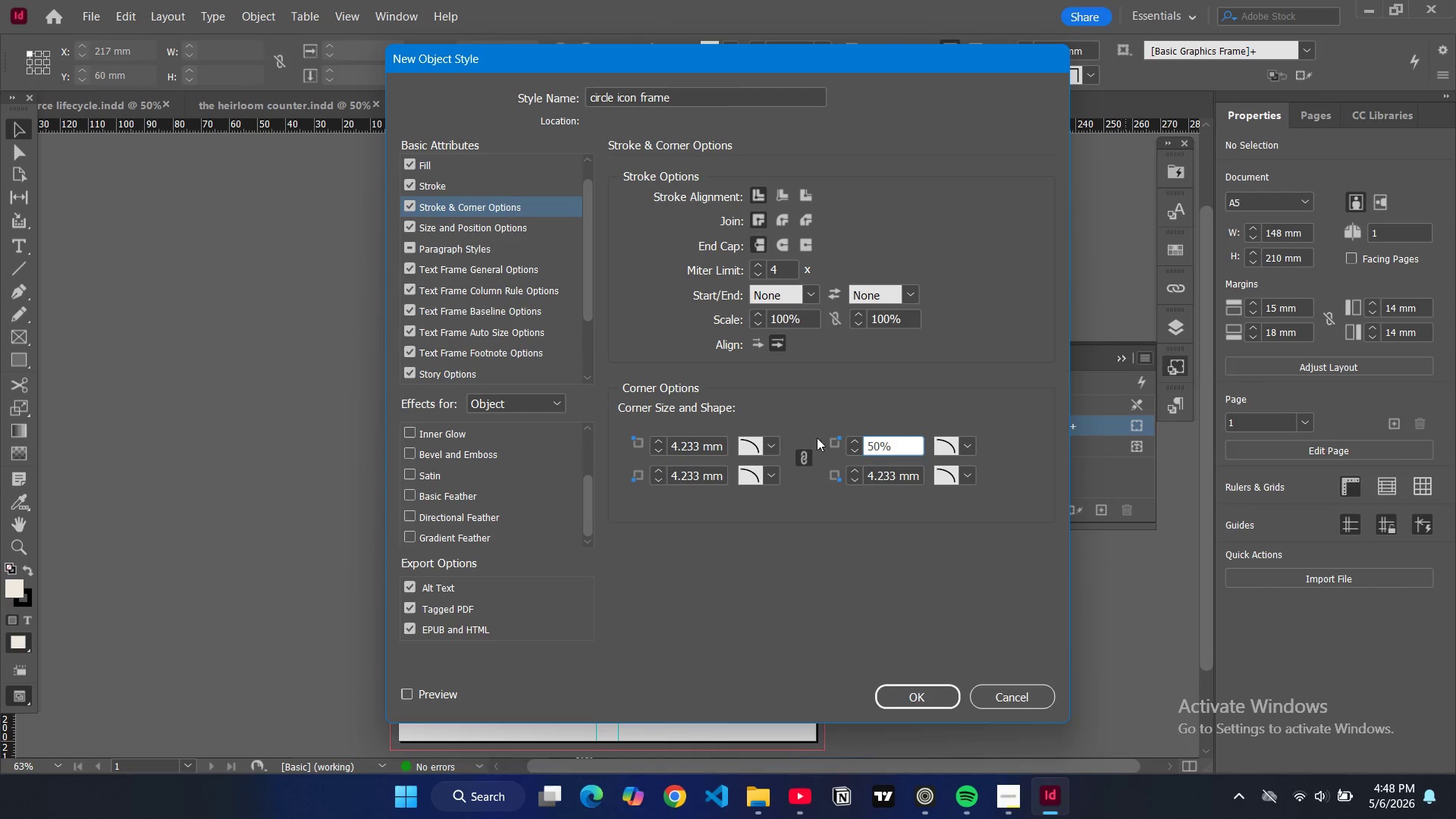 
left_click([834, 592])
 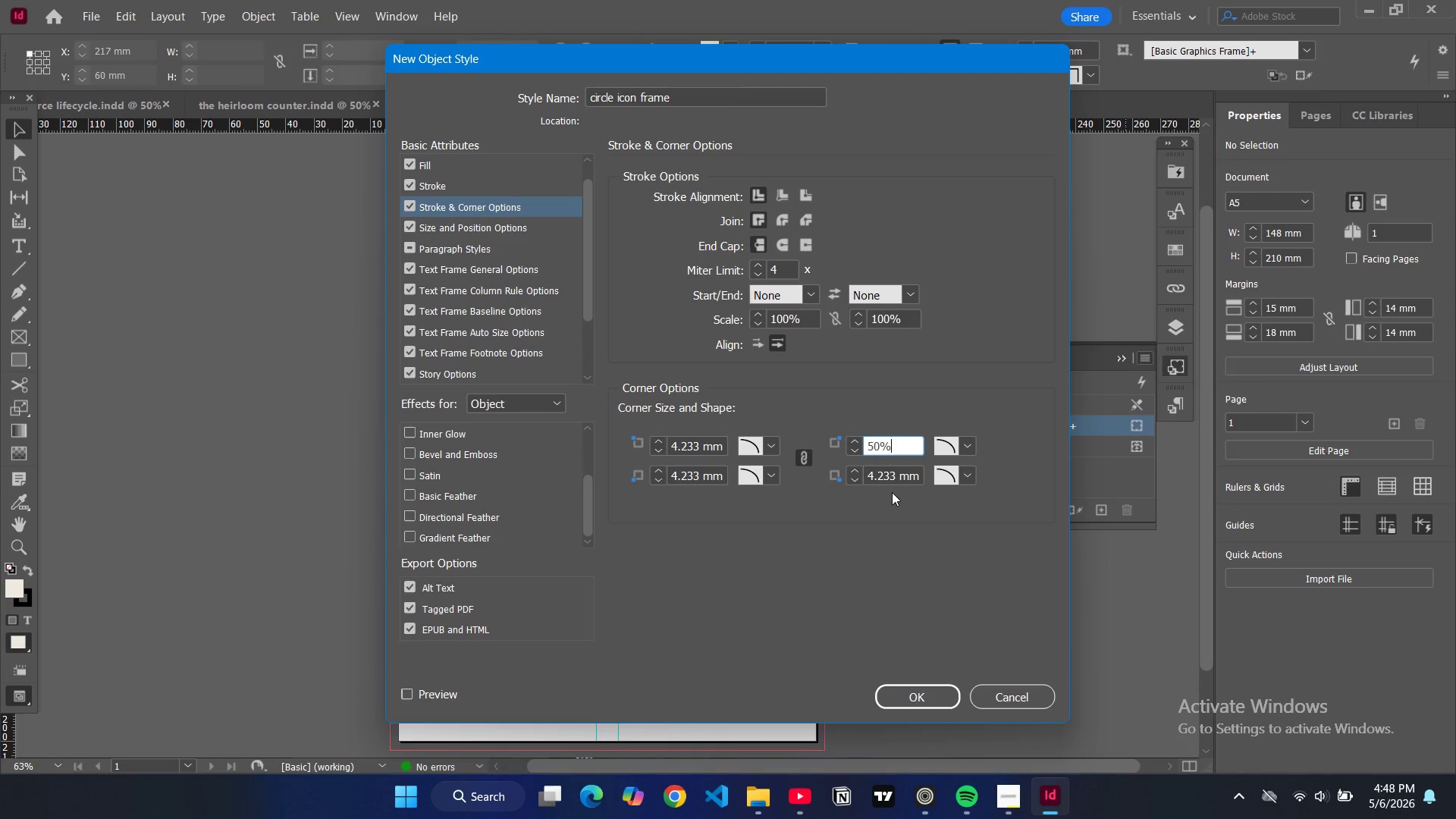 
left_click([883, 478])
 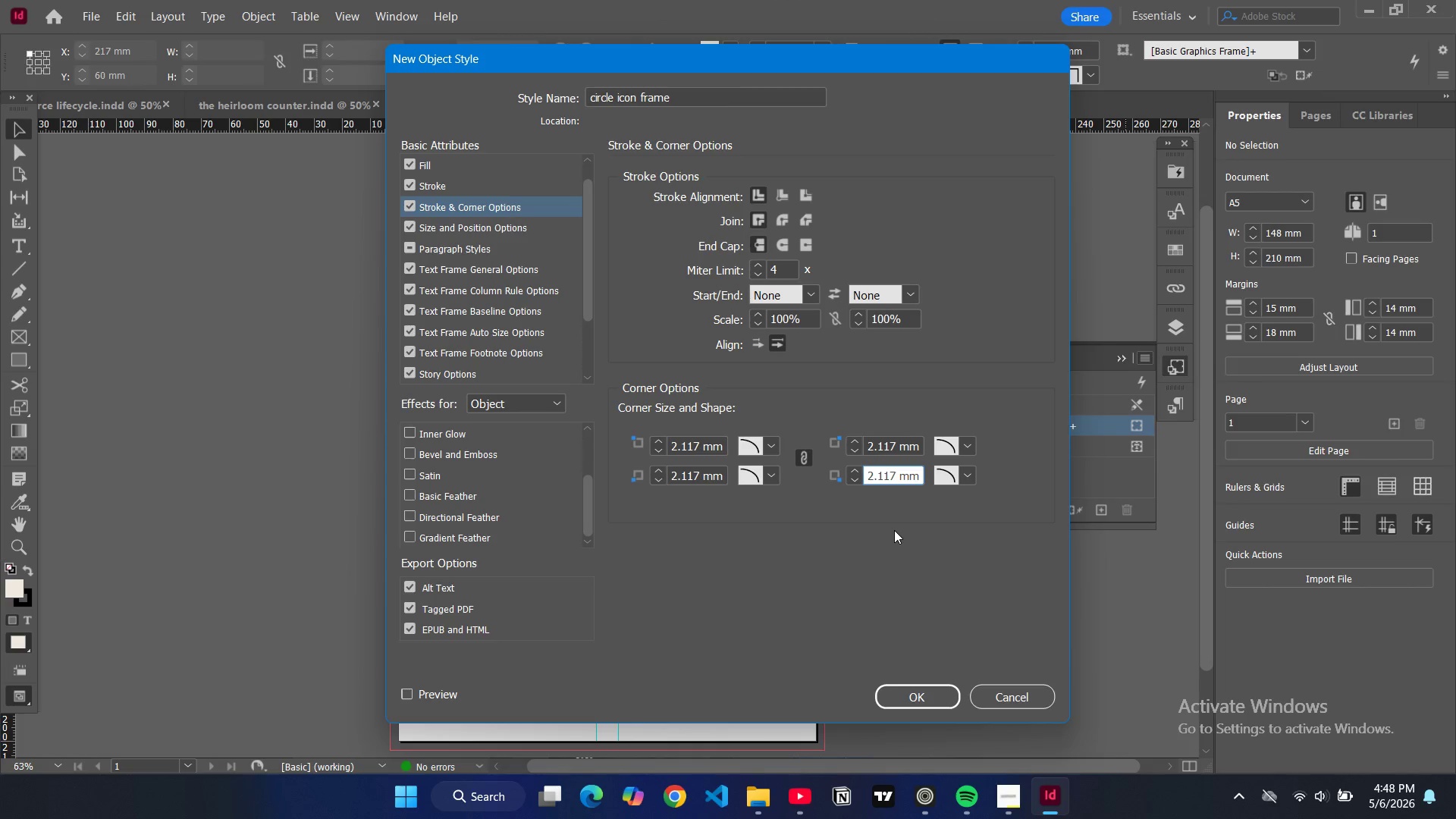 
left_click([894, 530])
 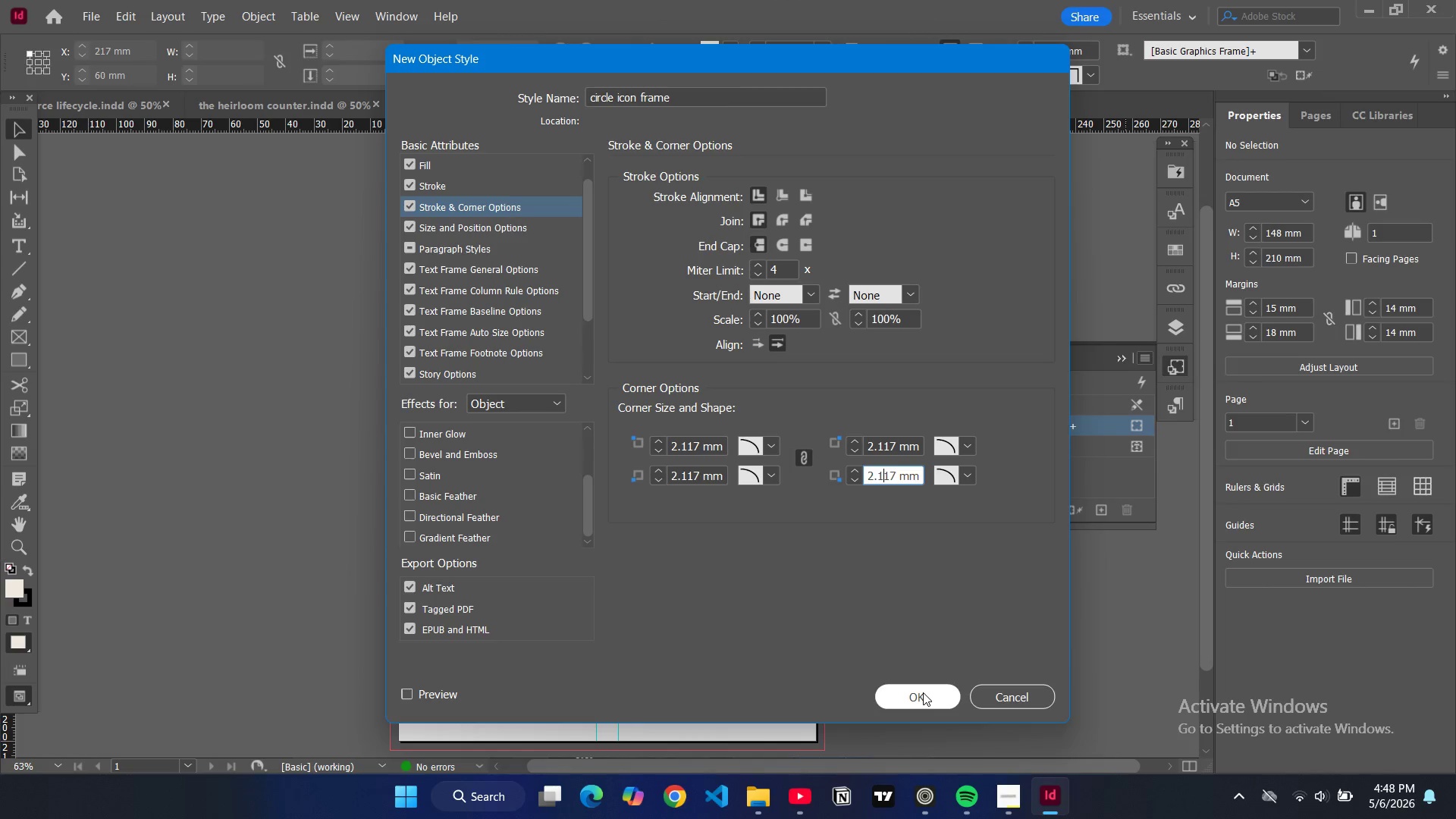 
left_click([922, 692])
 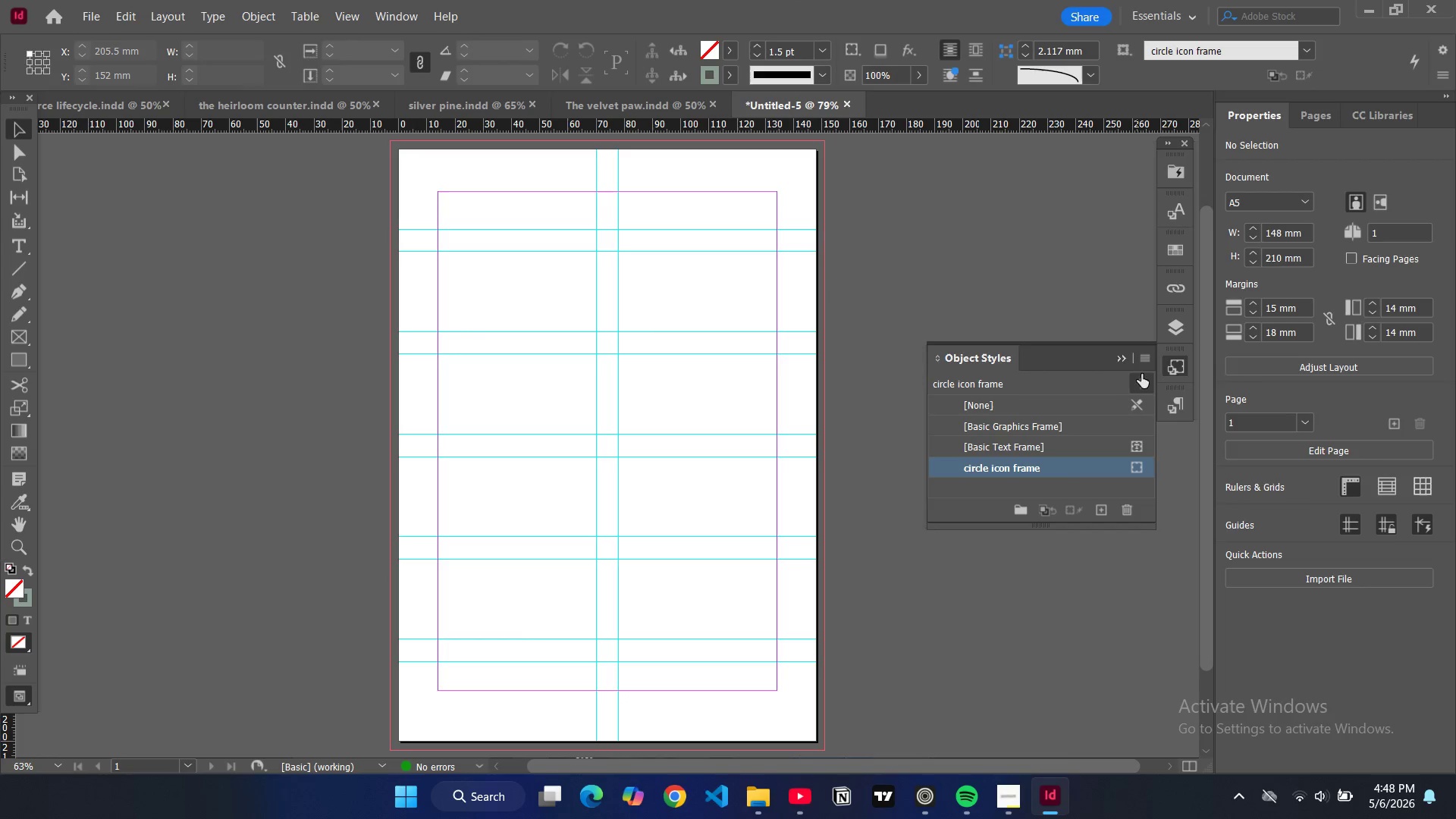 
left_click([1147, 359])
 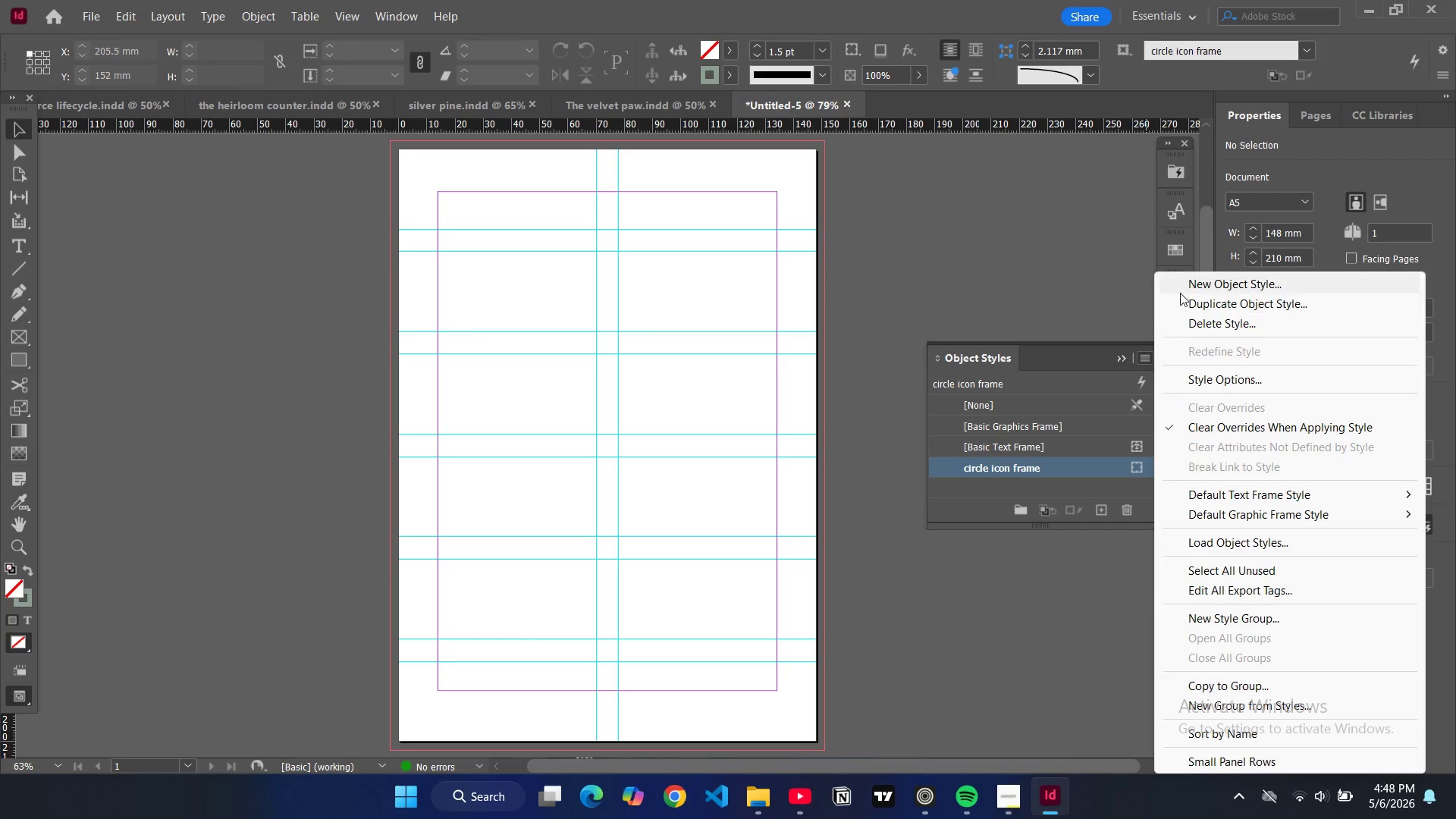 
left_click([1181, 290])
 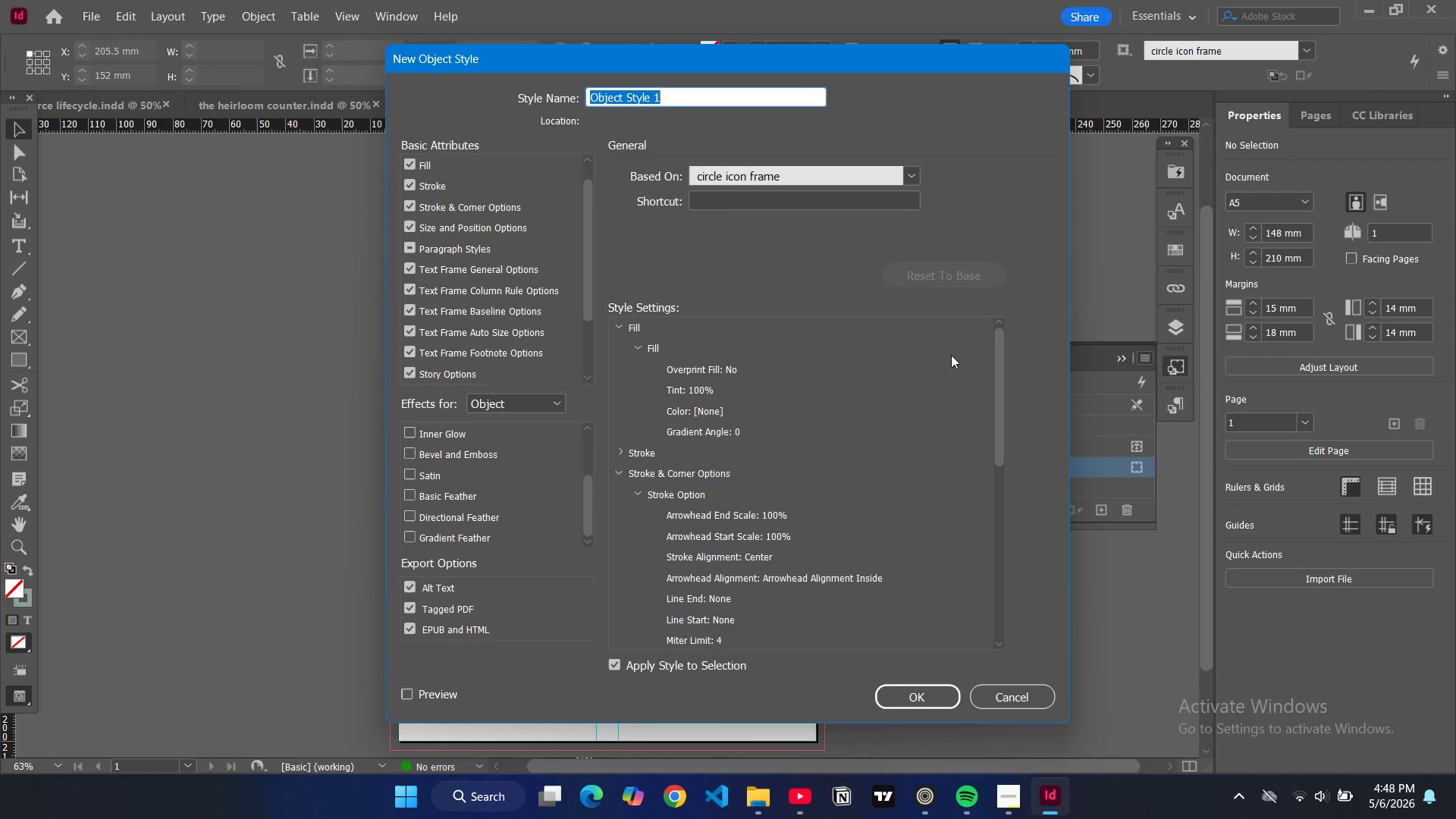 
type(divider line style)
 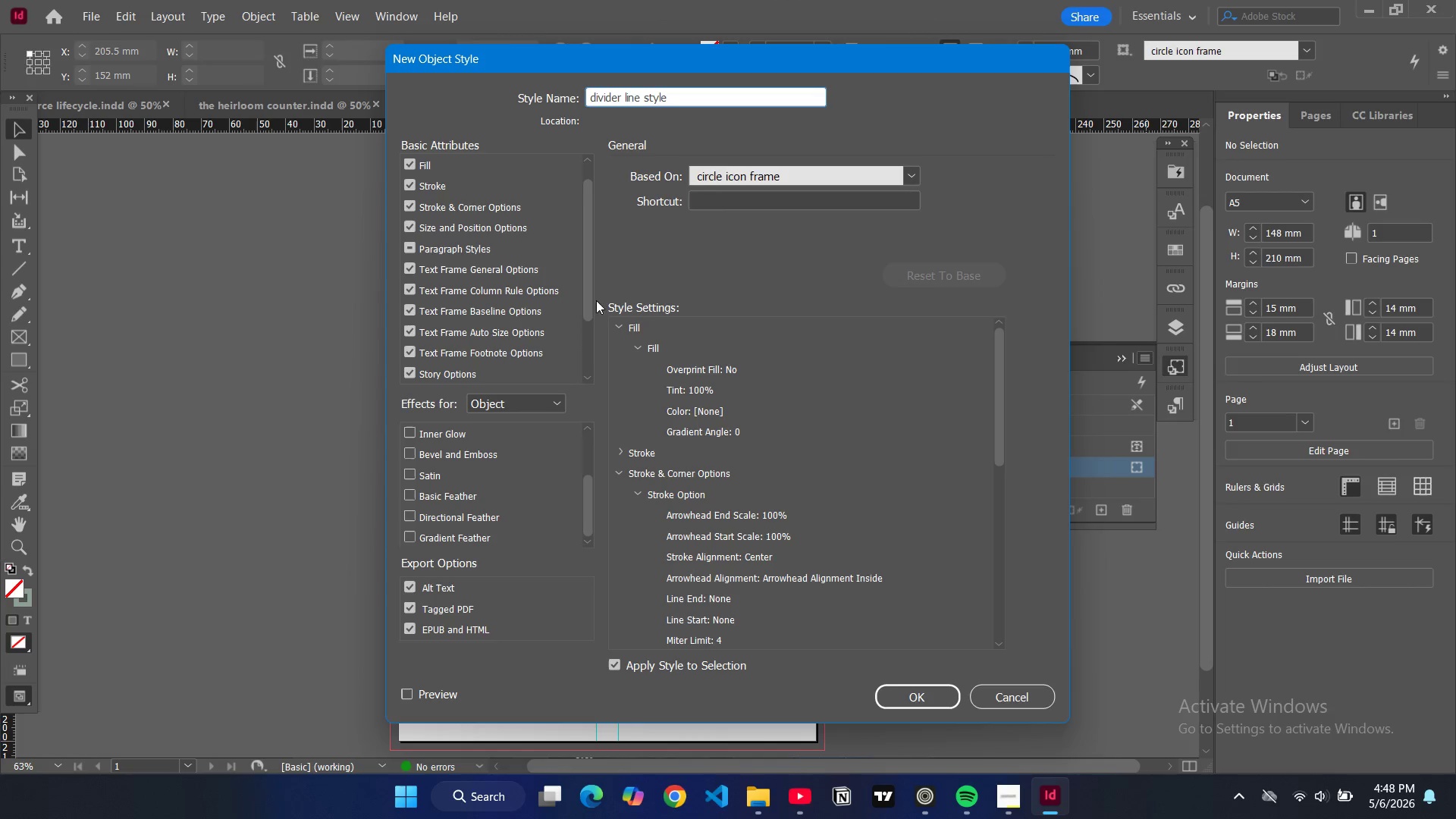 
mouse_move([466, 195])
 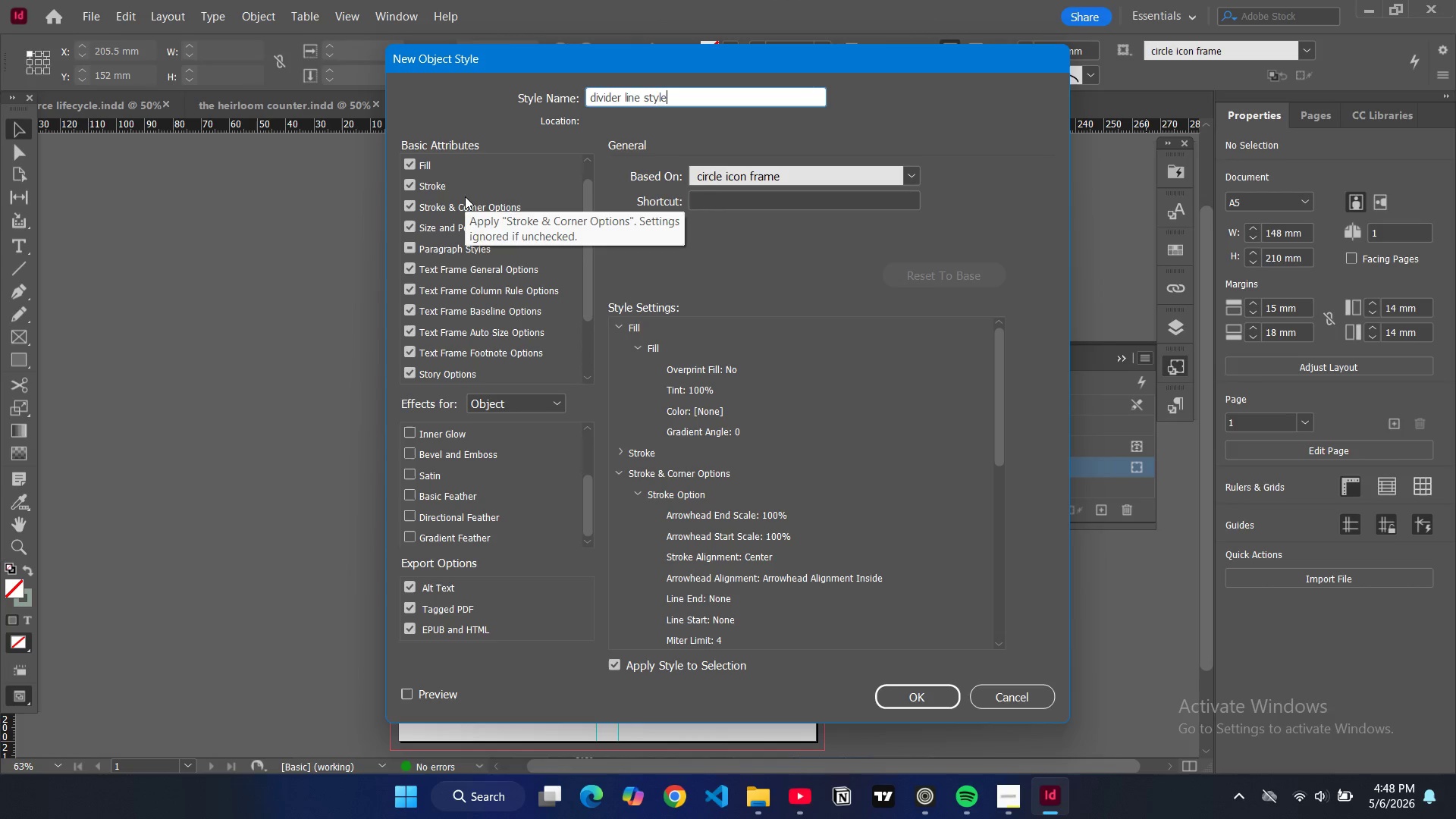 
mouse_move([465, 176])
 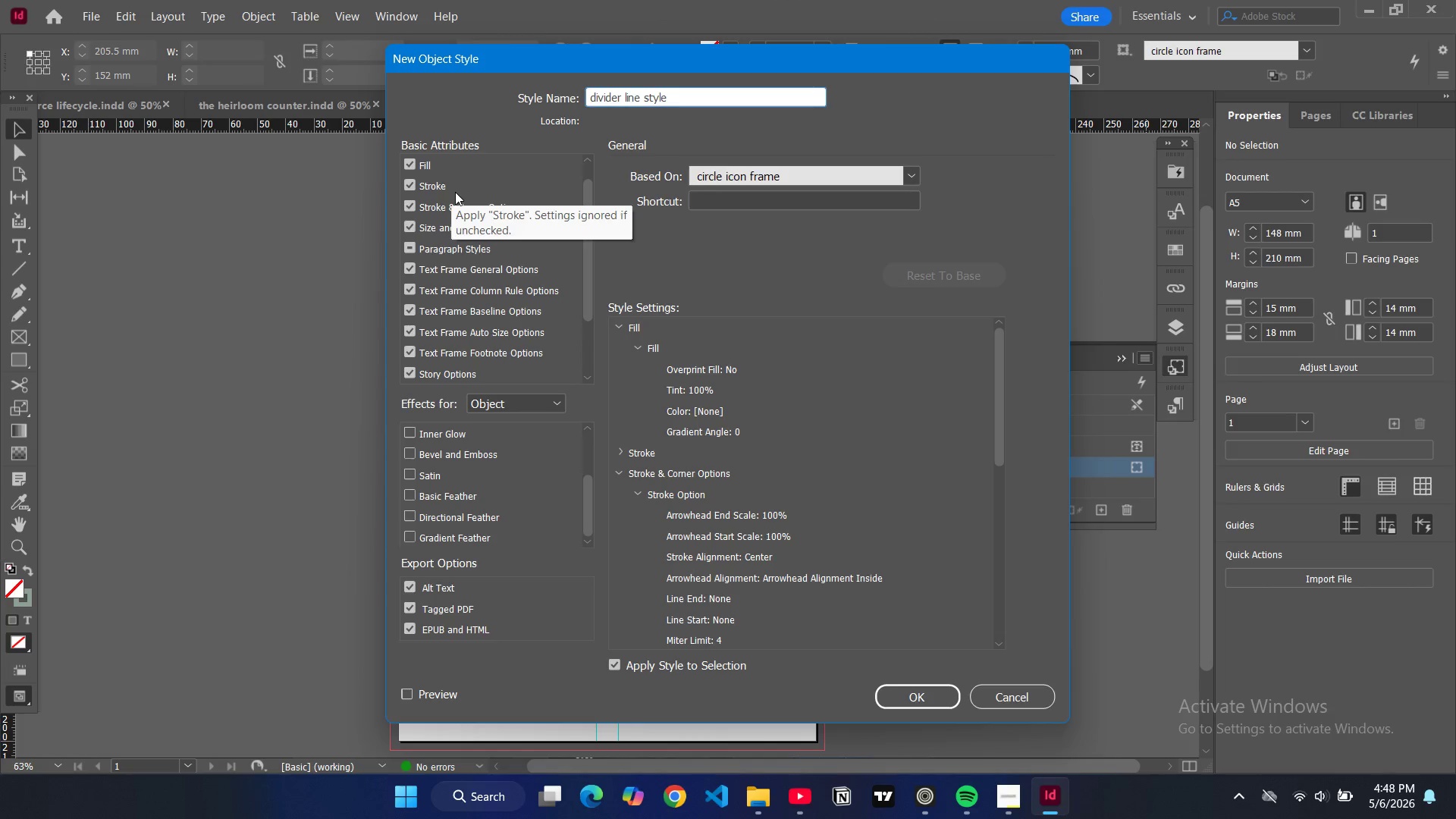 
left_click([454, 190])
 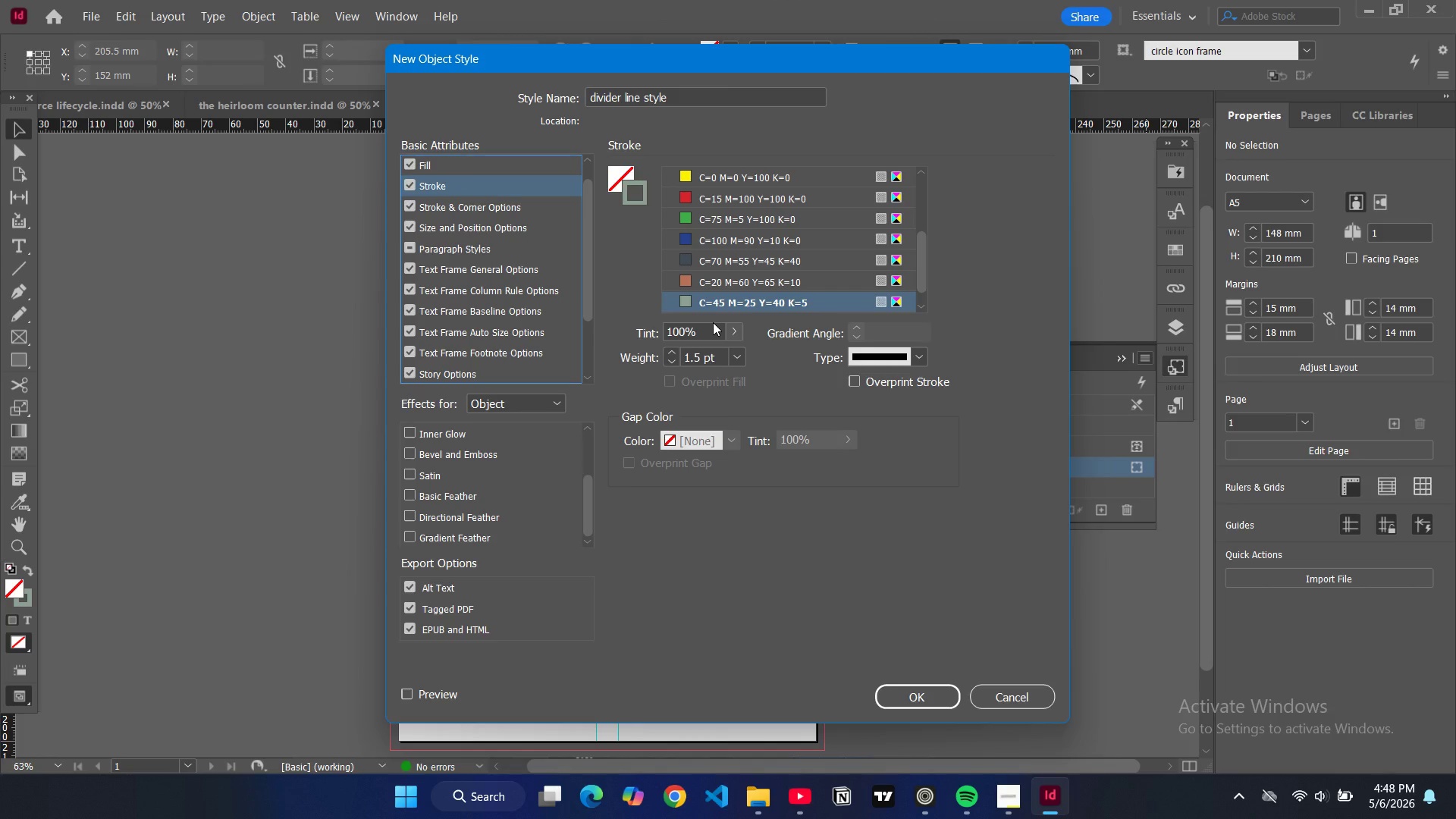 
double_click([698, 356])
 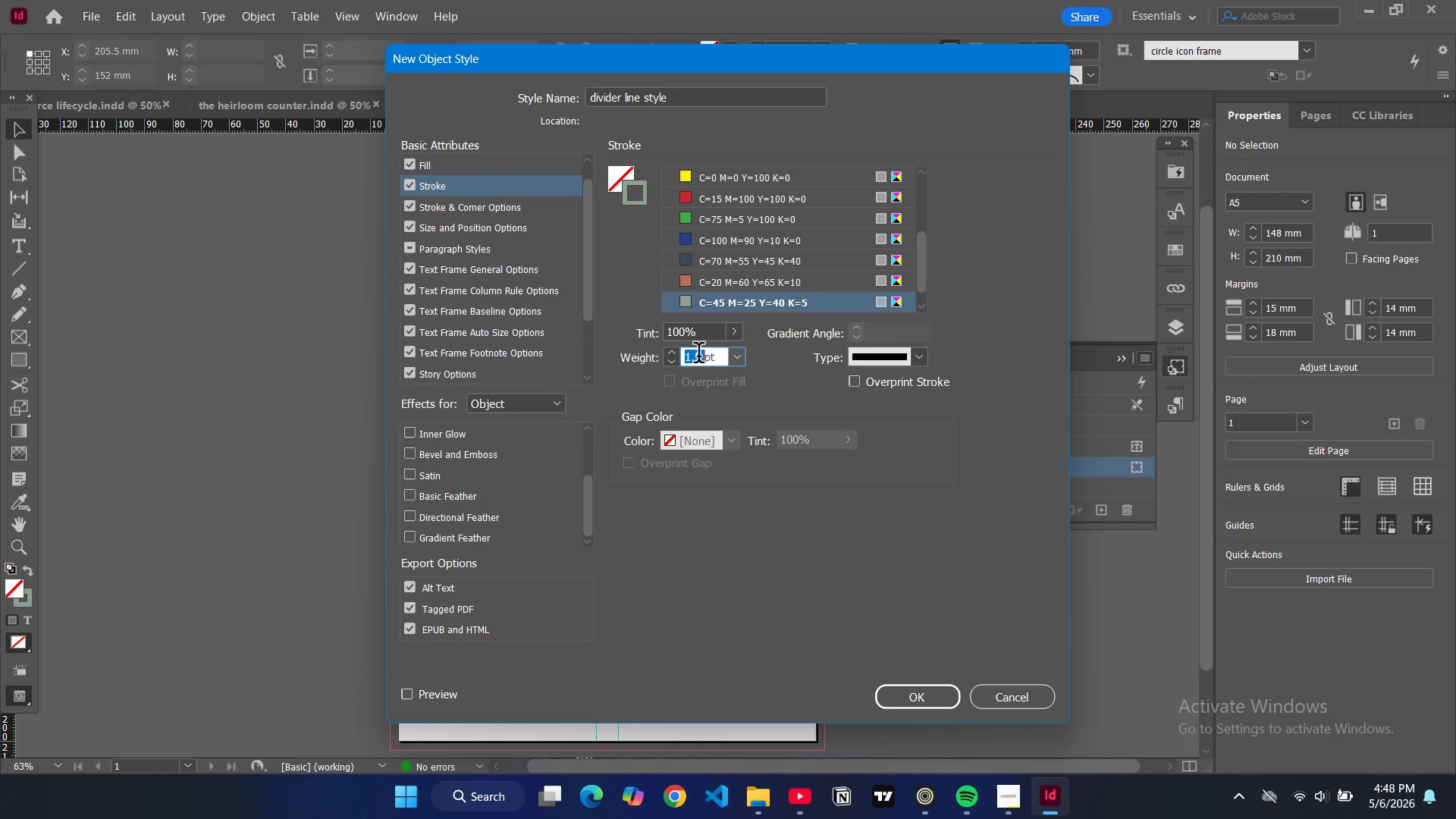 
triple_click([698, 356])
 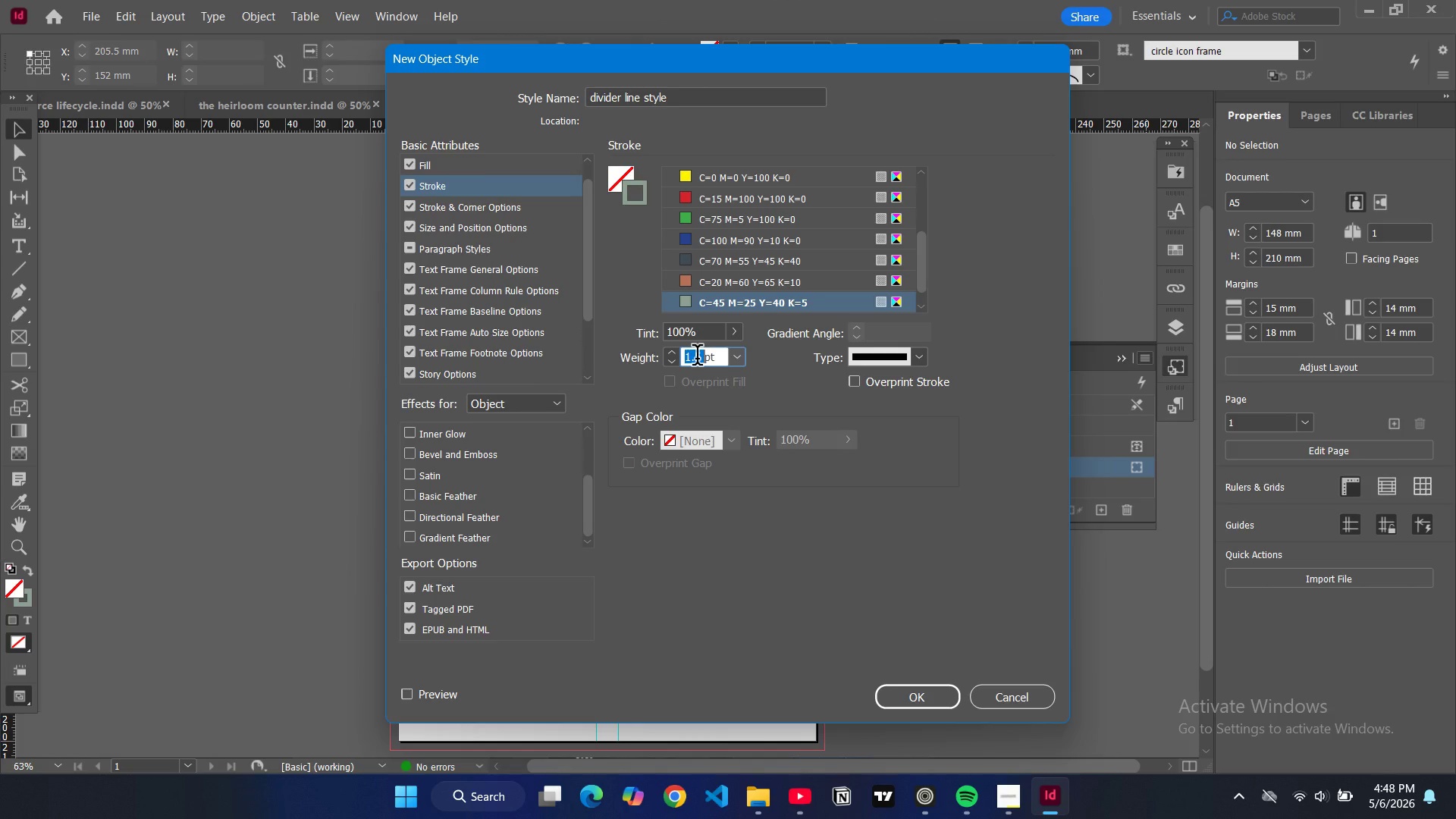 
type(0.75)
 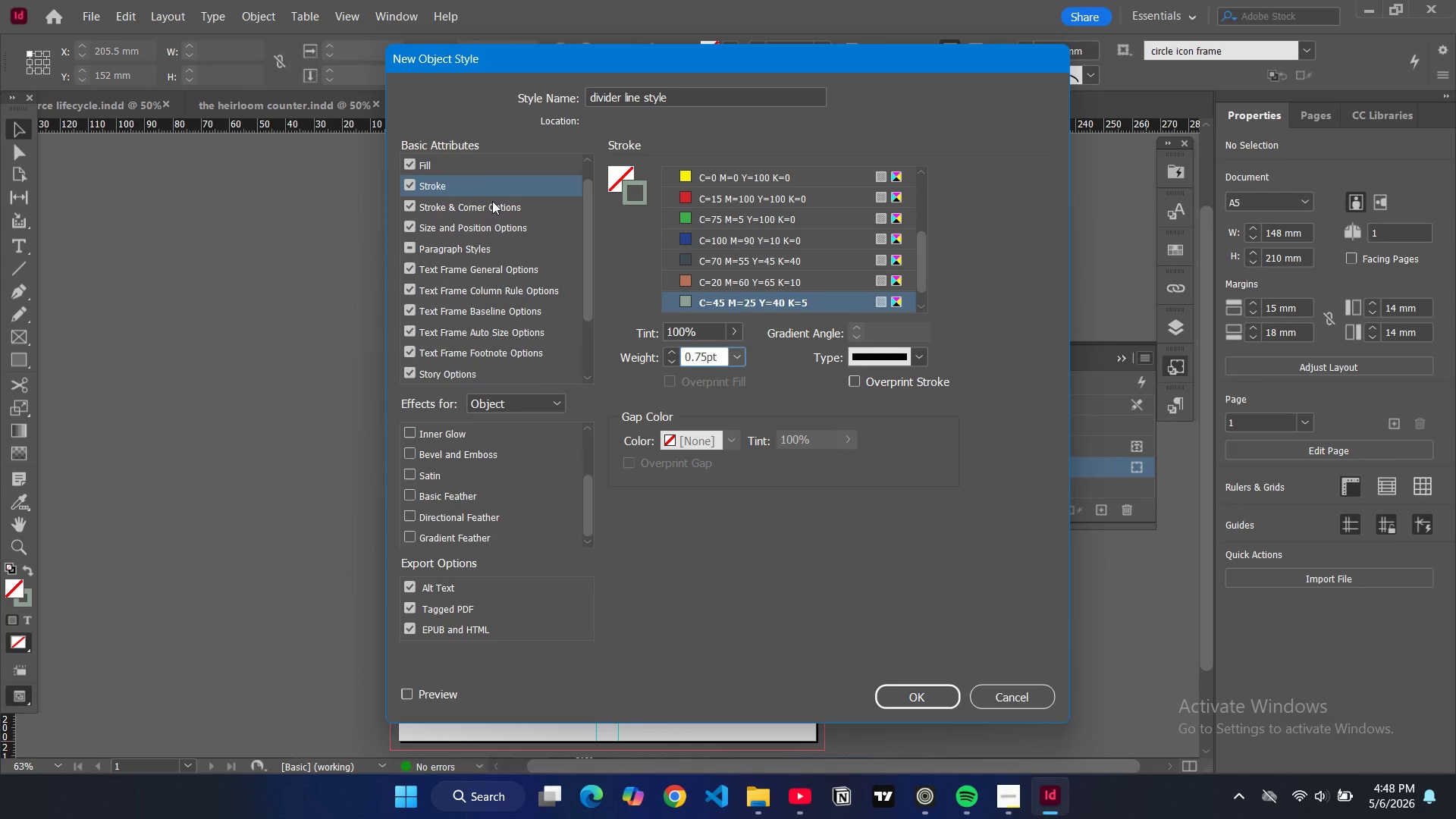 
wait(6.5)
 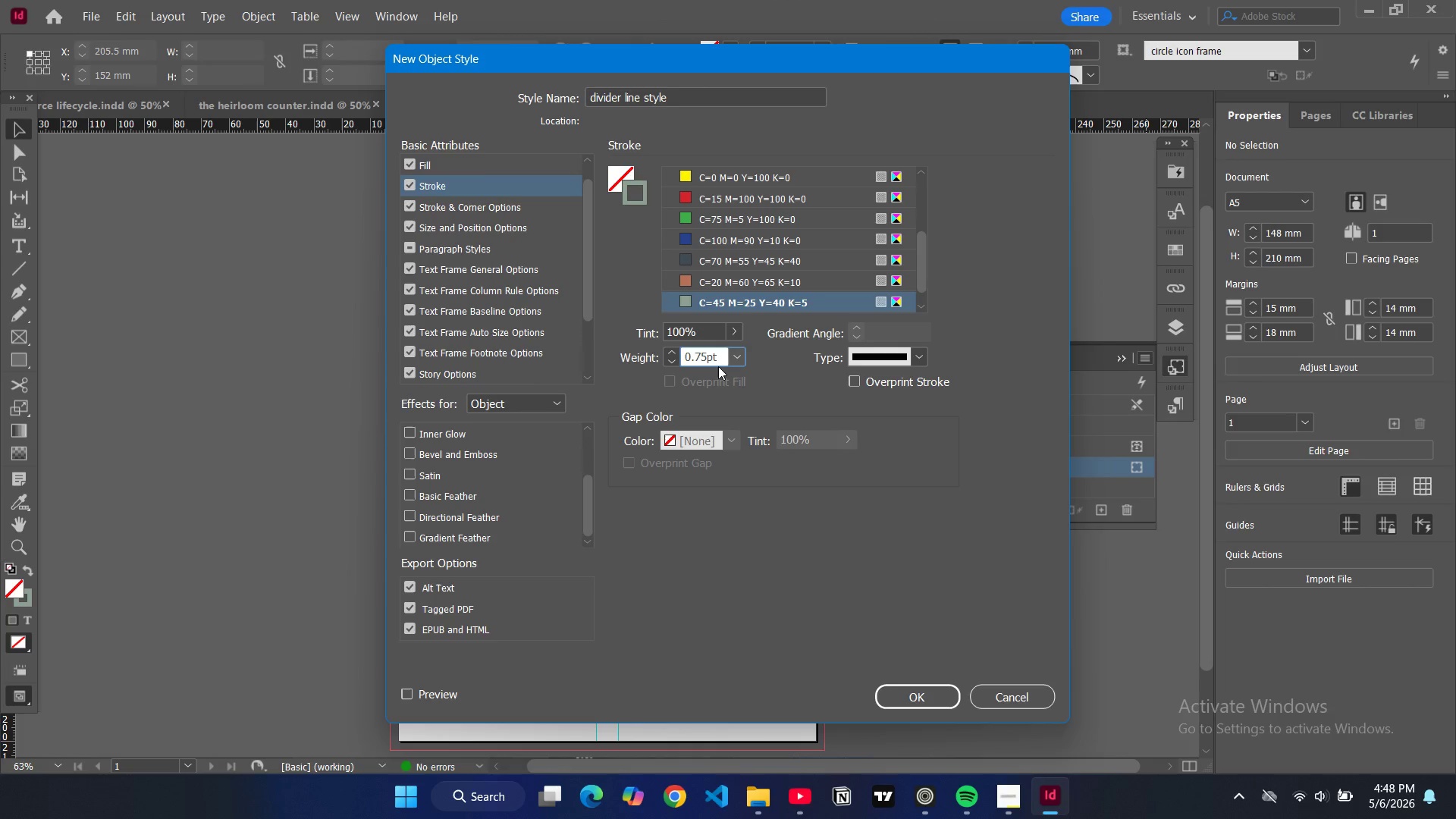 
left_click([453, 170])
 